 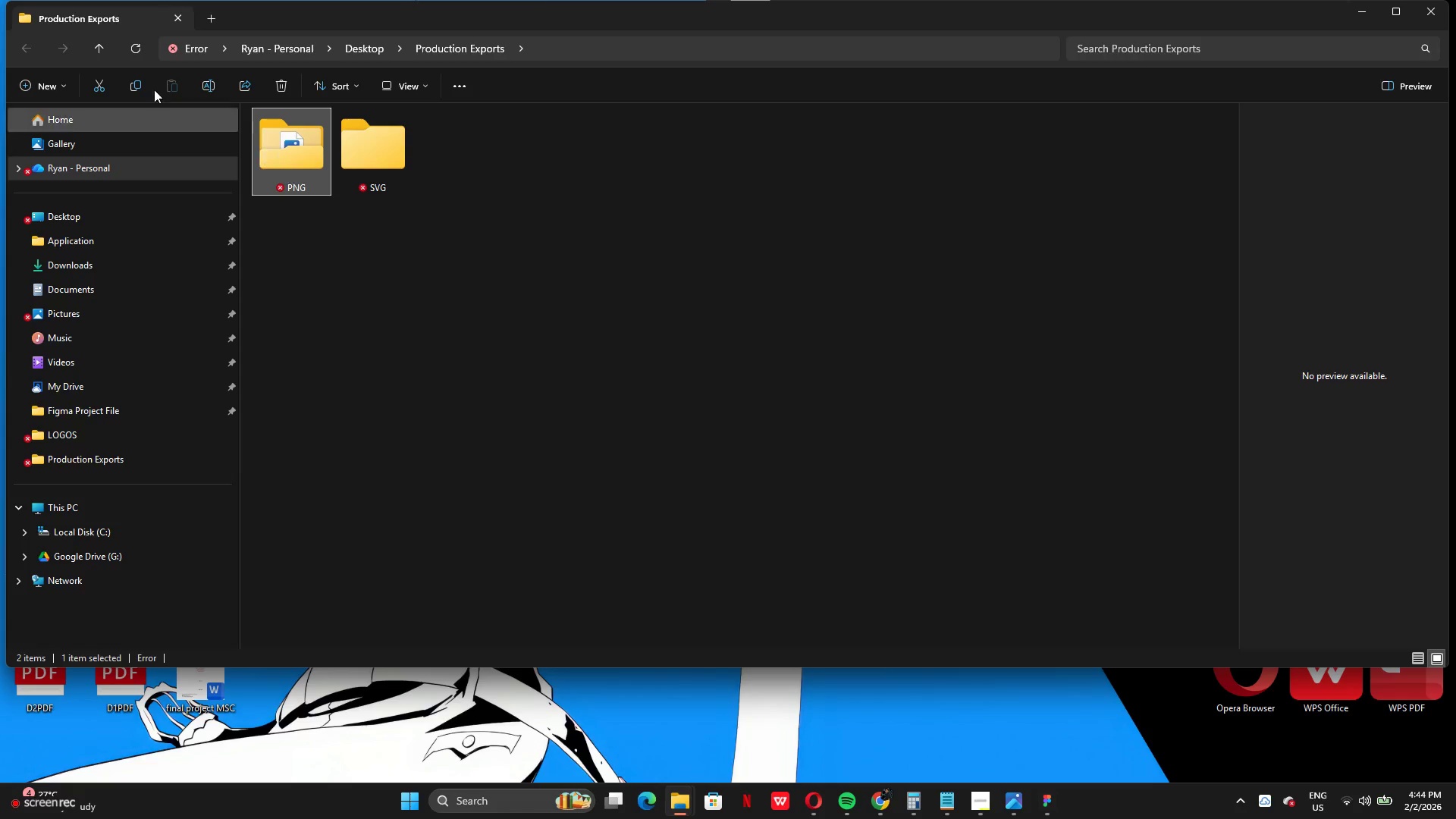 
left_click([205, 83])
 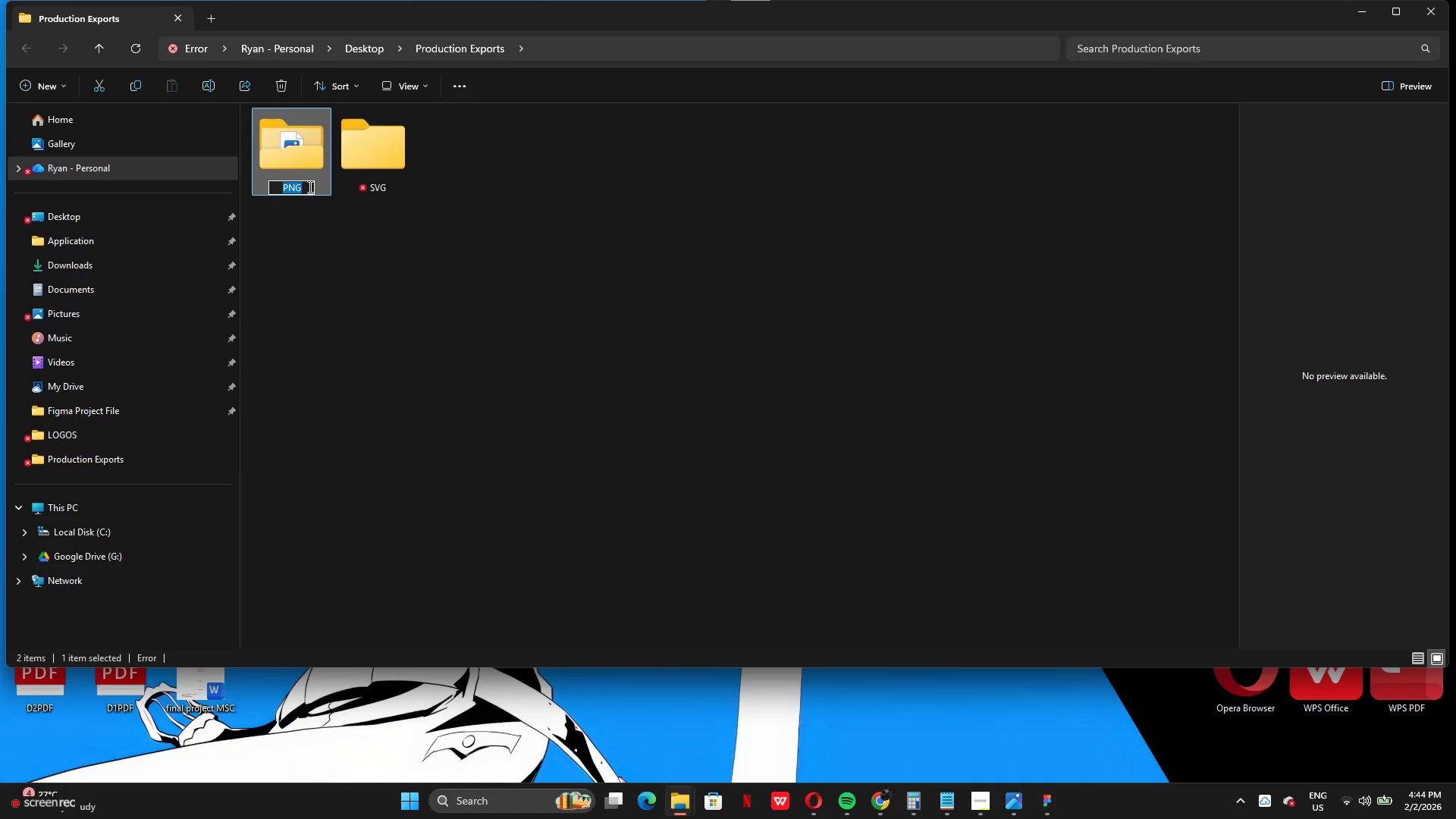 
left_click([309, 187])
 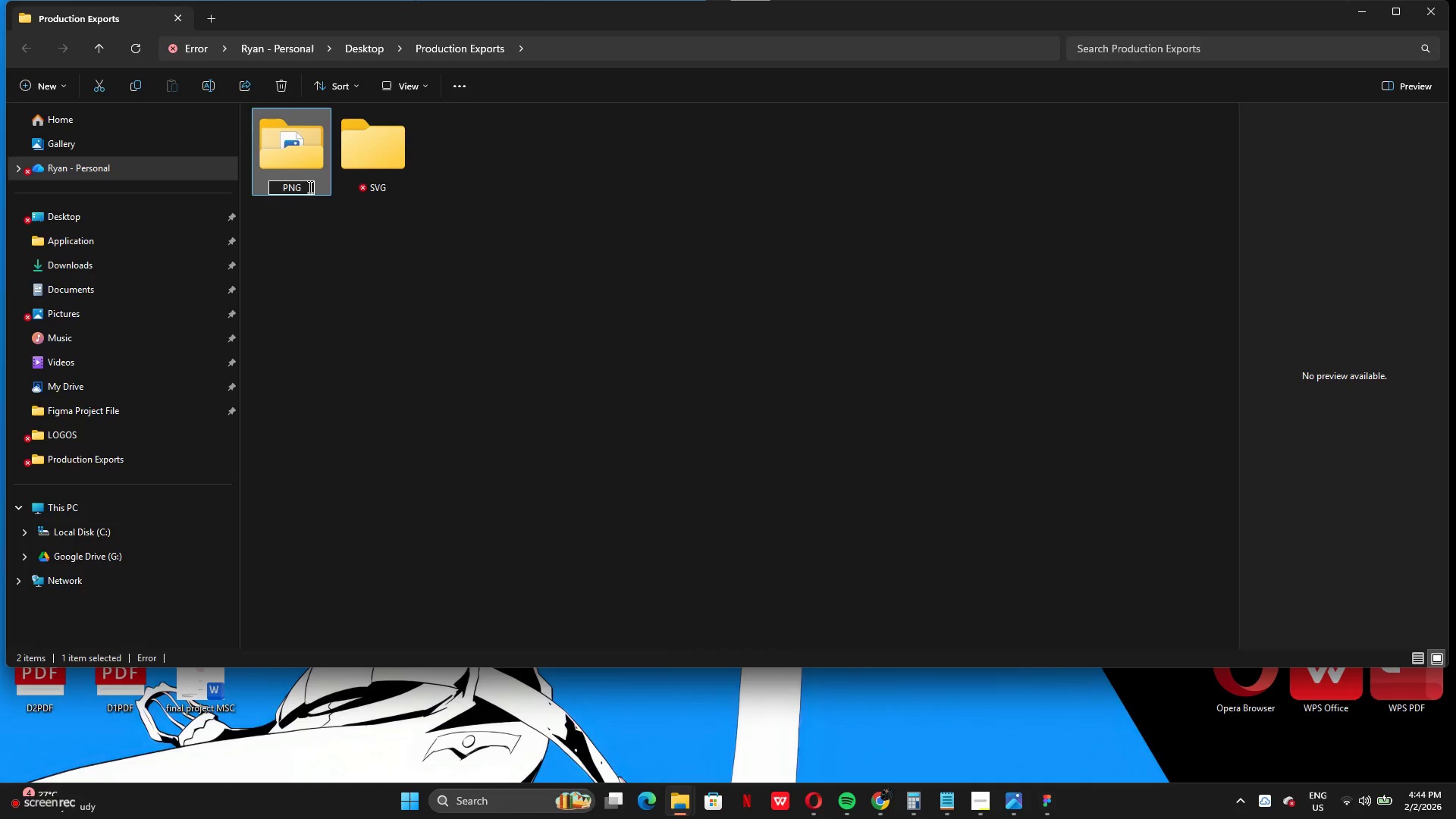 
key(CapsLock)
 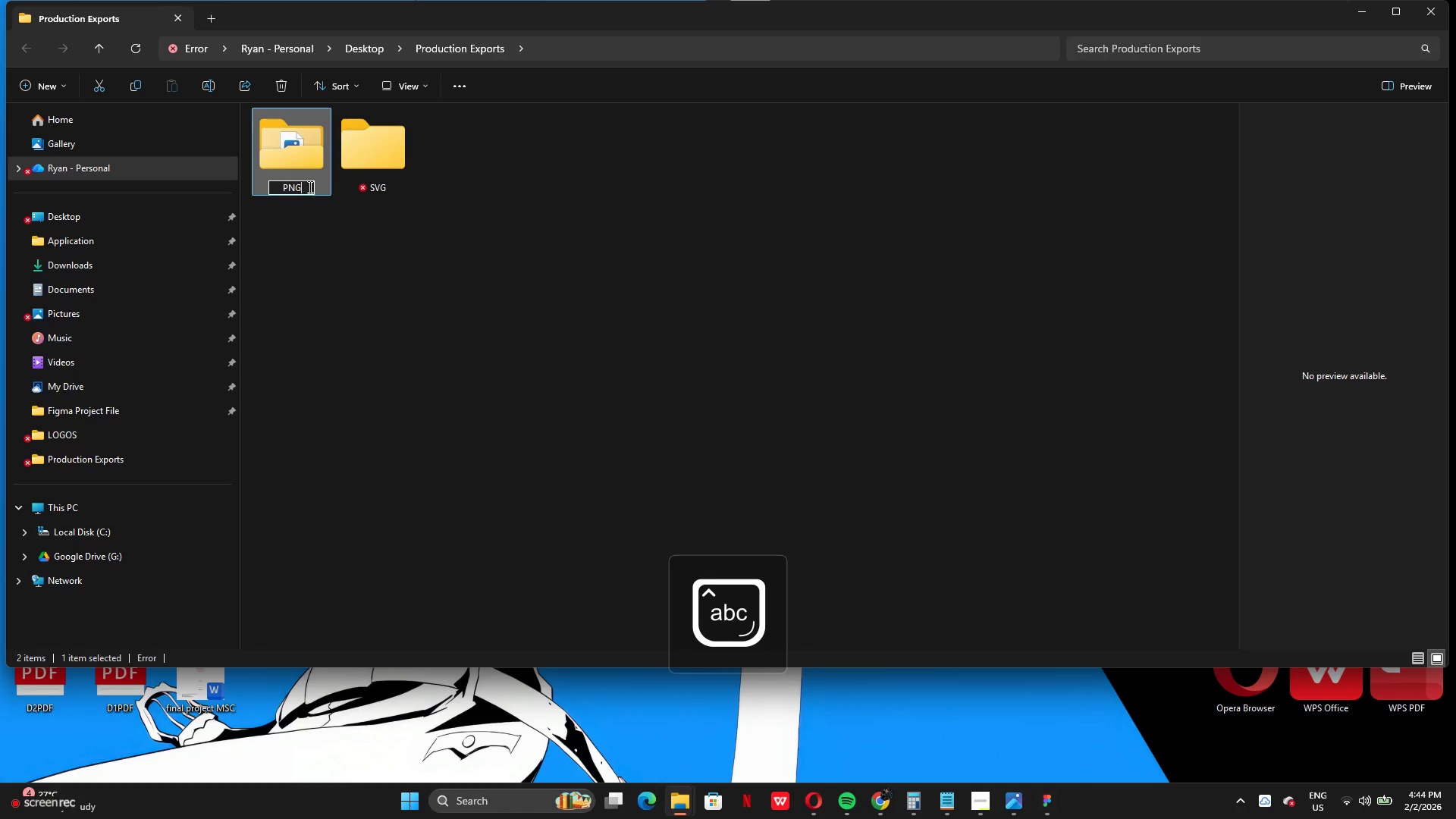 
key(S)
 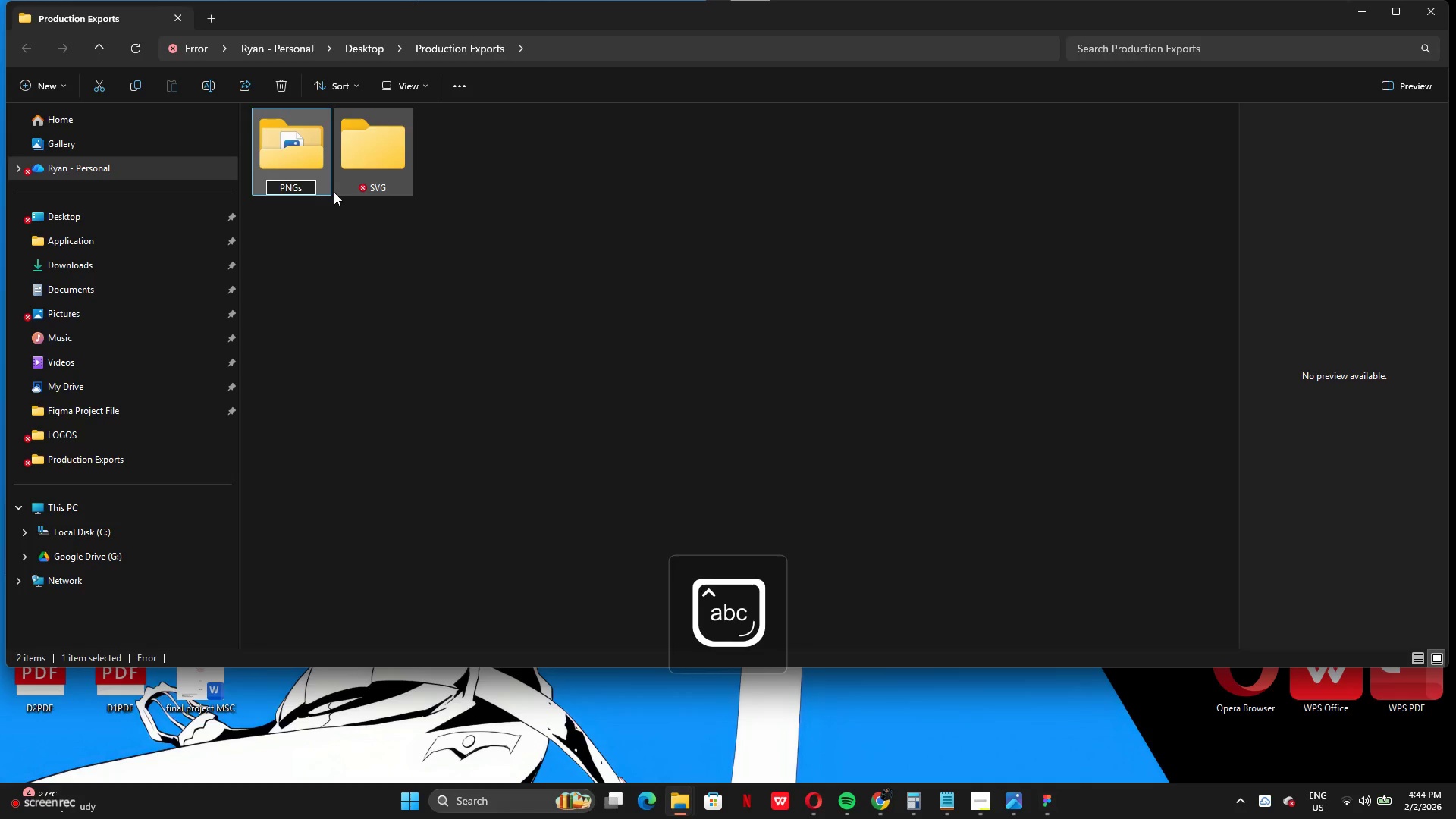 
key(Enter)
 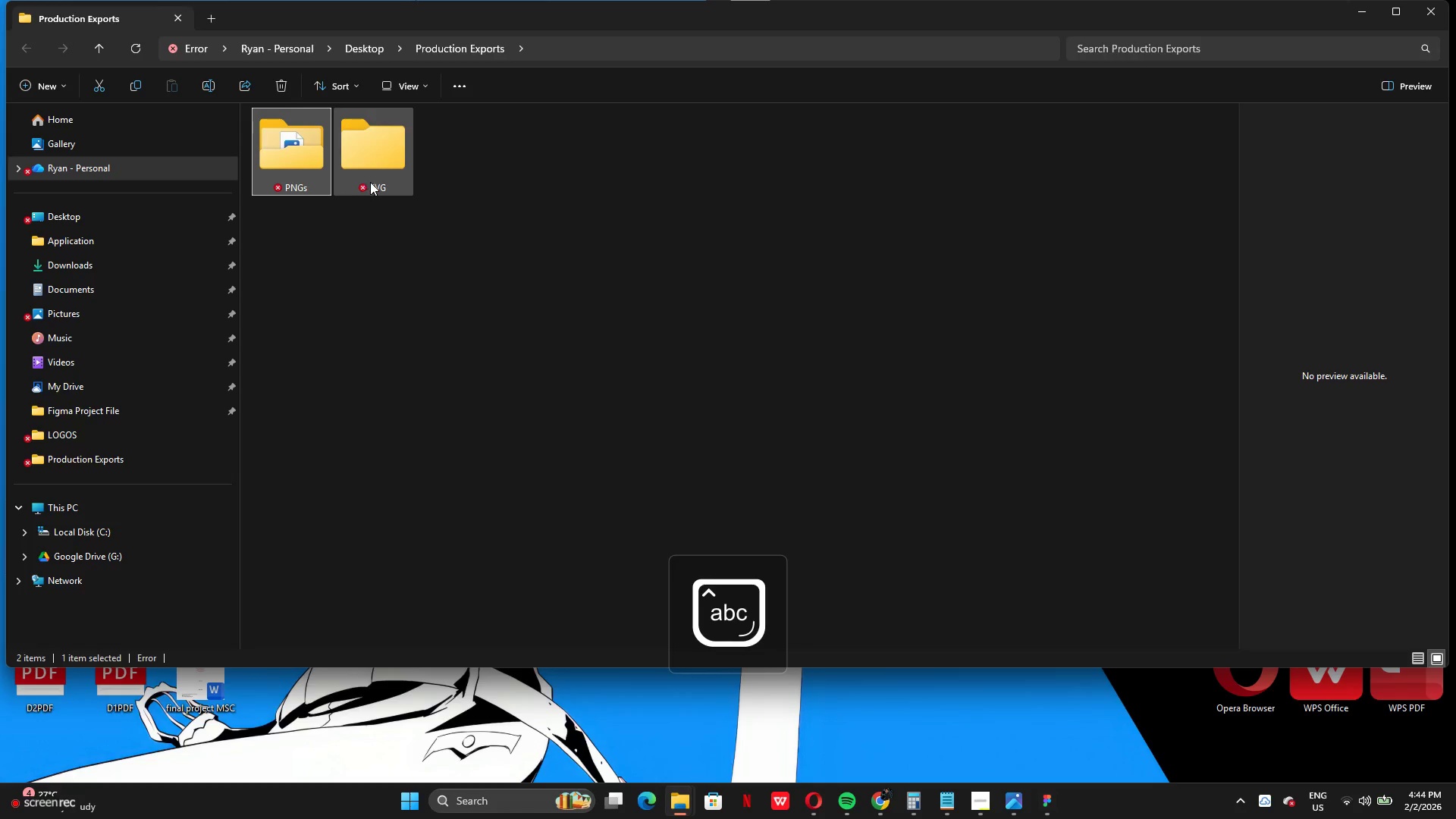 
left_click([372, 181])
 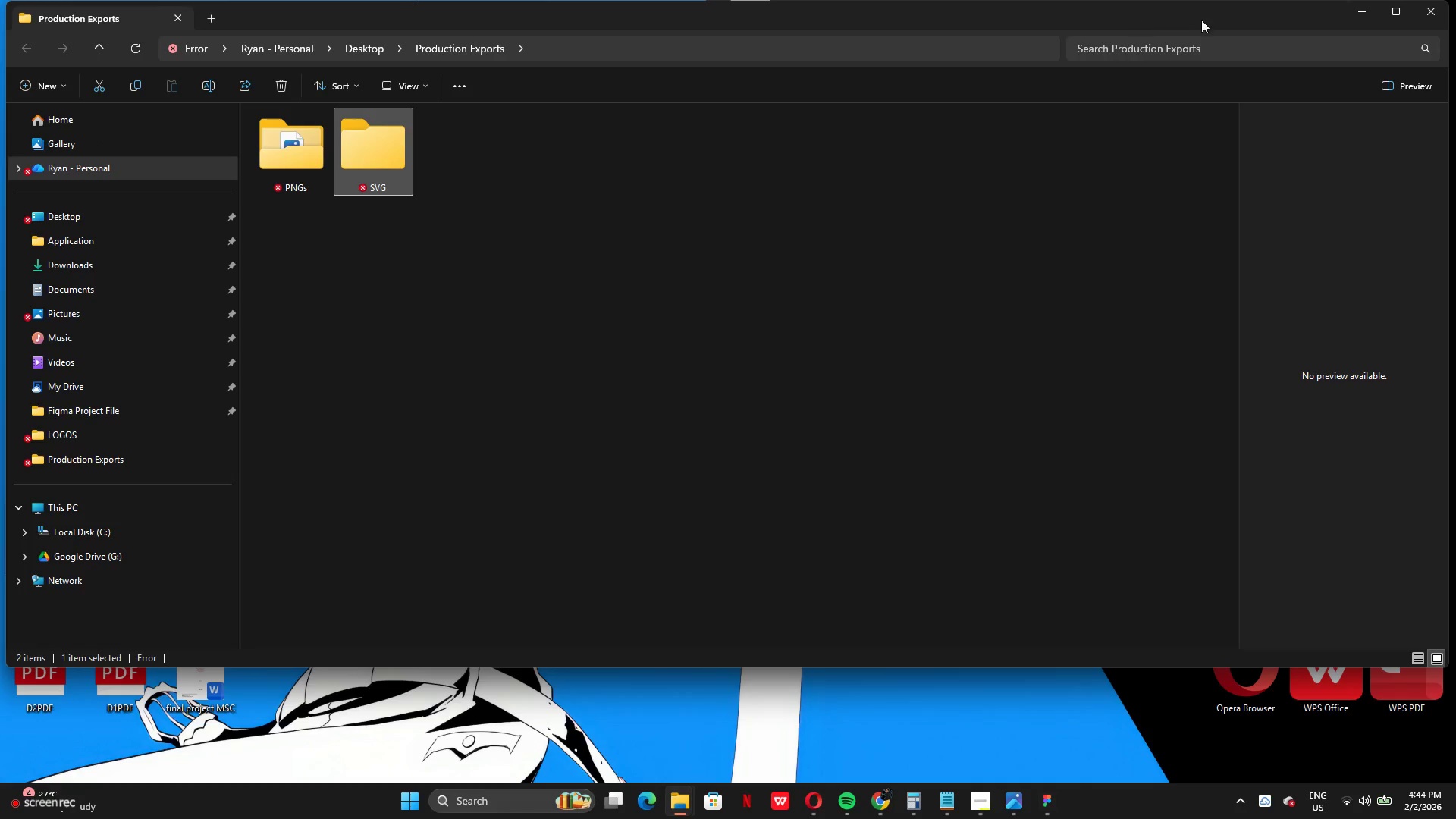 
left_click([1367, 11])
 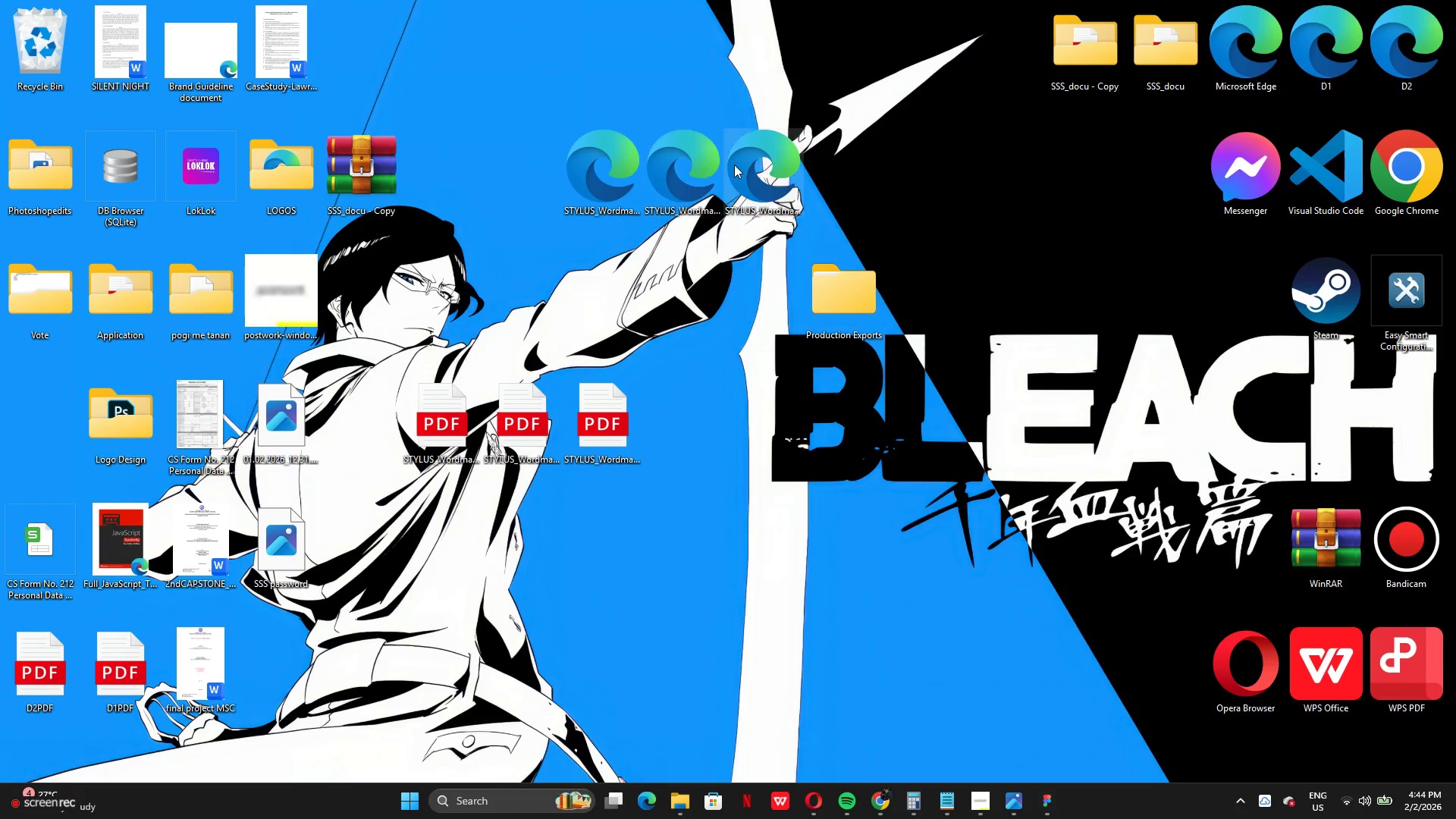 
left_click_drag(start_coordinate=[761, 177], to_coordinate=[770, 191])
 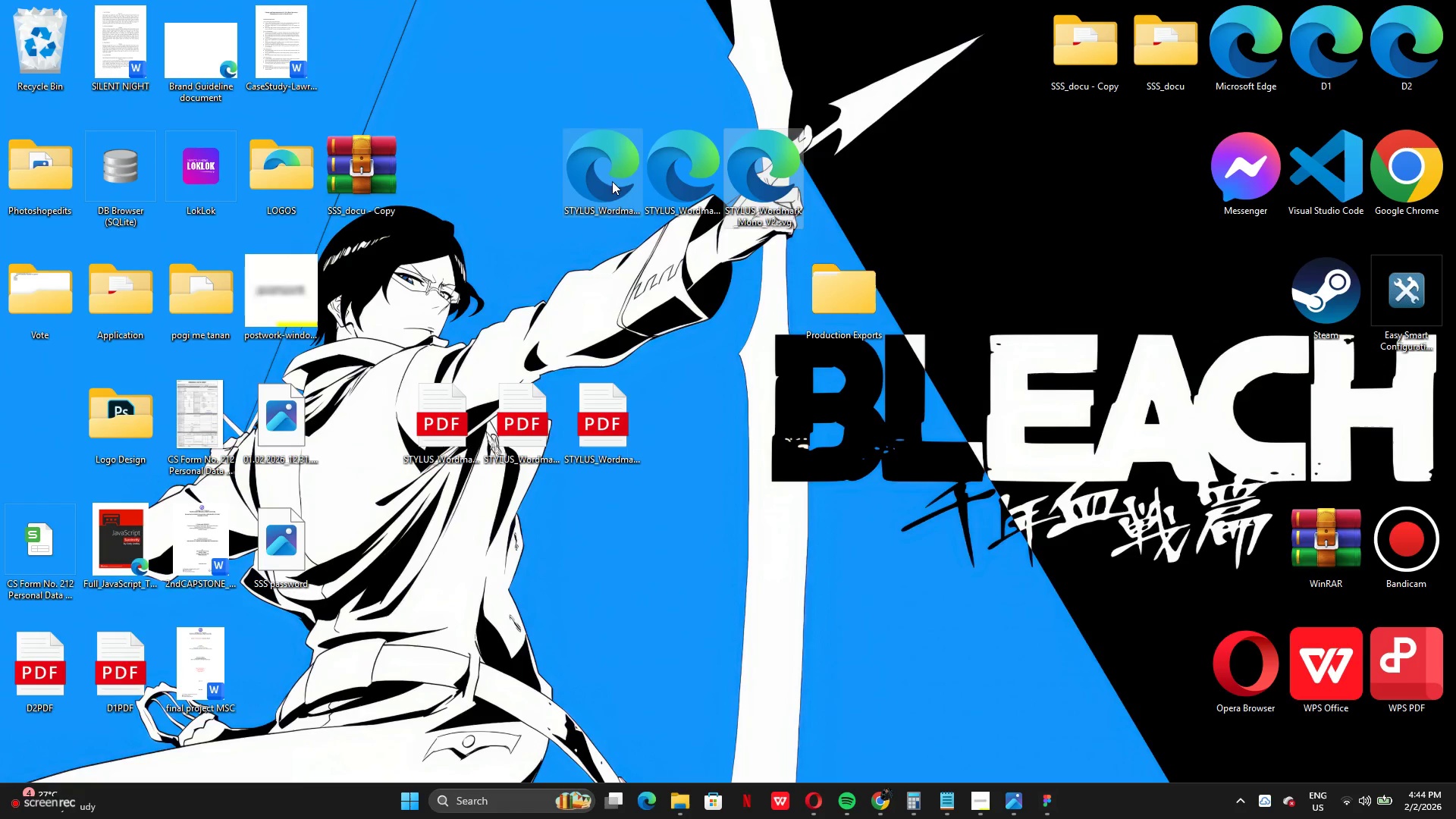 
left_click_drag(start_coordinate=[609, 181], to_coordinate=[827, 312])
 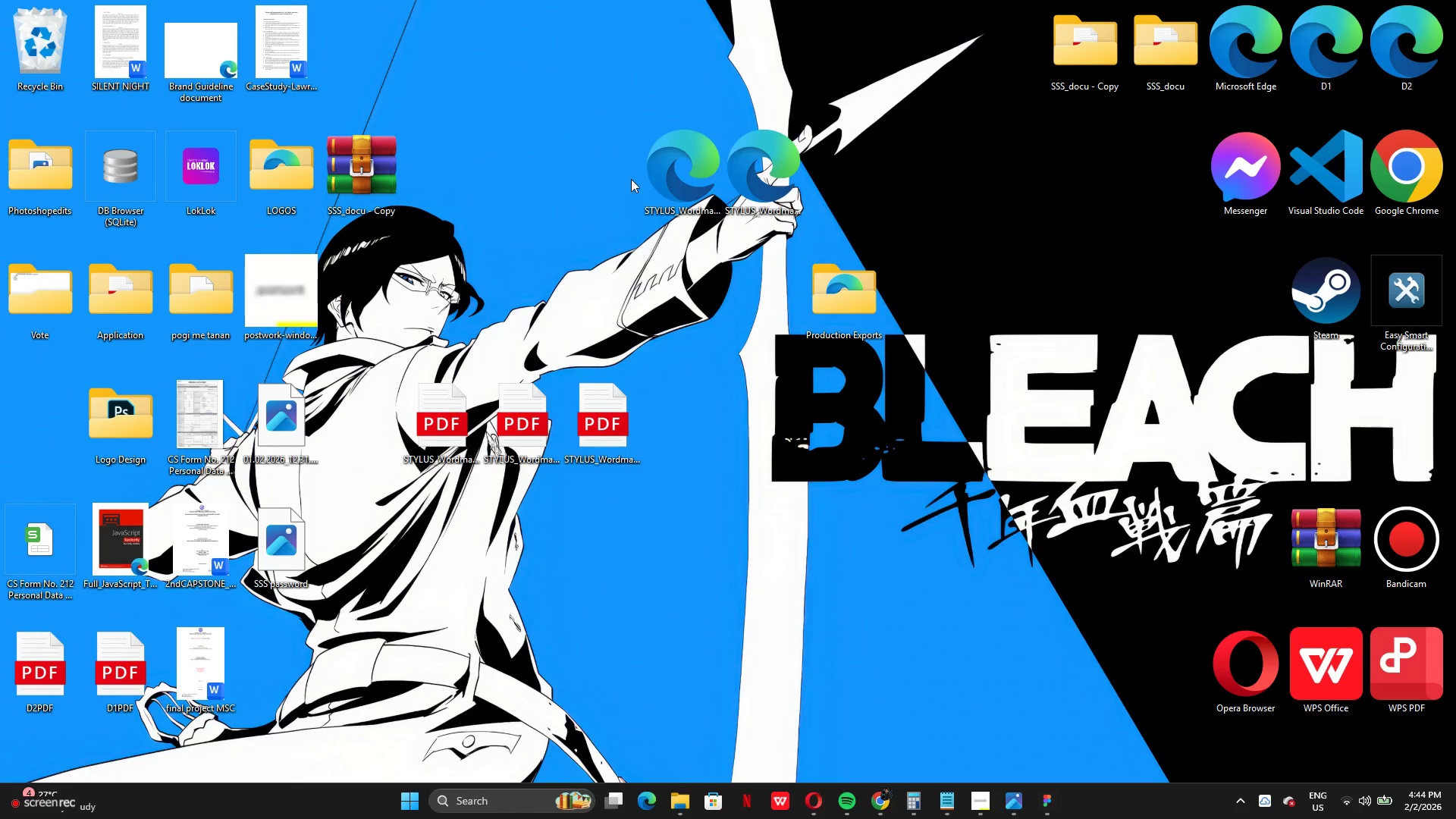 
left_click_drag(start_coordinate=[654, 177], to_coordinate=[809, 297])
 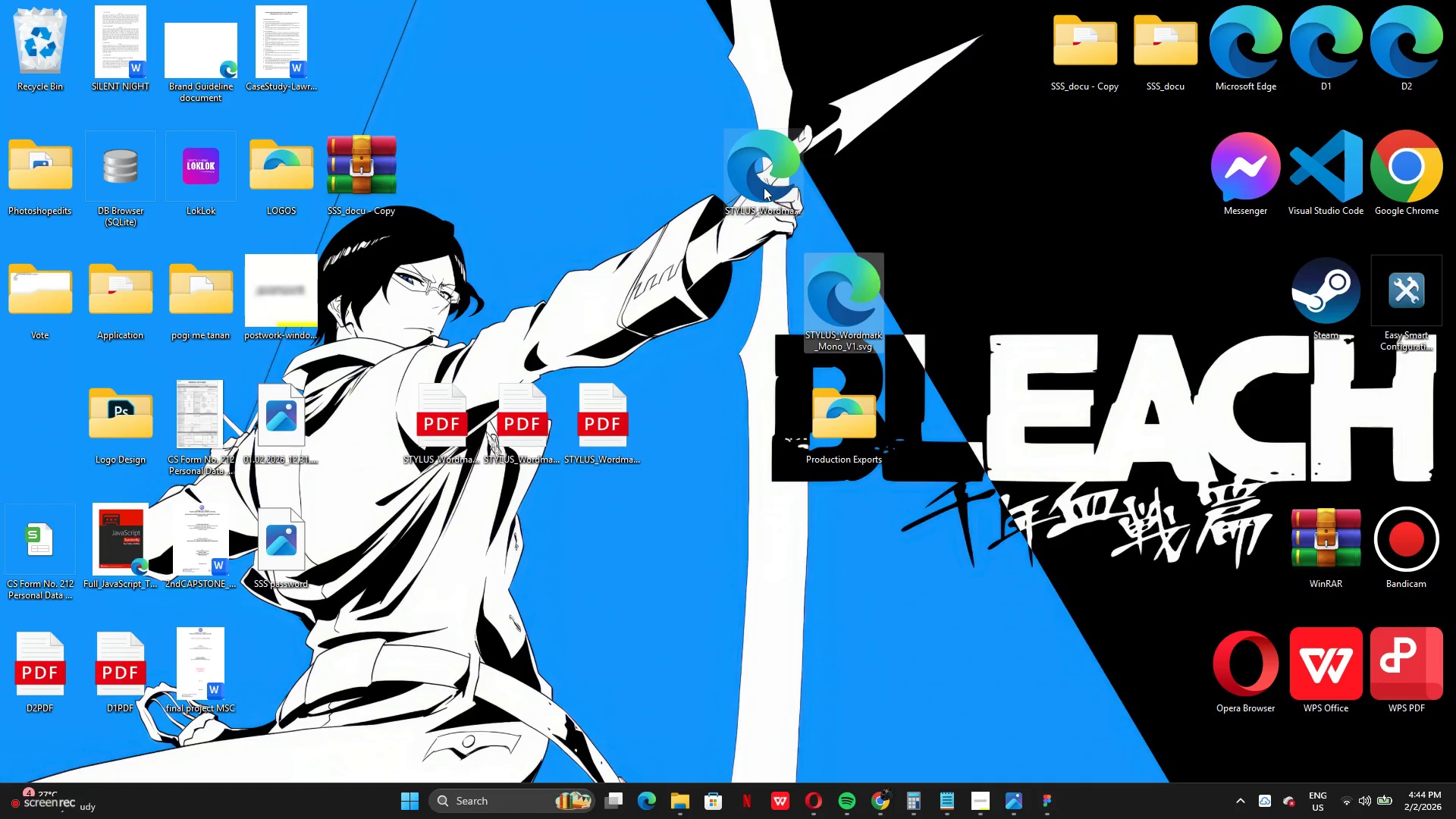 
left_click_drag(start_coordinate=[764, 187], to_coordinate=[640, 266])
 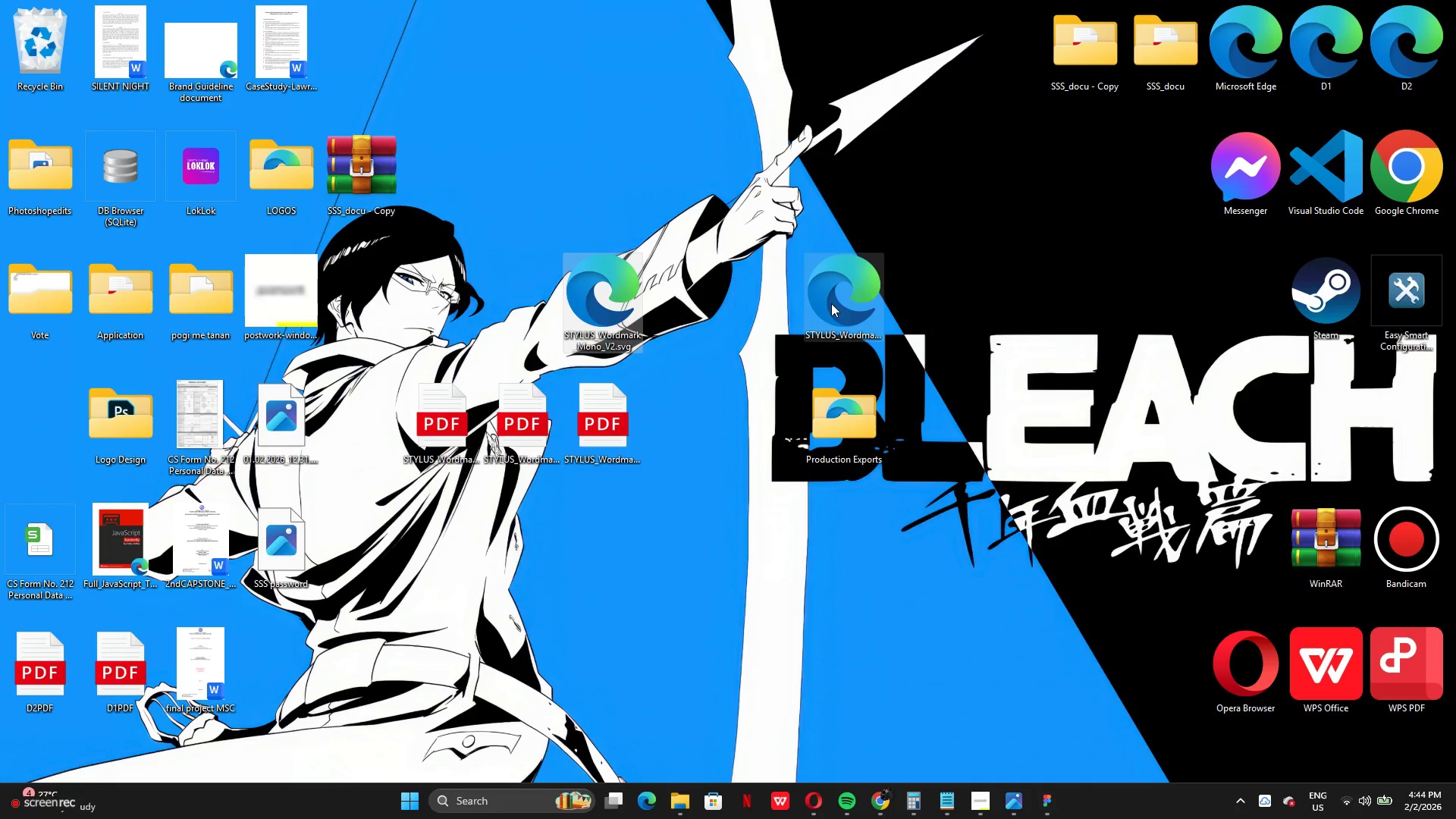 
left_click_drag(start_coordinate=[831, 304], to_coordinate=[849, 408])
 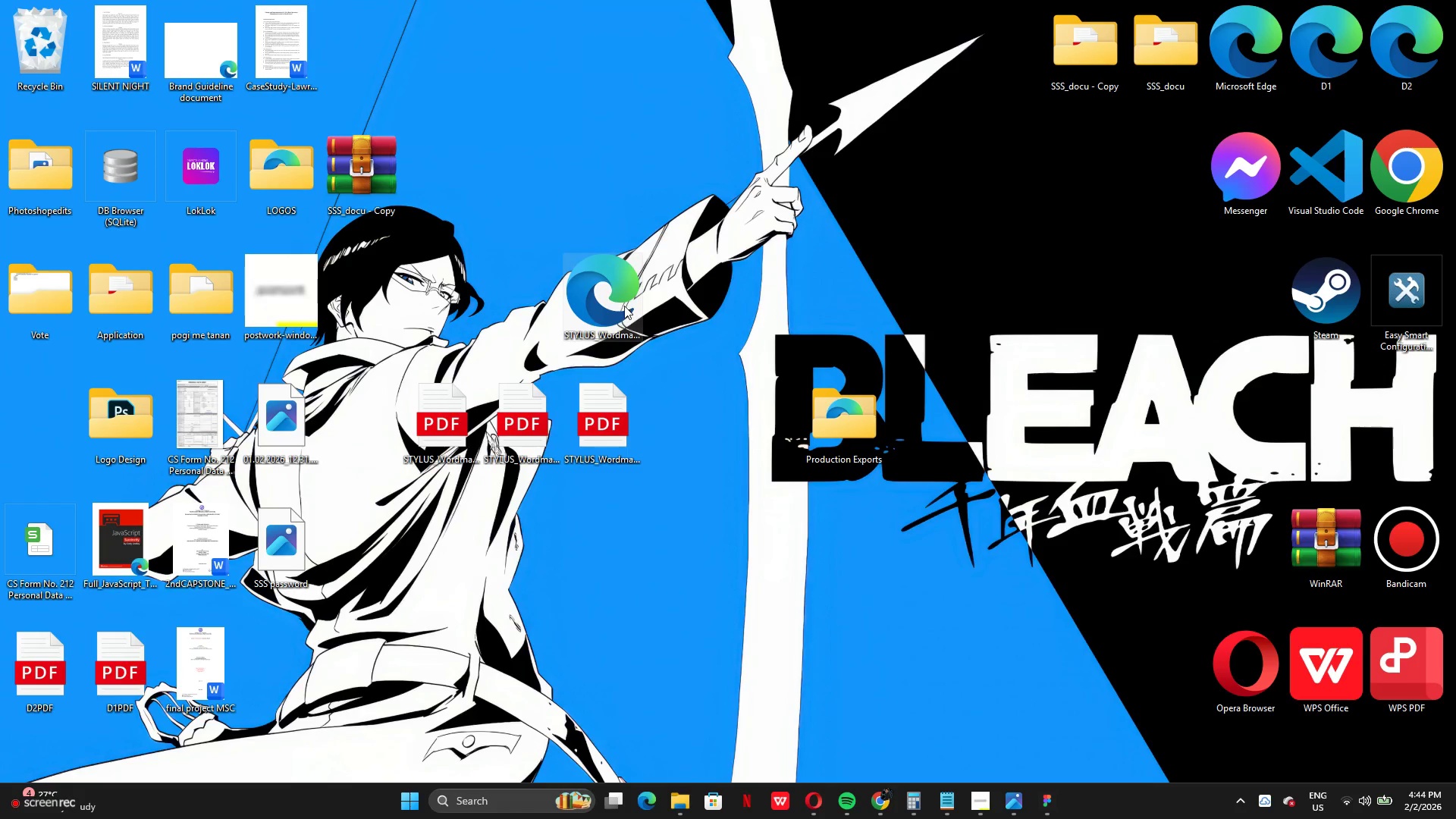 
left_click_drag(start_coordinate=[620, 300], to_coordinate=[843, 429])
 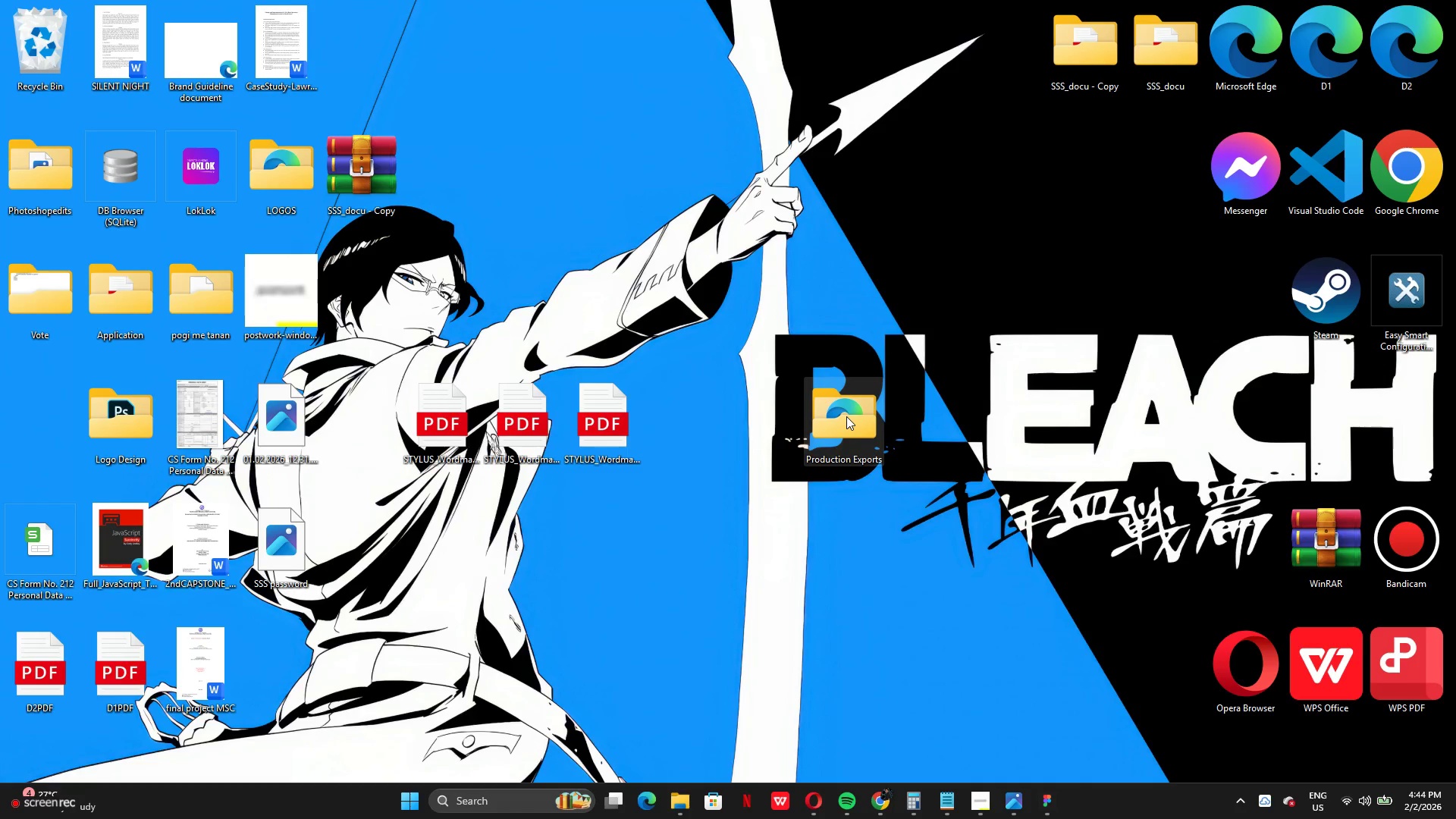 
double_click([847, 417])
 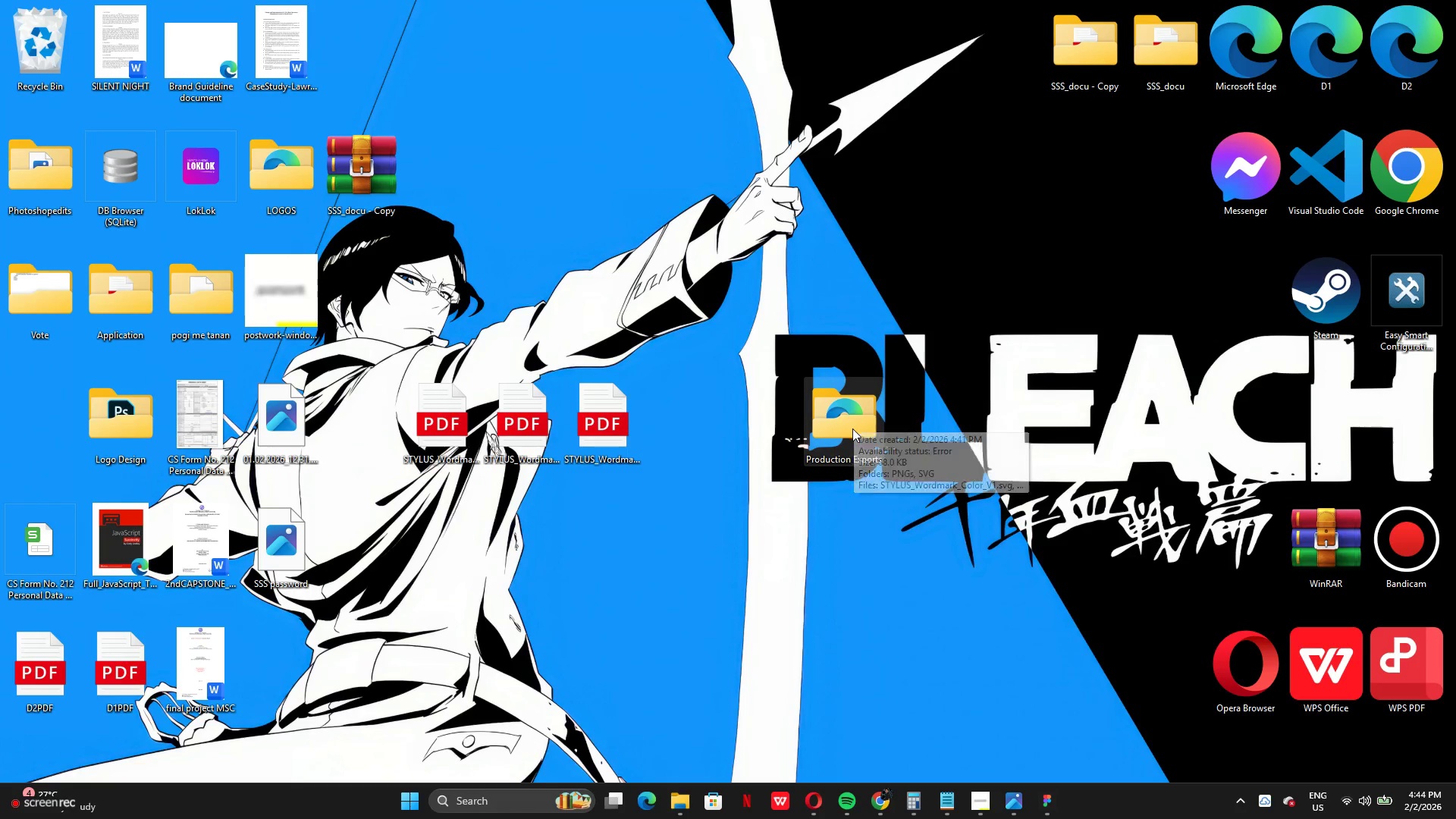 
double_click([852, 430])
 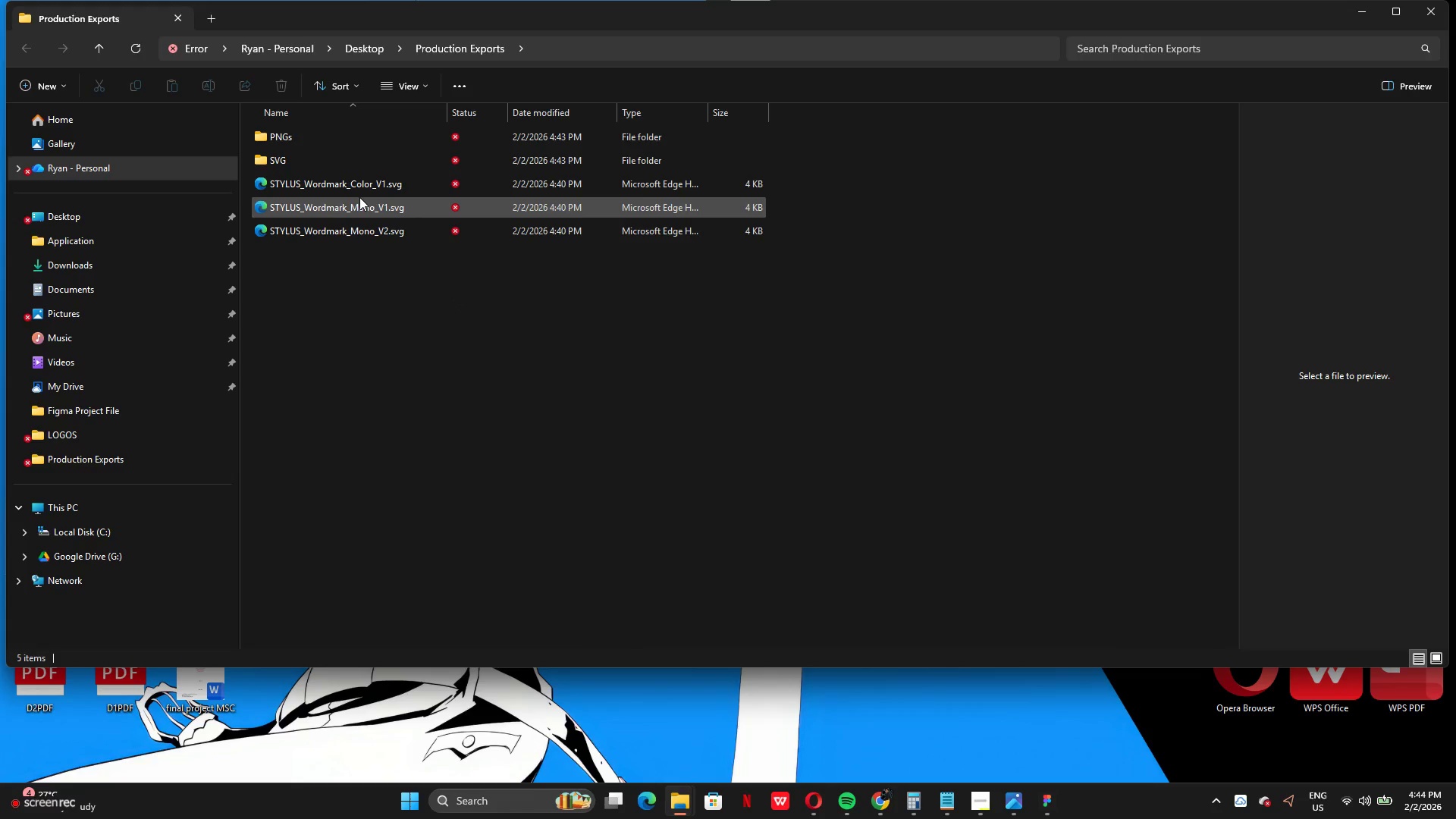 
left_click_drag(start_coordinate=[330, 186], to_coordinate=[326, 164])
 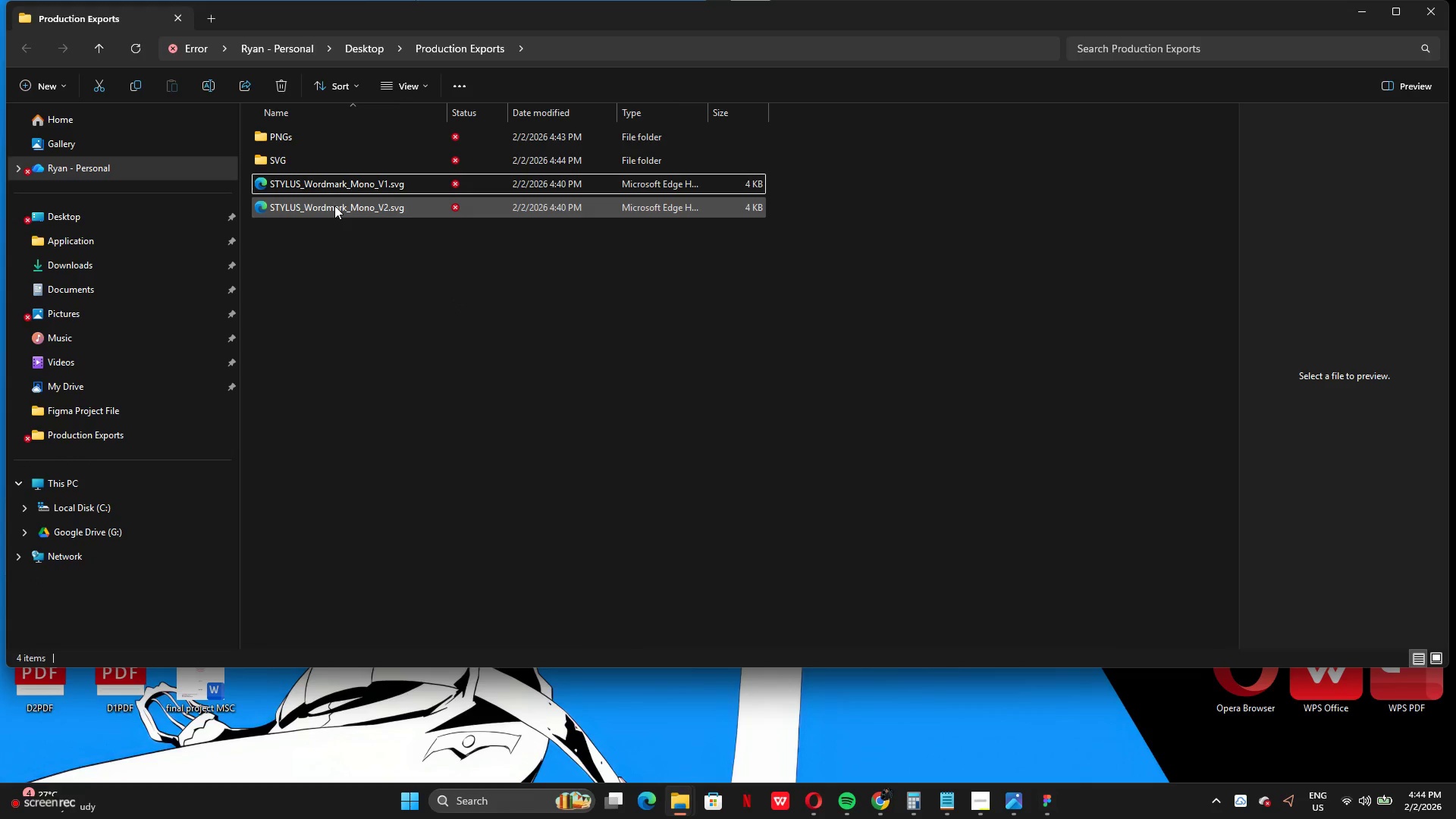 
left_click_drag(start_coordinate=[337, 187], to_coordinate=[337, 162])
 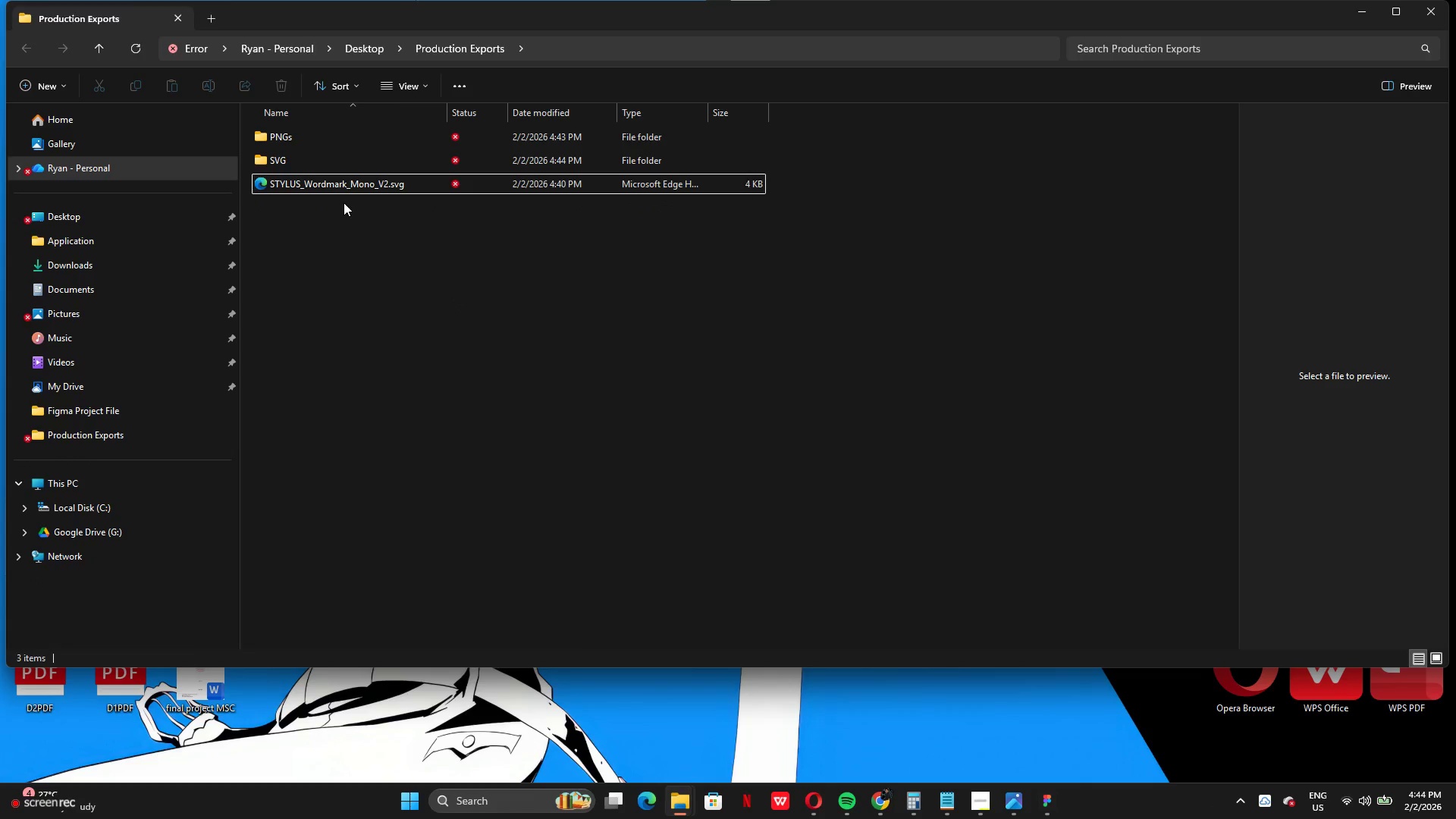 
left_click_drag(start_coordinate=[347, 183], to_coordinate=[347, 161])
 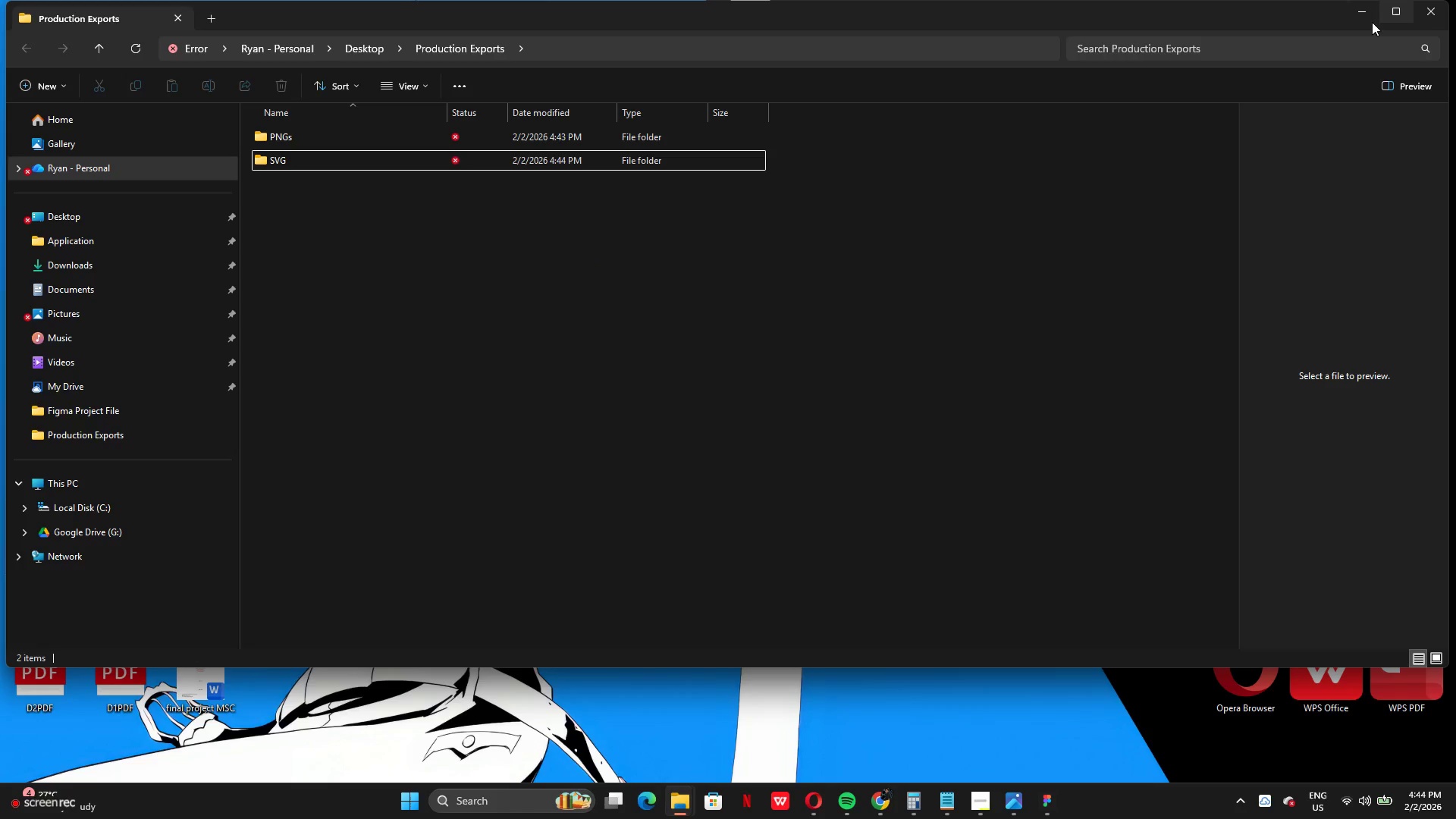 
left_click([1348, 19])
 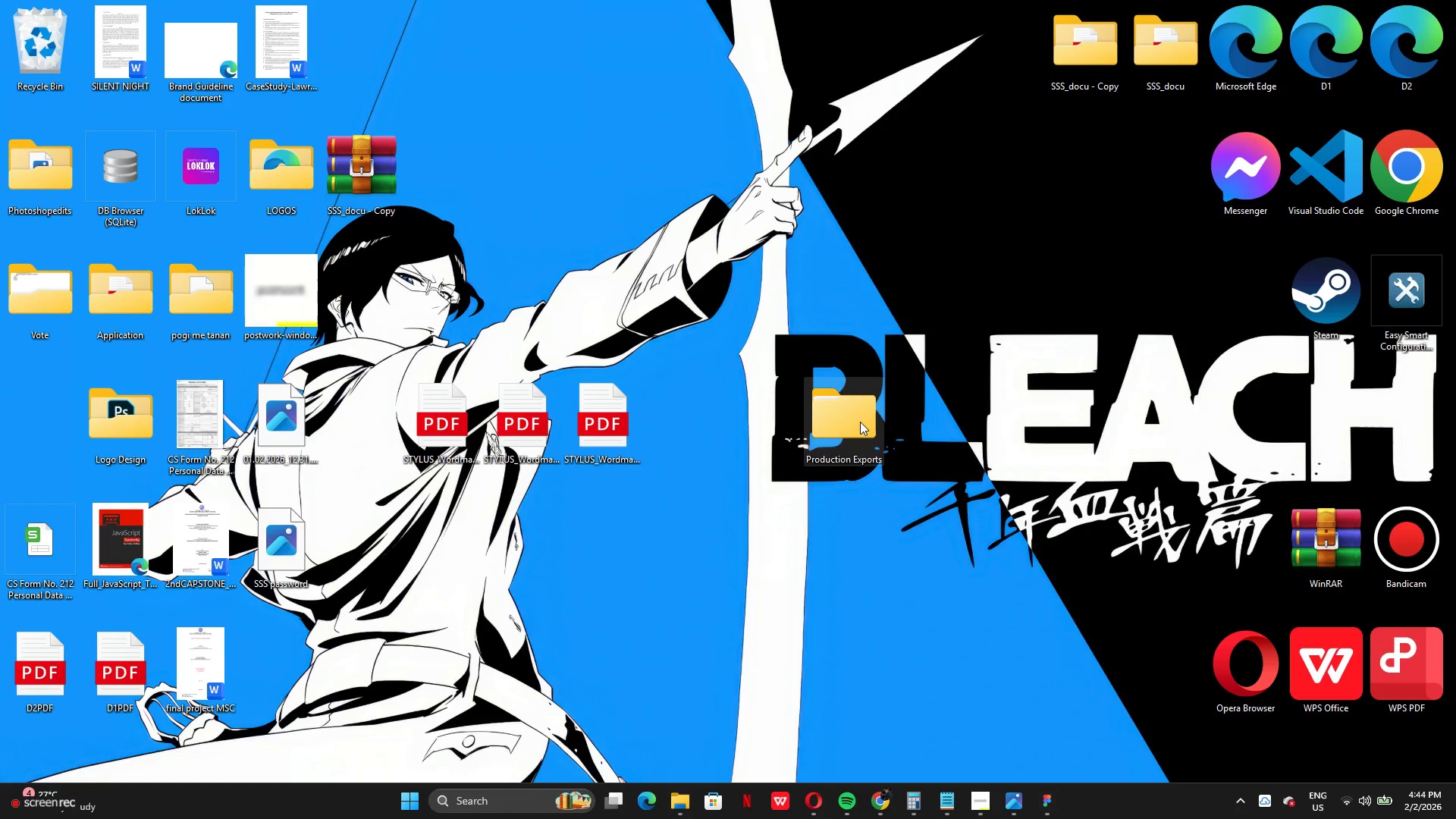 
right_click([860, 422])
 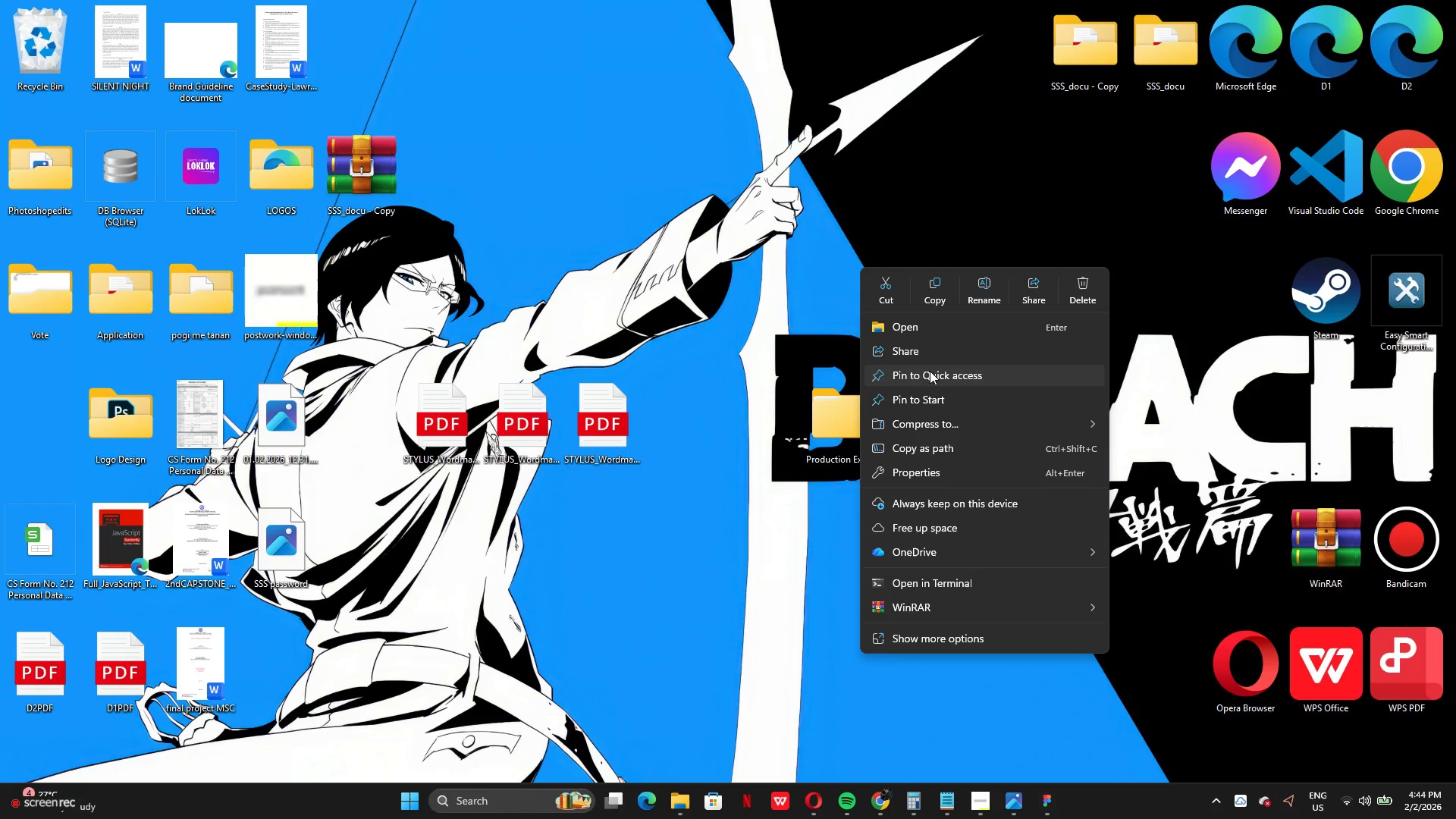 
left_click([937, 429])
 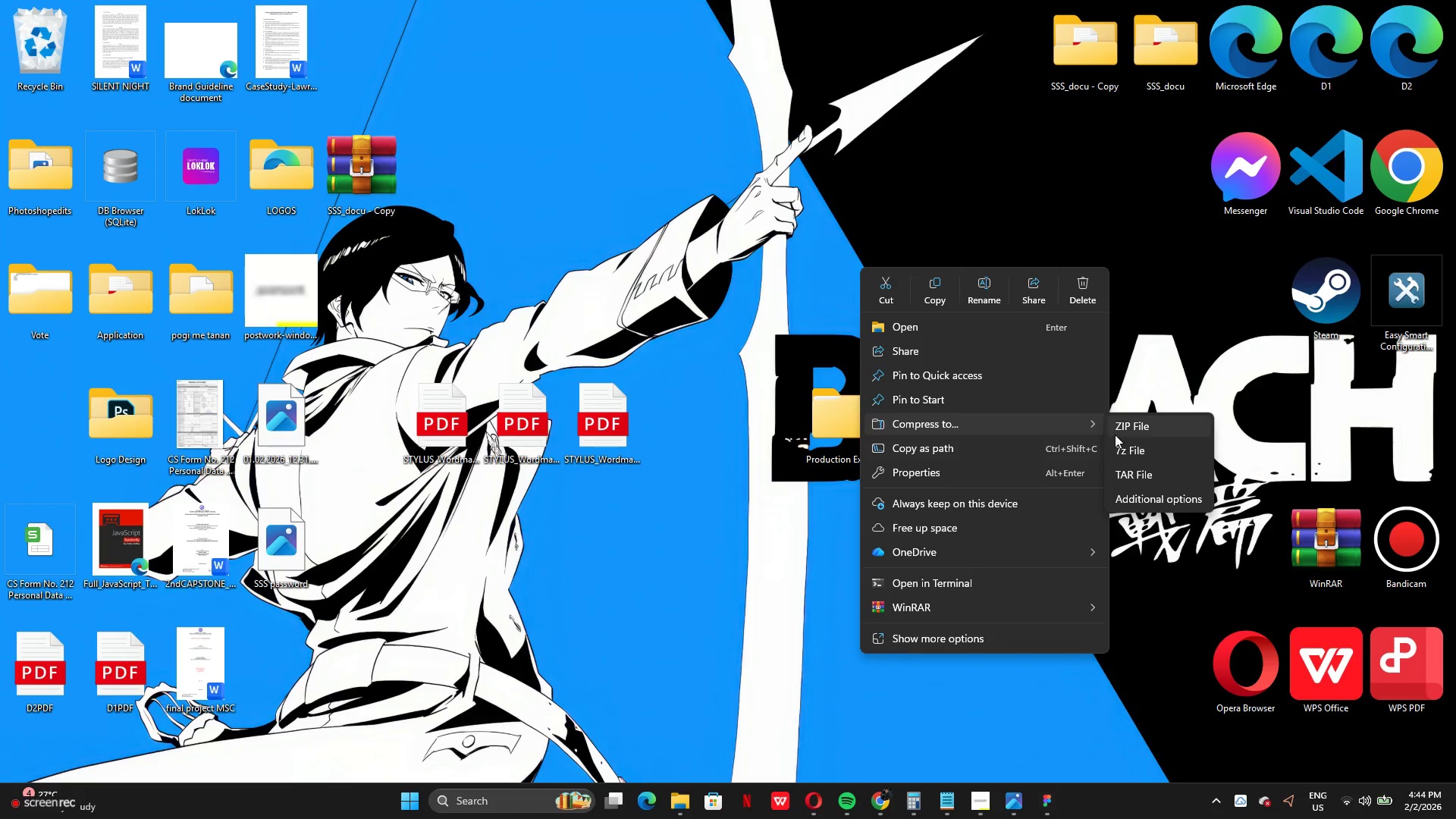 
left_click([1125, 425])
 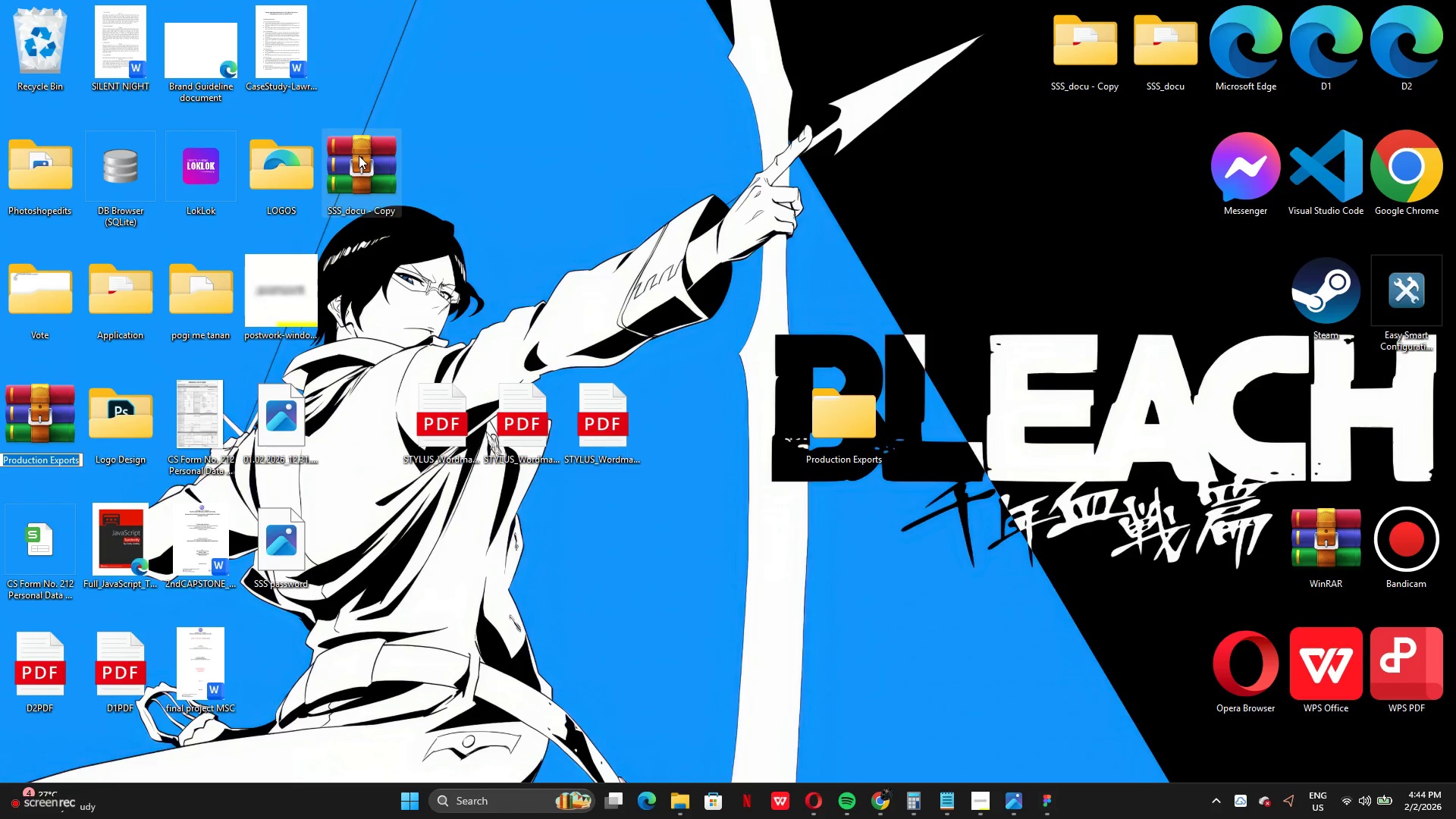 
wait(16.45)
 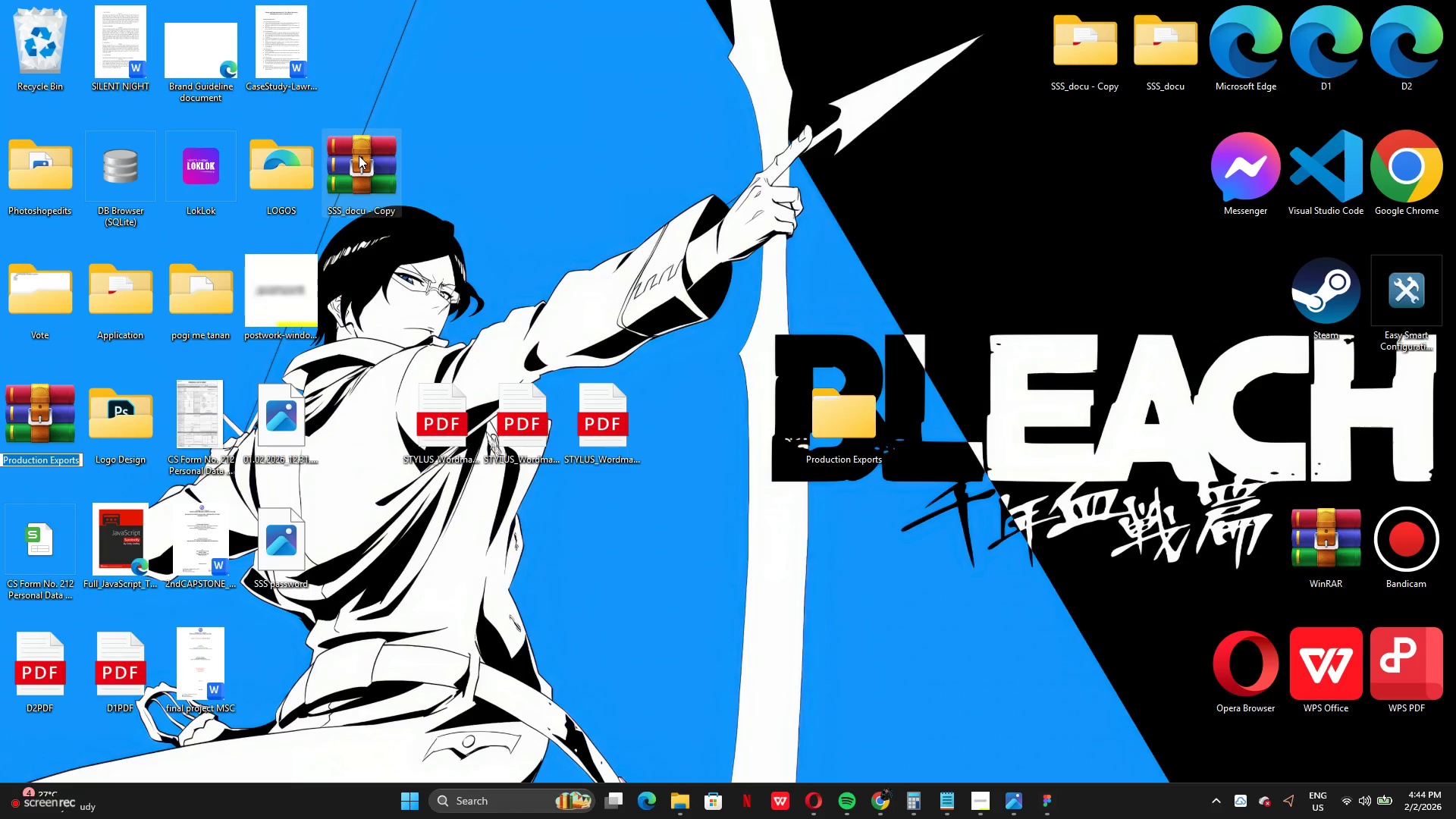 
left_click([509, 548])
 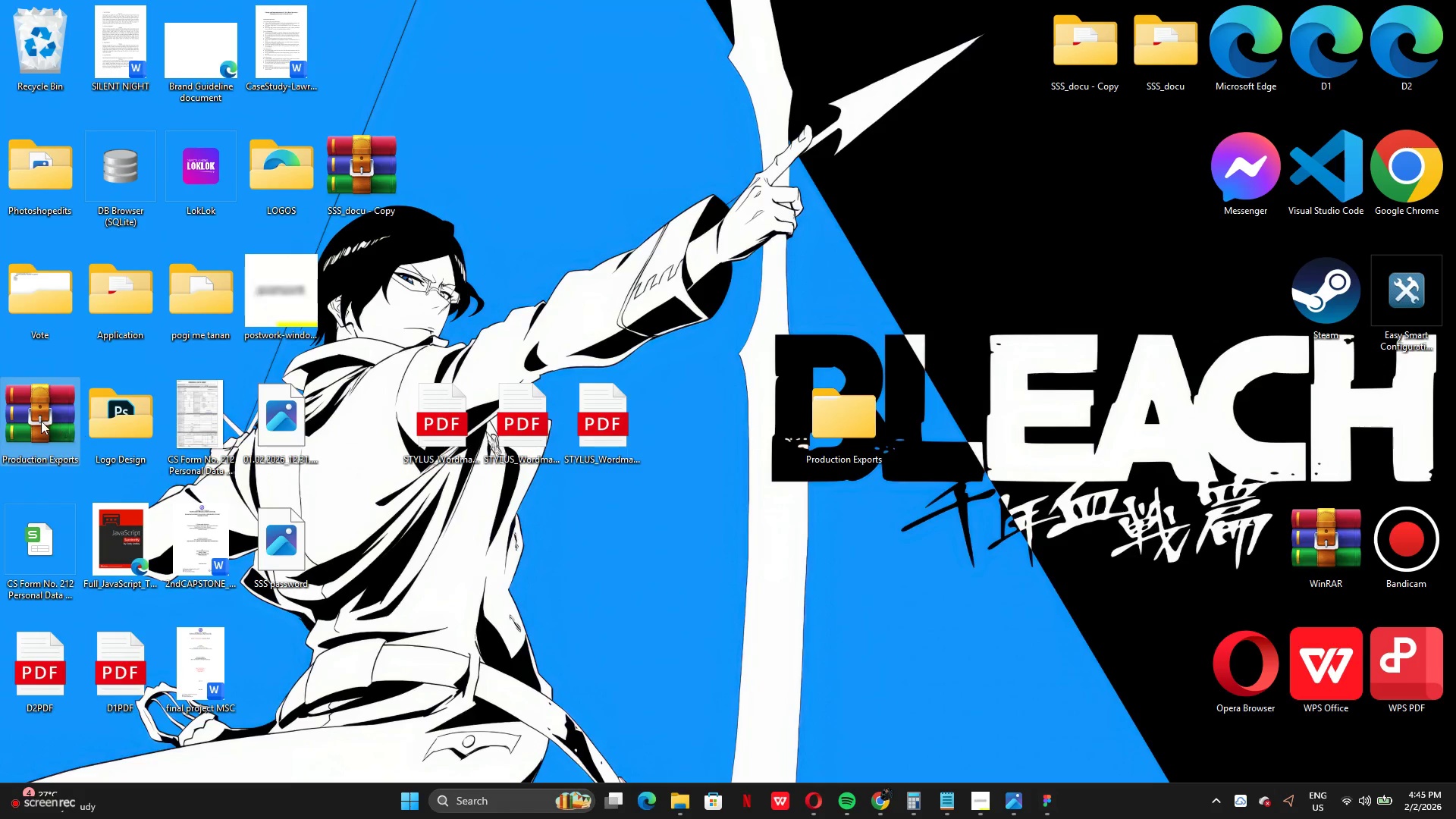 
left_click_drag(start_coordinate=[38, 420], to_coordinate=[772, 300])
 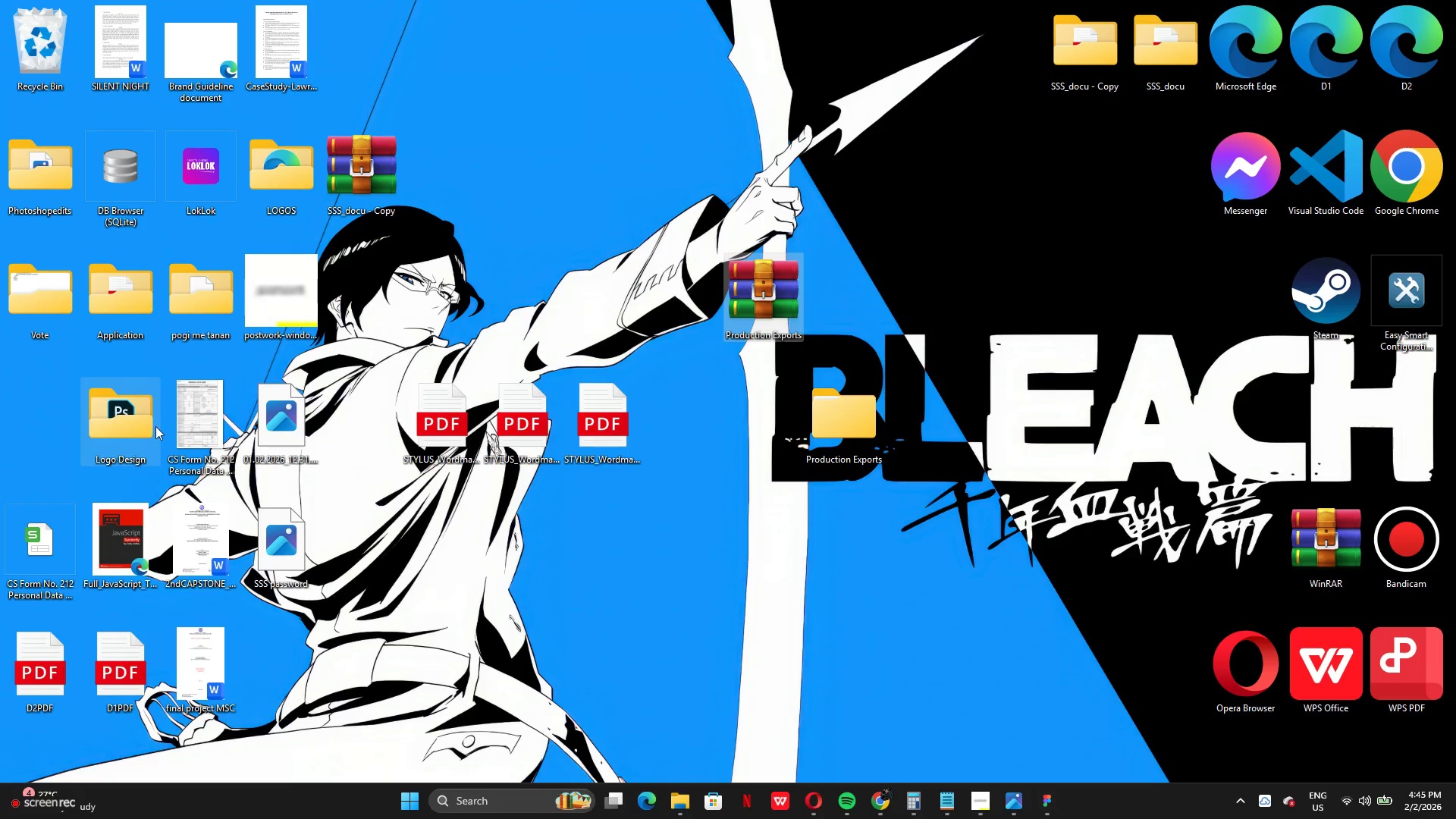 
left_click_drag(start_coordinate=[155, 426], to_coordinate=[68, 424])
 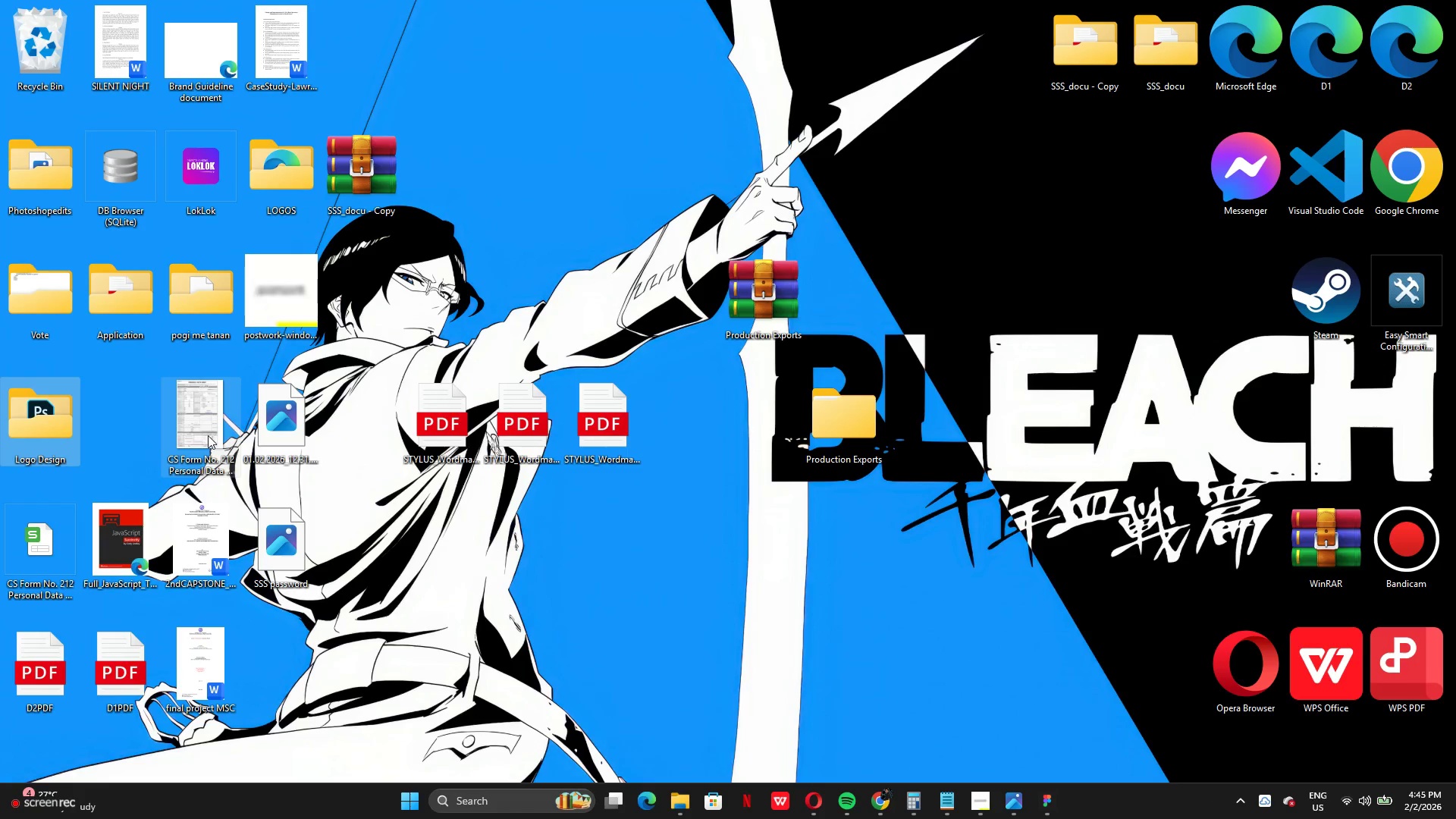 
left_click_drag(start_coordinate=[209, 435], to_coordinate=[150, 435])
 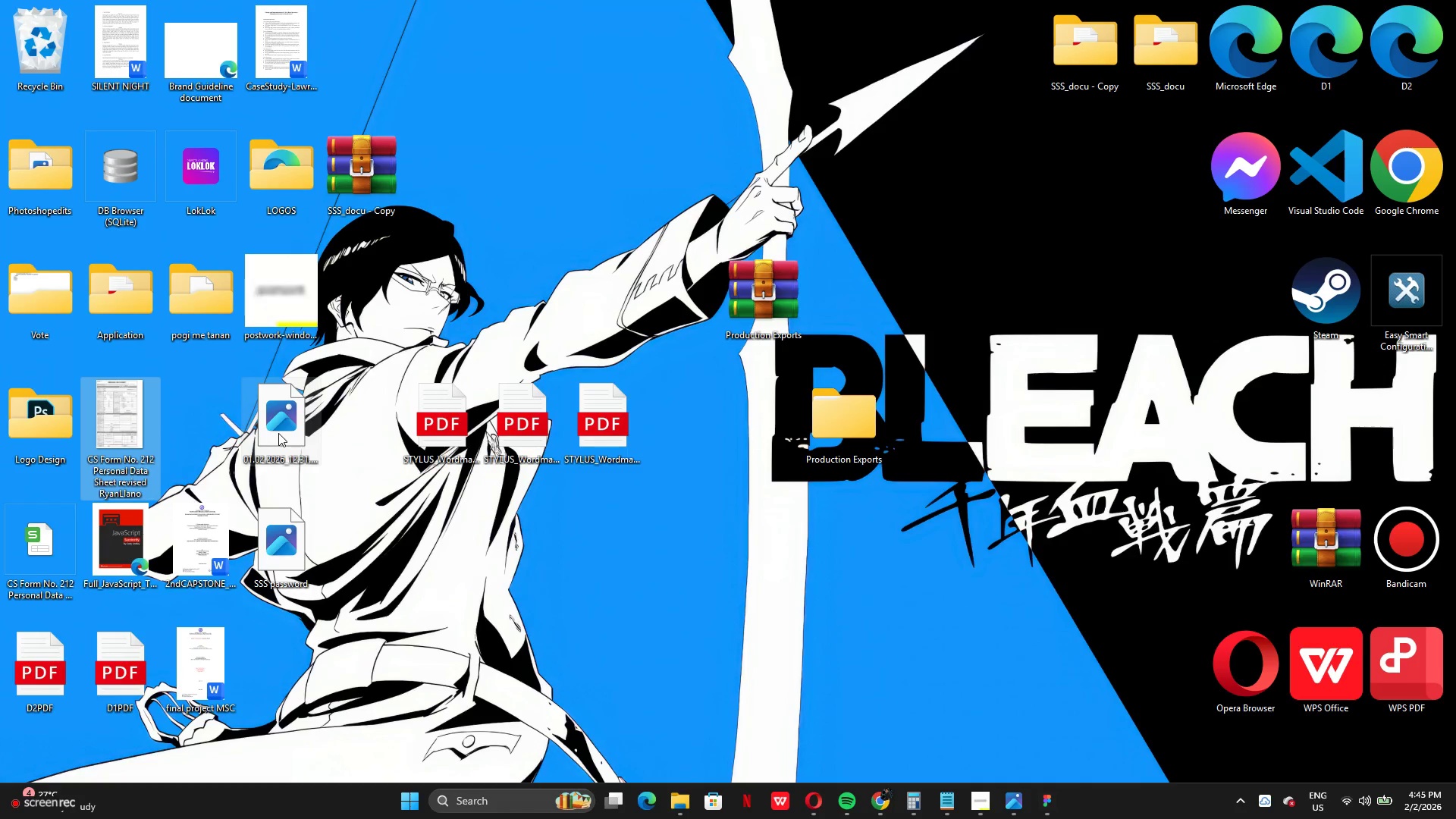 
left_click_drag(start_coordinate=[278, 433], to_coordinate=[208, 428])
 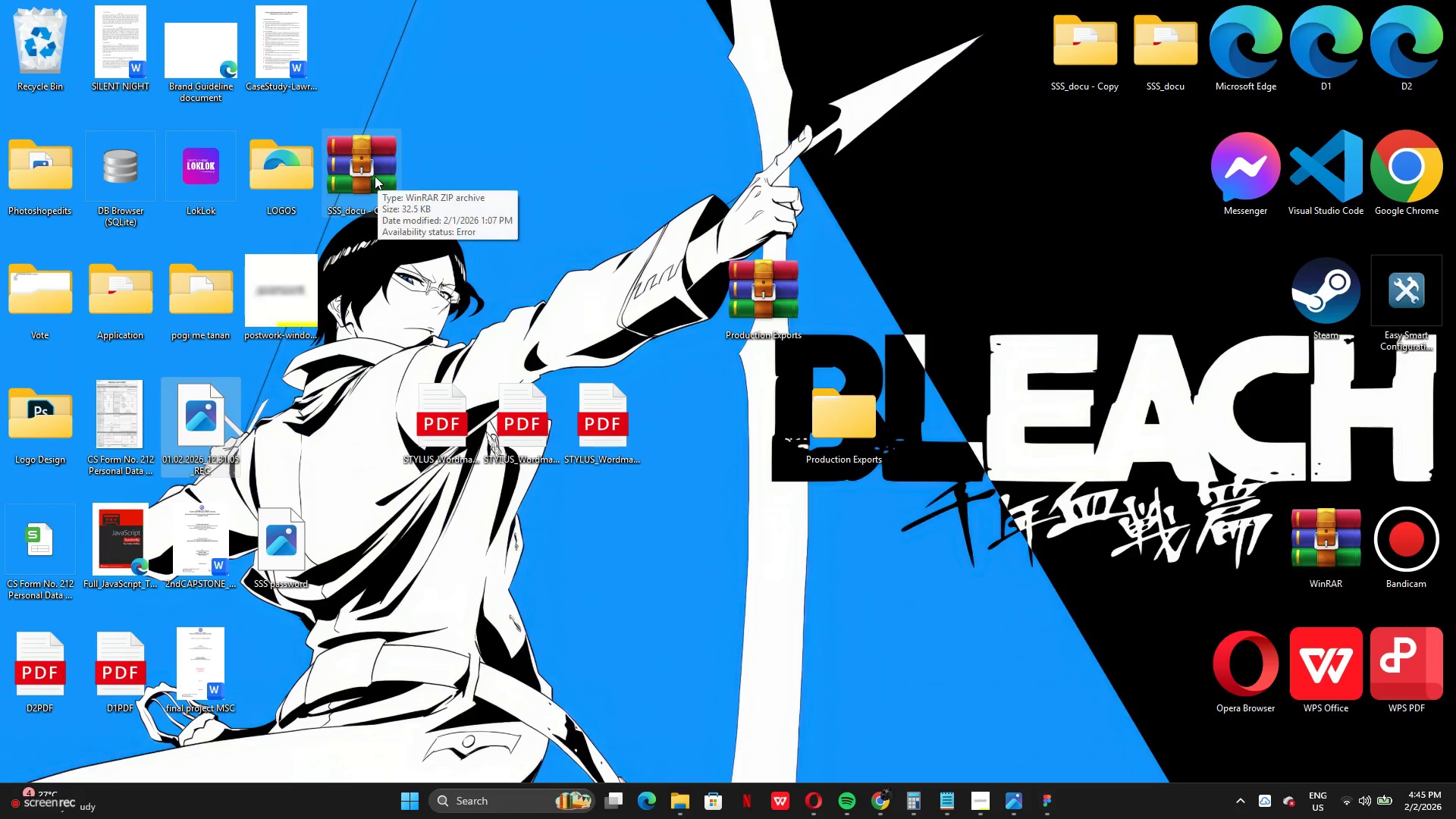 
left_click([368, 171])
 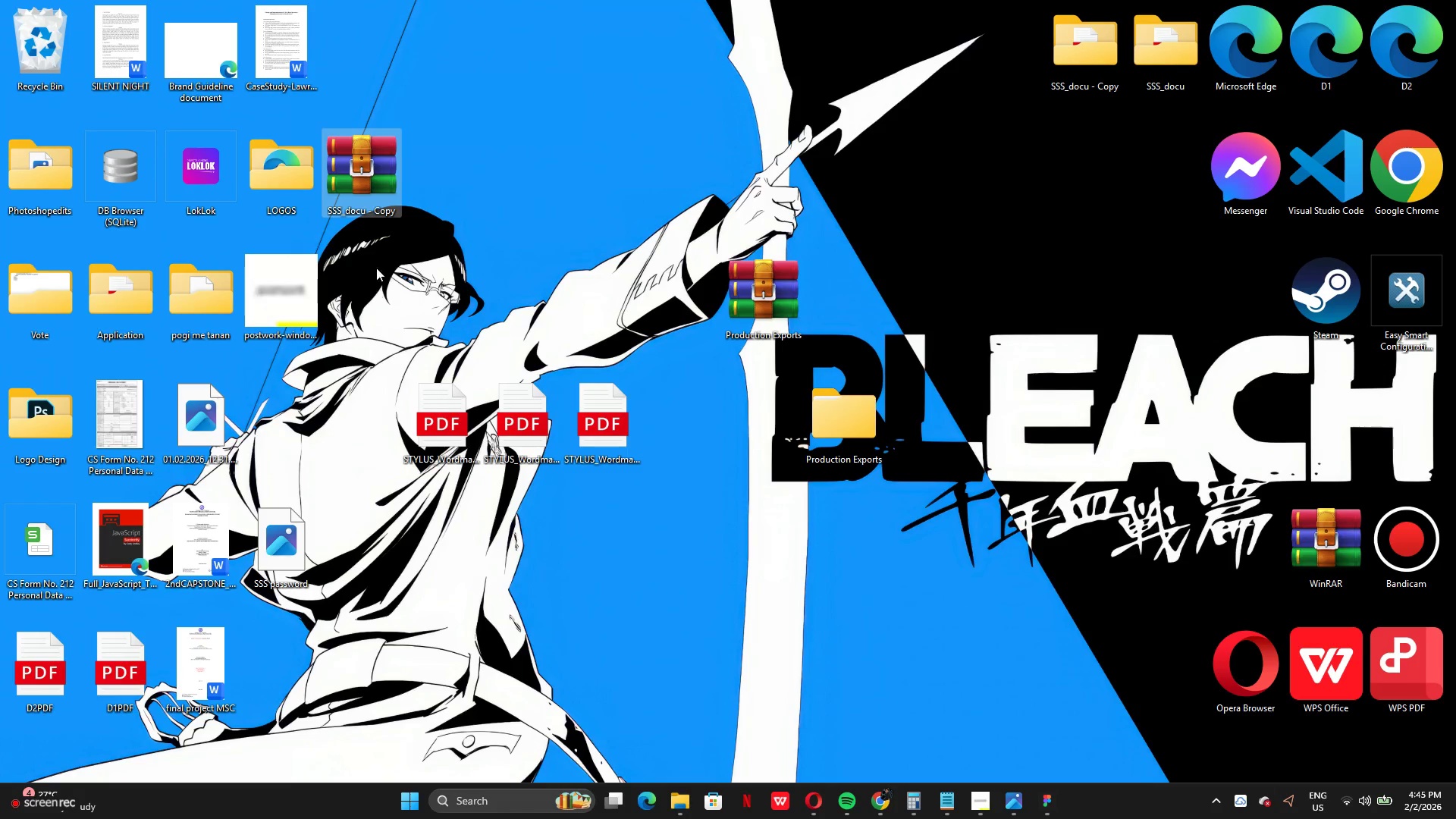 
left_click_drag(start_coordinate=[353, 196], to_coordinate=[1234, 567])
 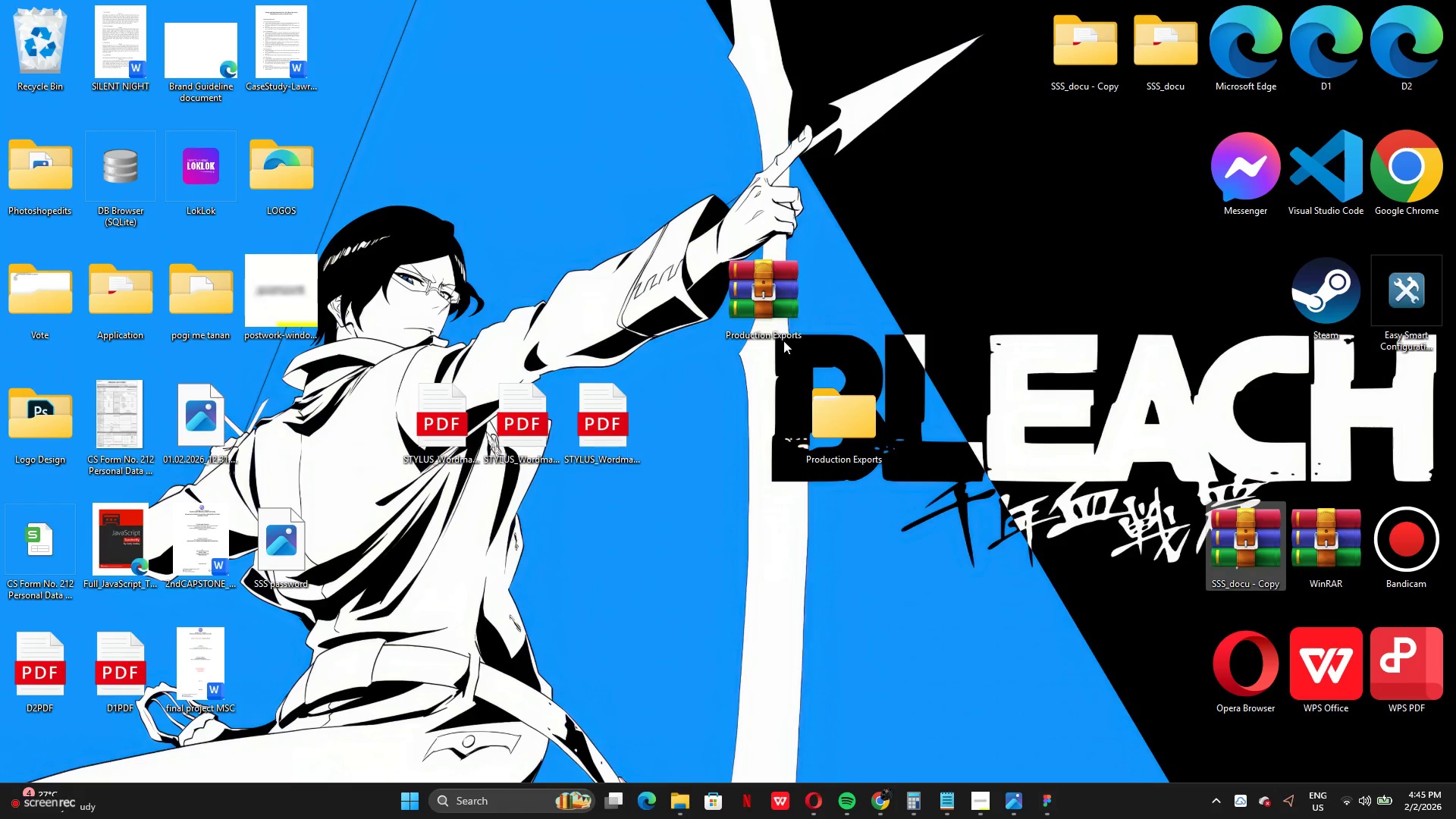 
left_click_drag(start_coordinate=[762, 314], to_coordinate=[636, 256])
 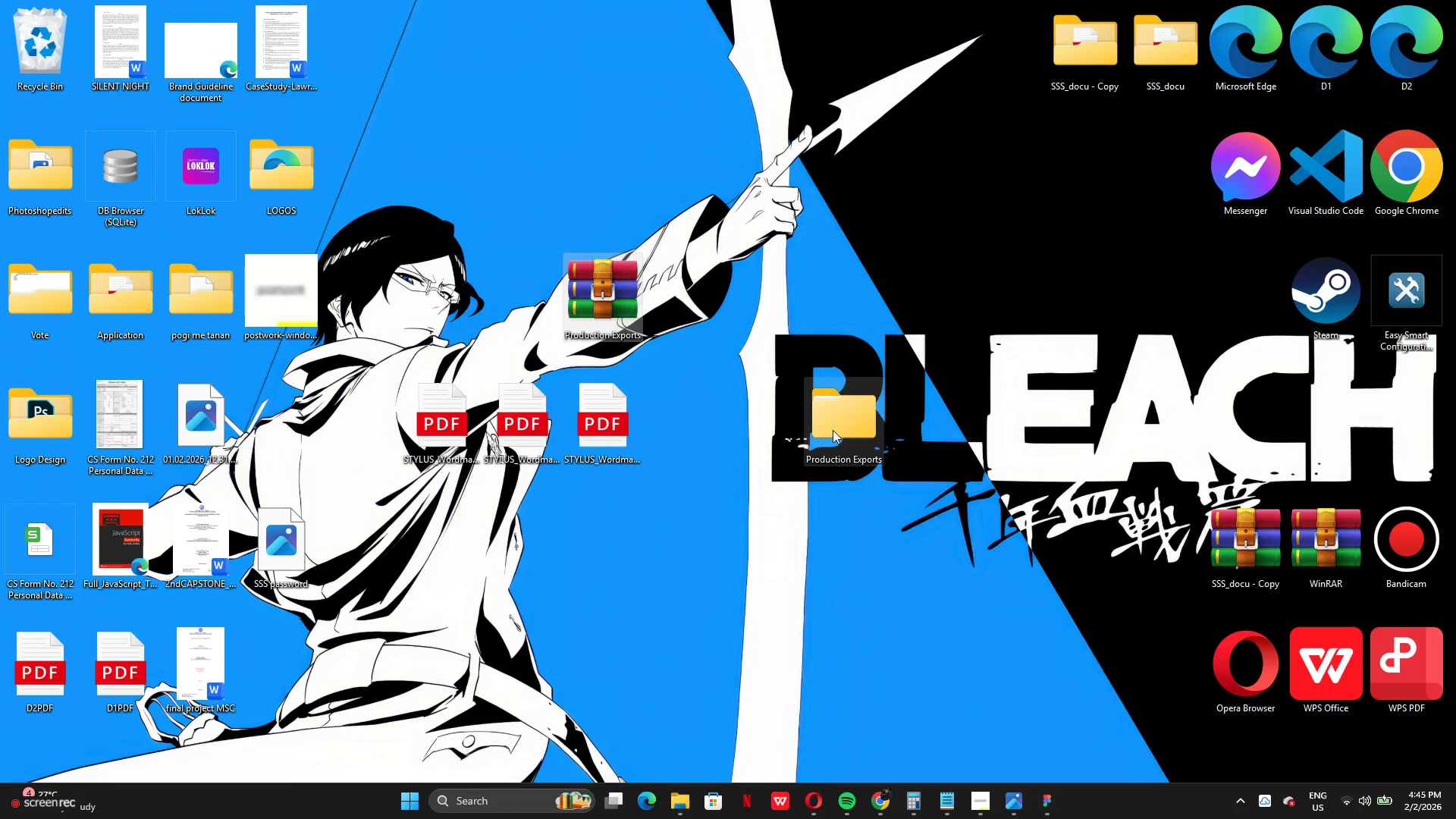 
left_click_drag(start_coordinate=[833, 428], to_coordinate=[509, 140])
 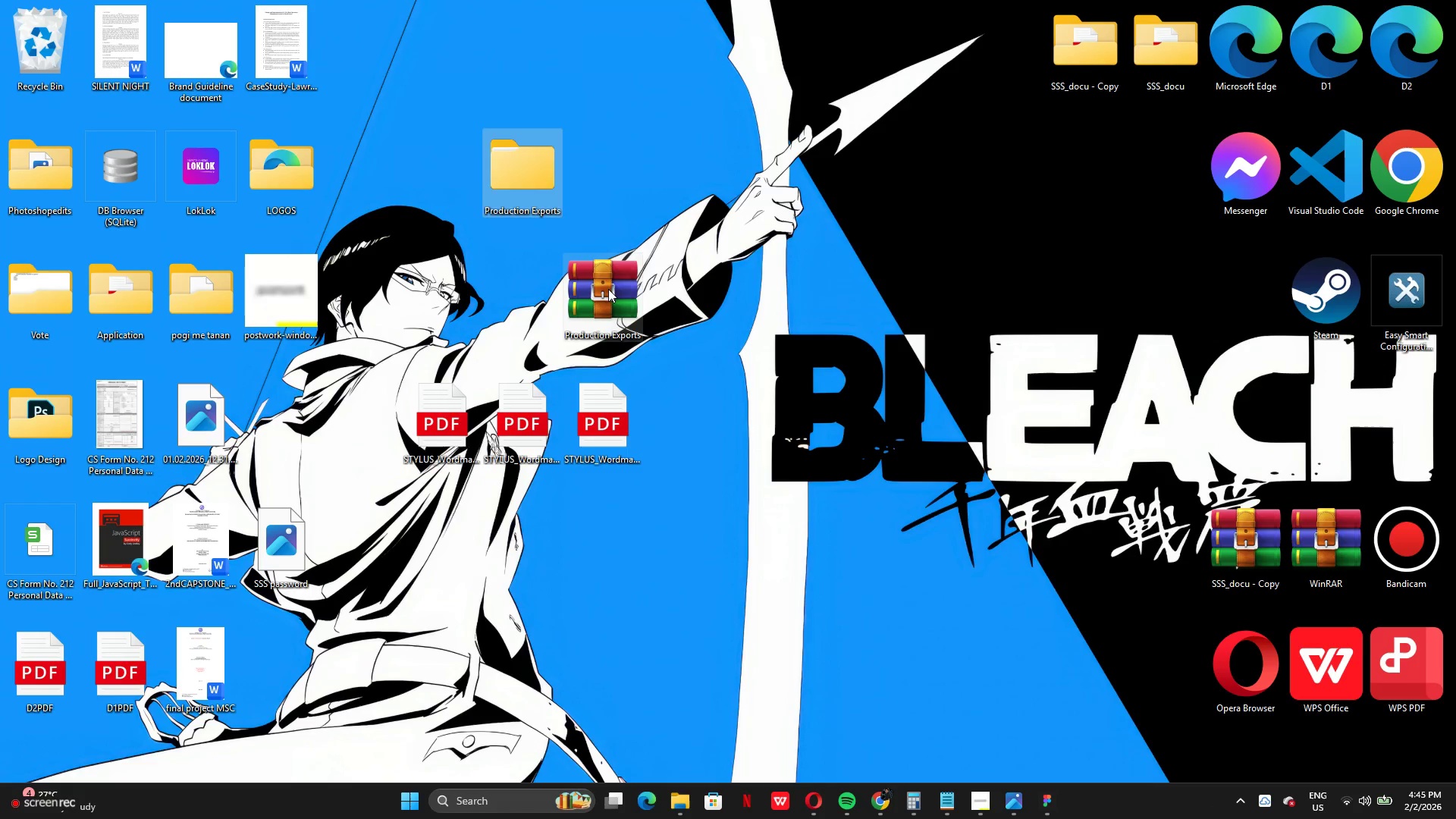 
left_click_drag(start_coordinate=[609, 290], to_coordinate=[613, 170])
 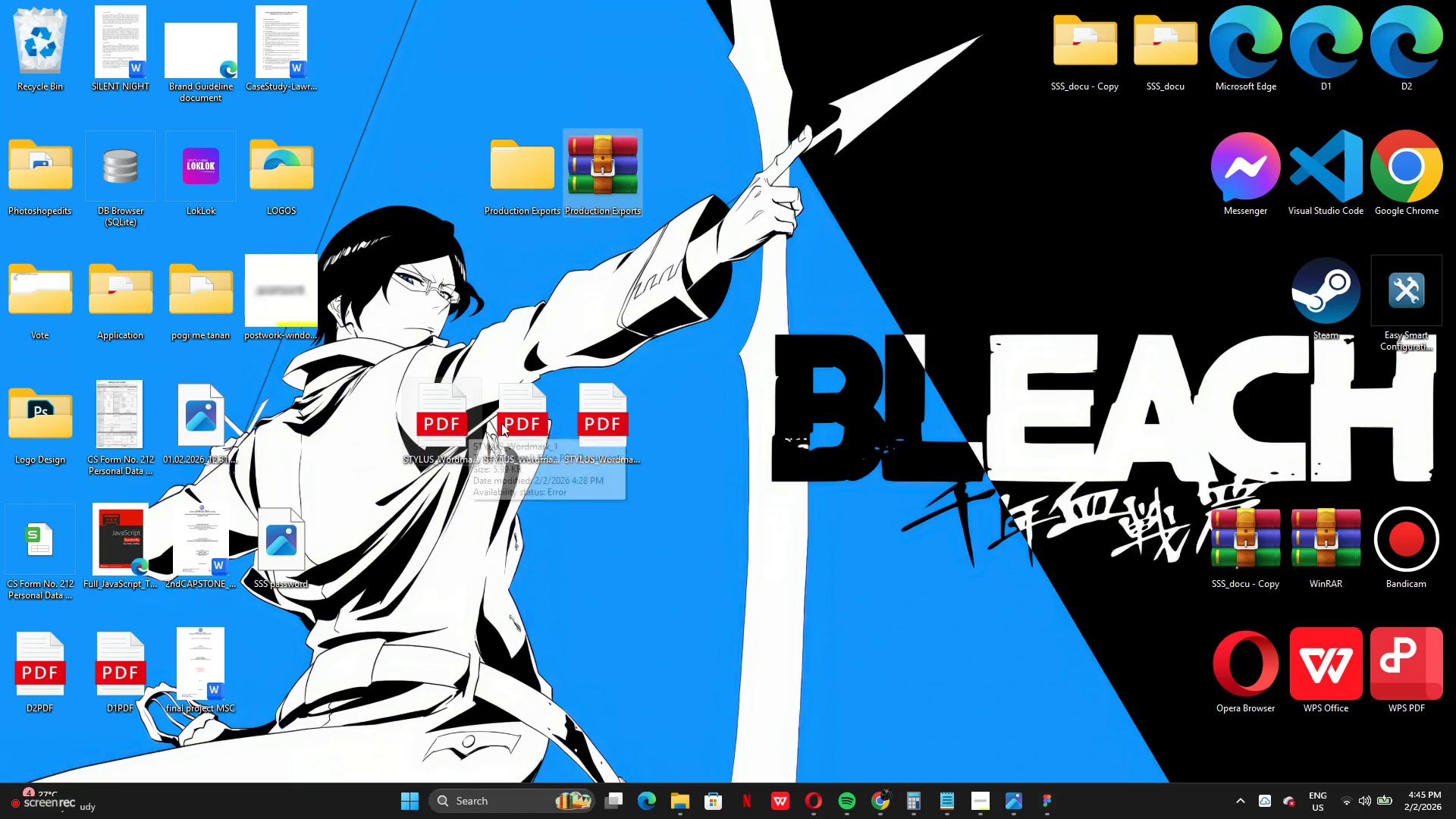 
double_click([505, 423])
 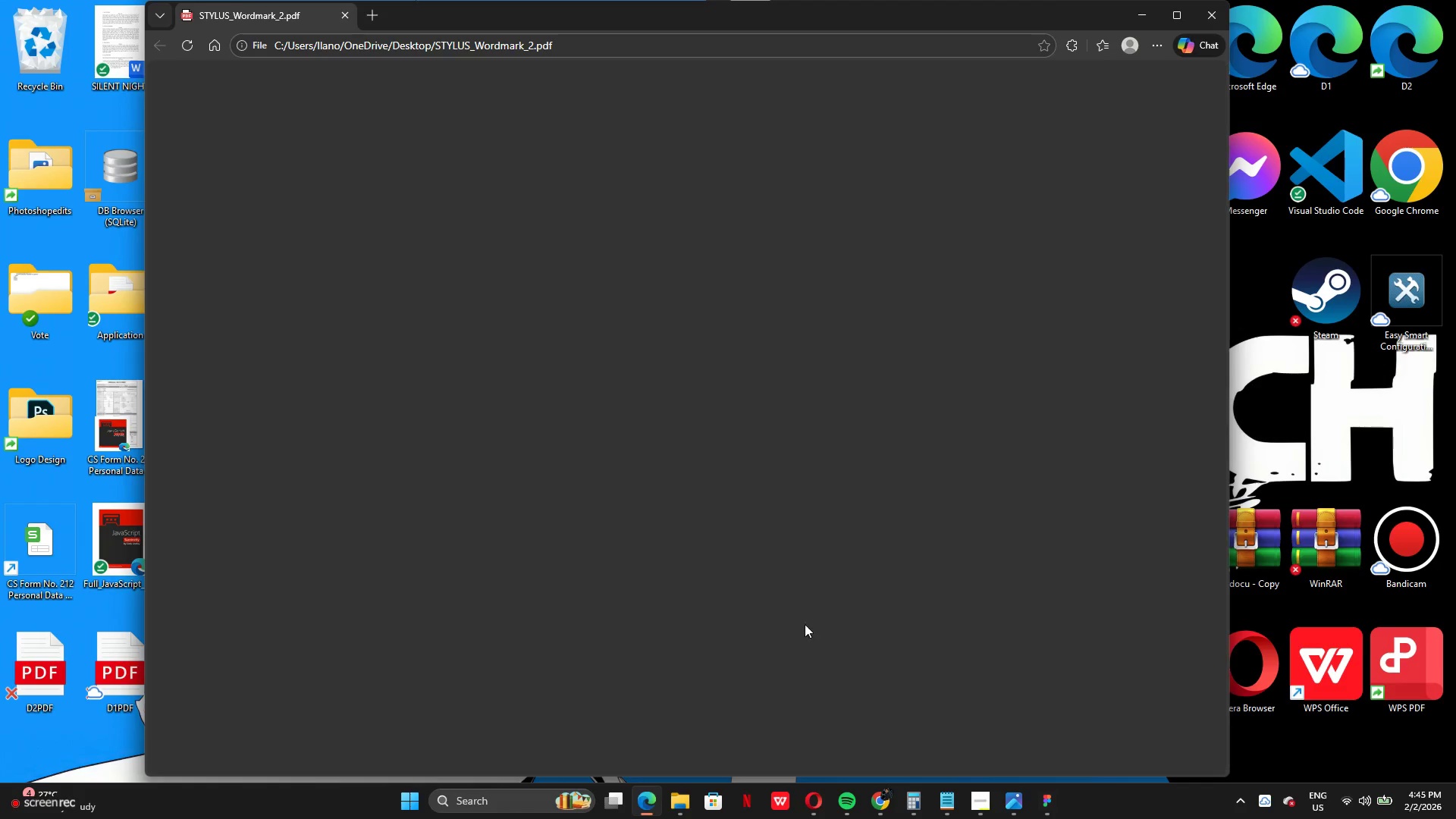 
wait(8.23)
 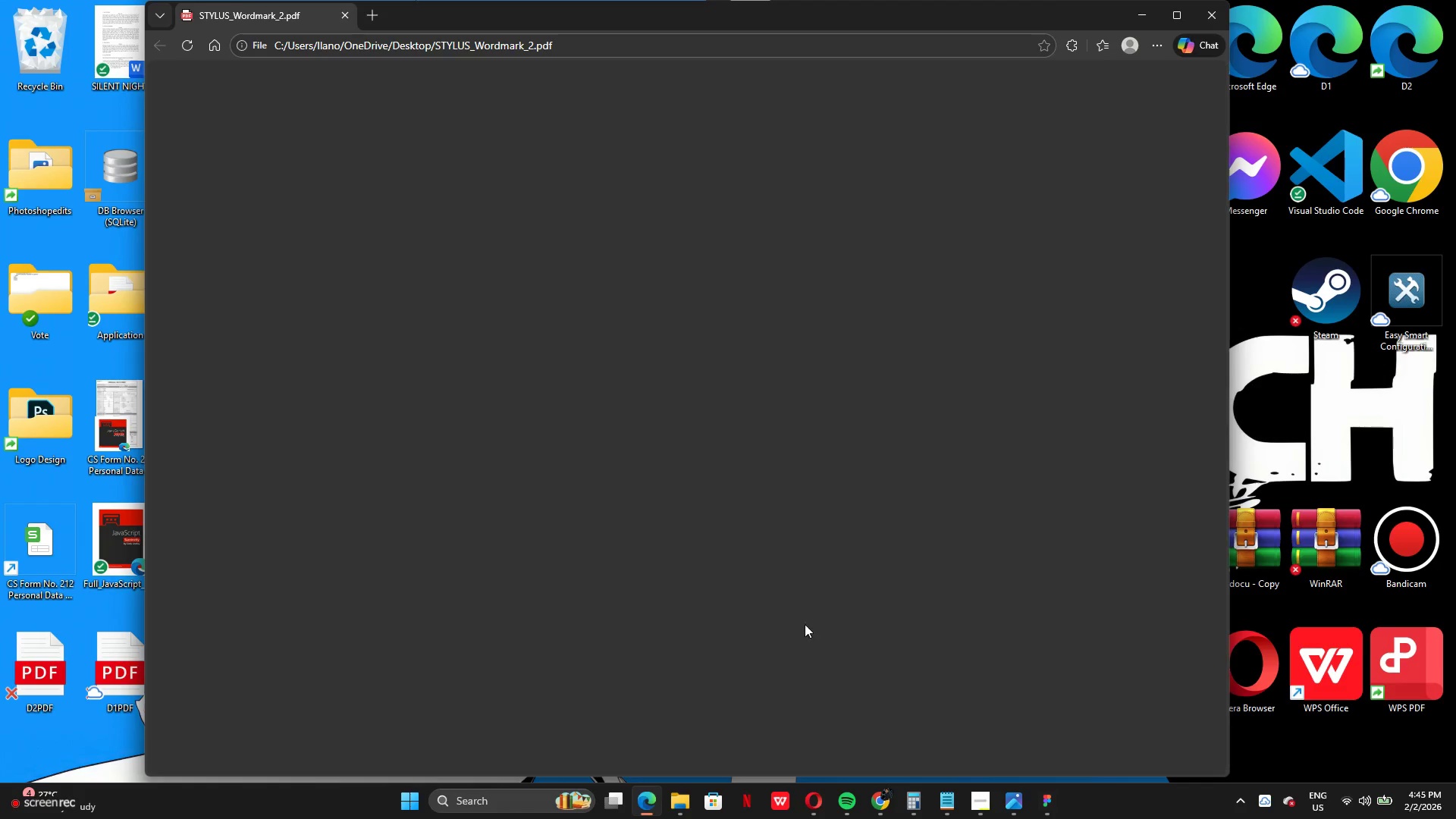 
left_click([1212, 18])
 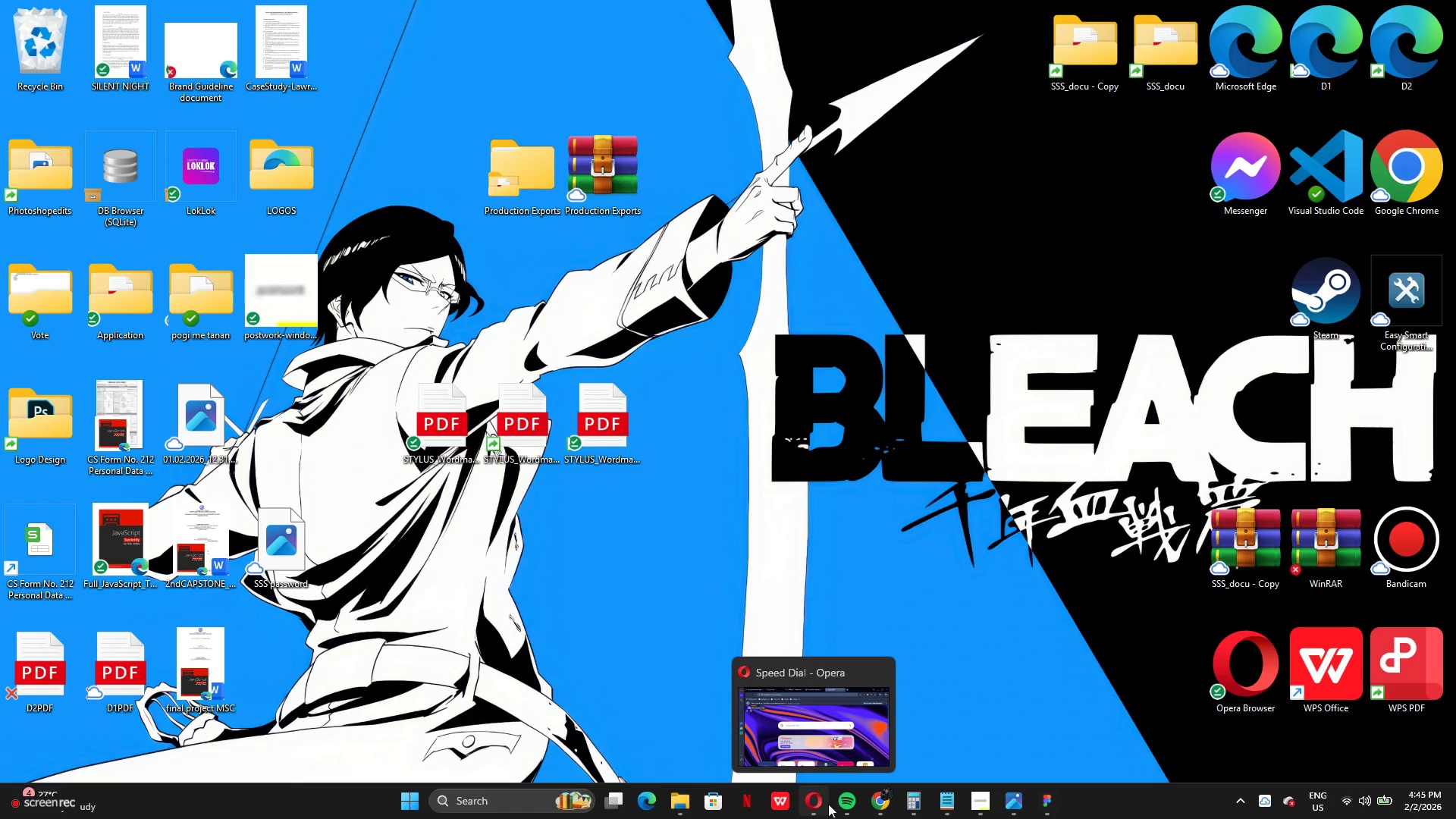 
wait(5.11)
 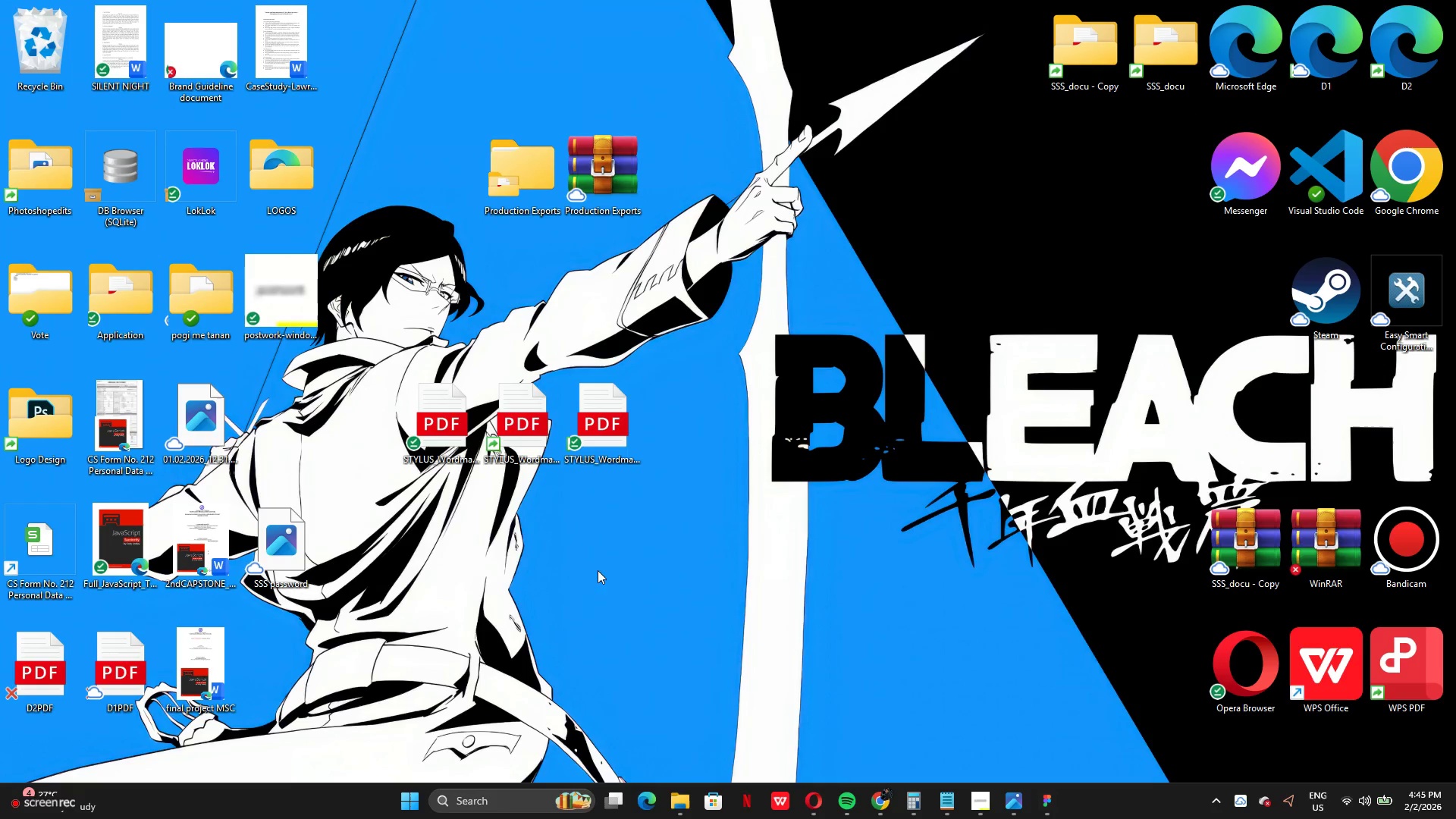 
left_click([887, 803])
 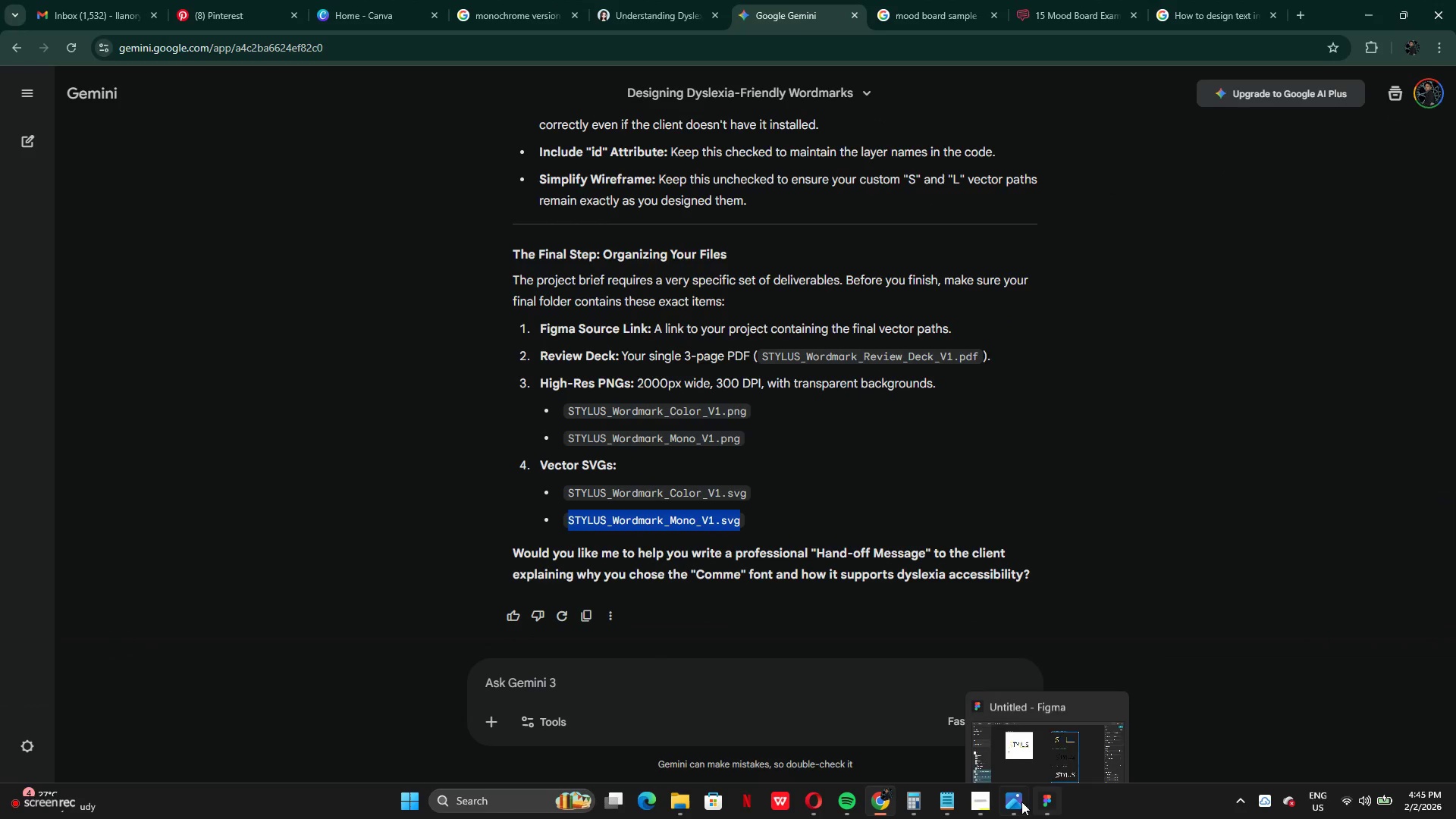 
left_click([979, 802])
 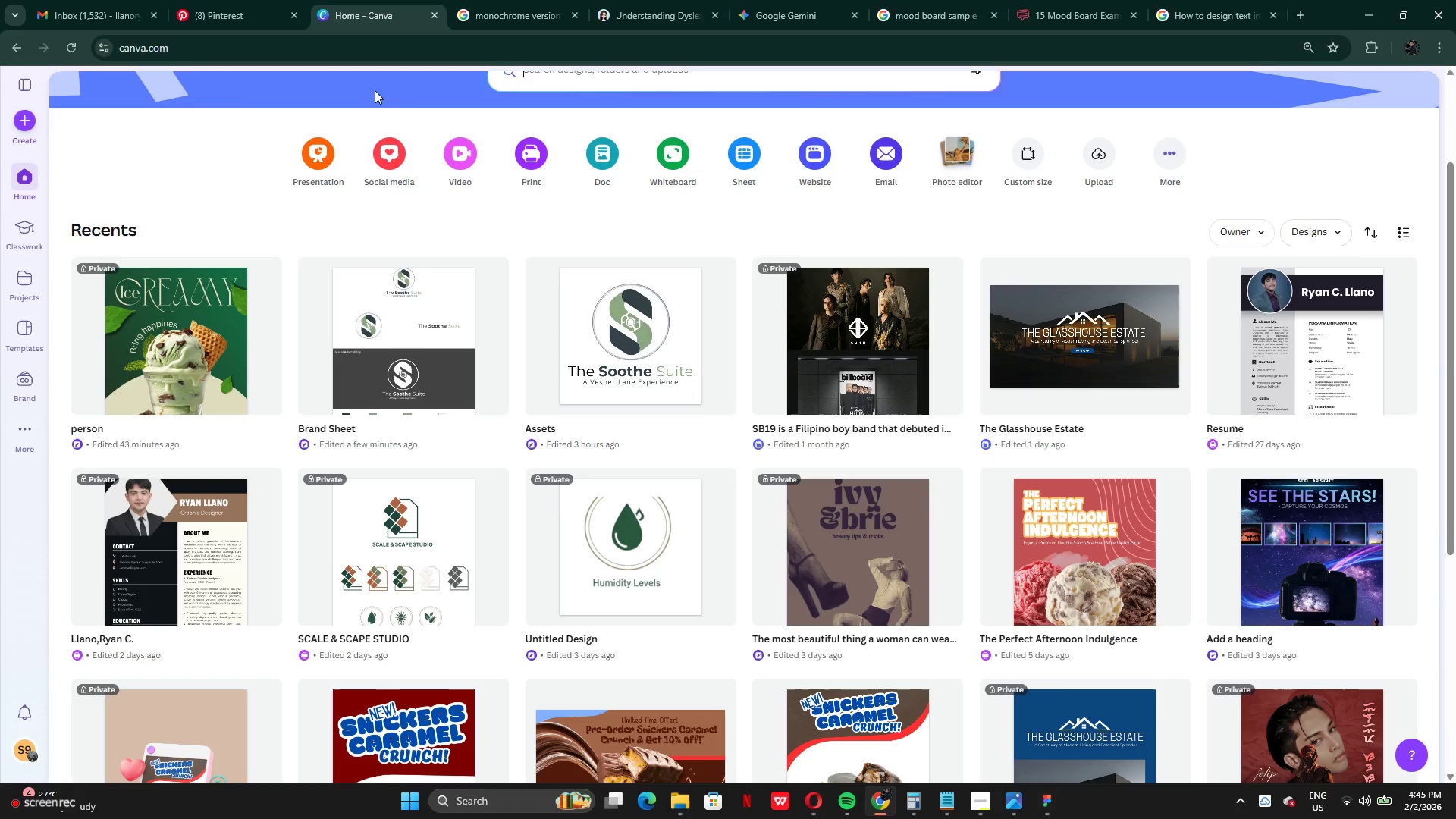 
wait(6.94)
 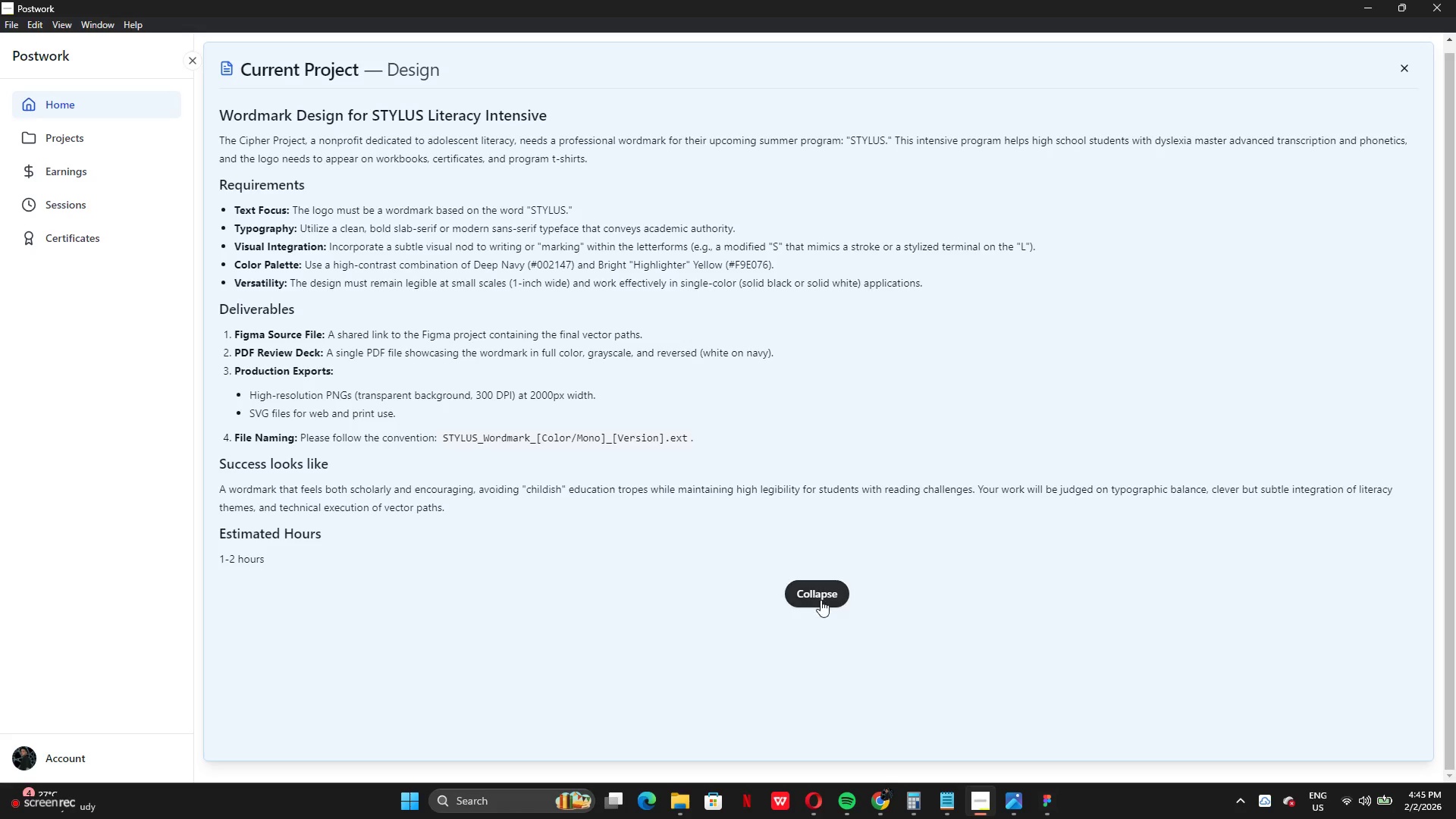 
left_click([30, 128])
 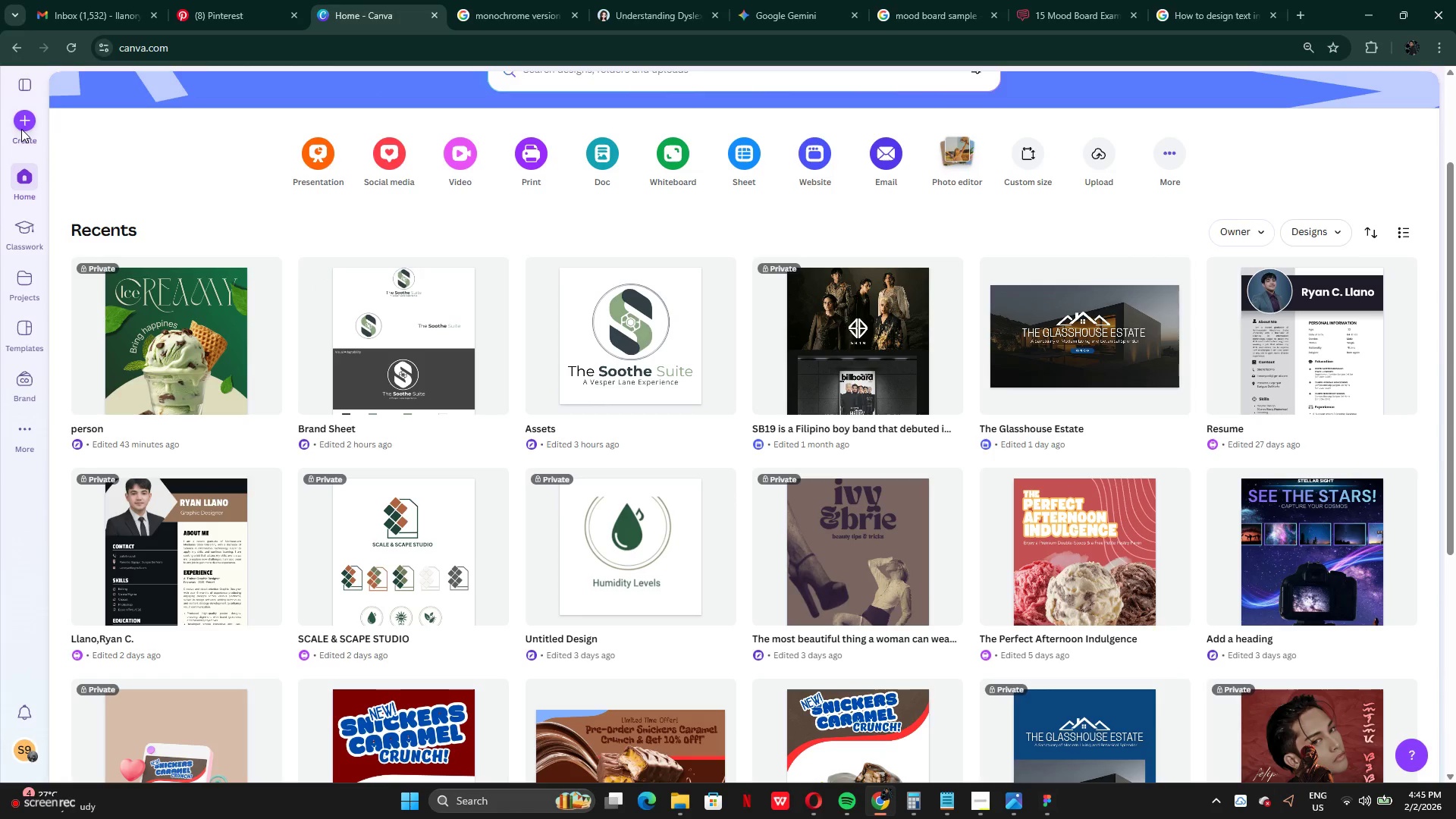 
left_click([20, 129])
 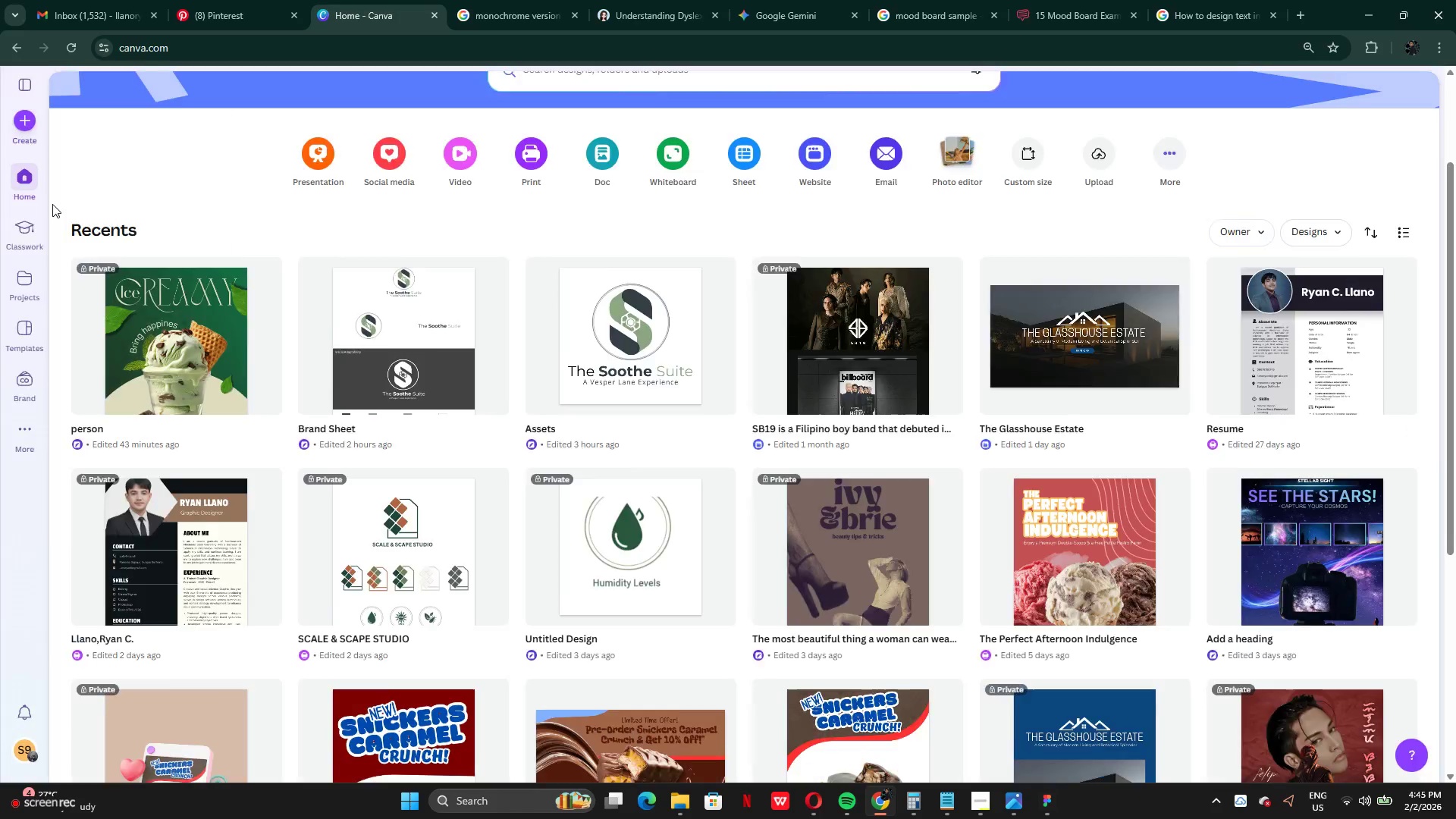 
scroll: coordinate [54, 204], scroll_direction: up, amount: 1.0
 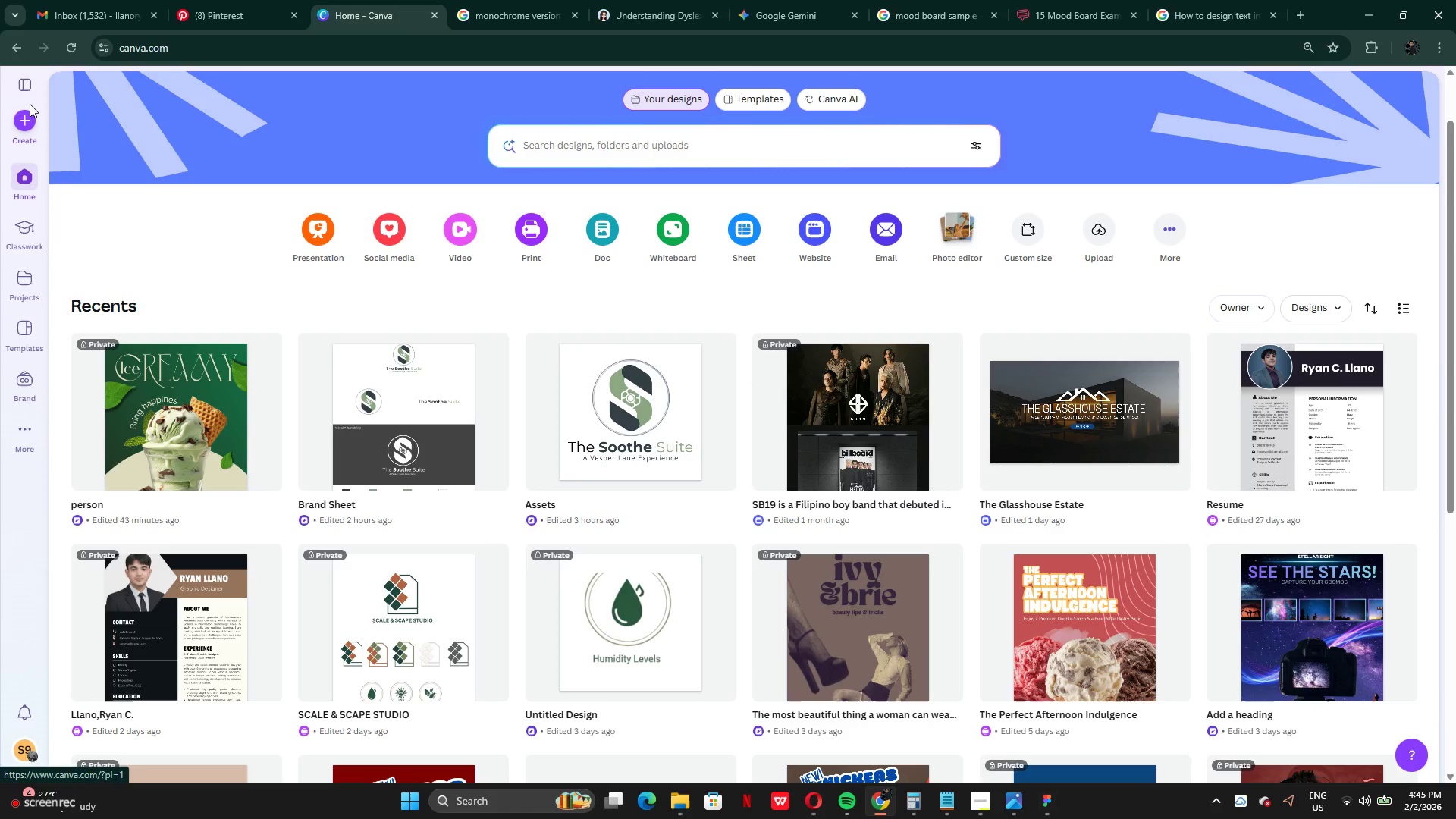 
double_click([22, 127])
 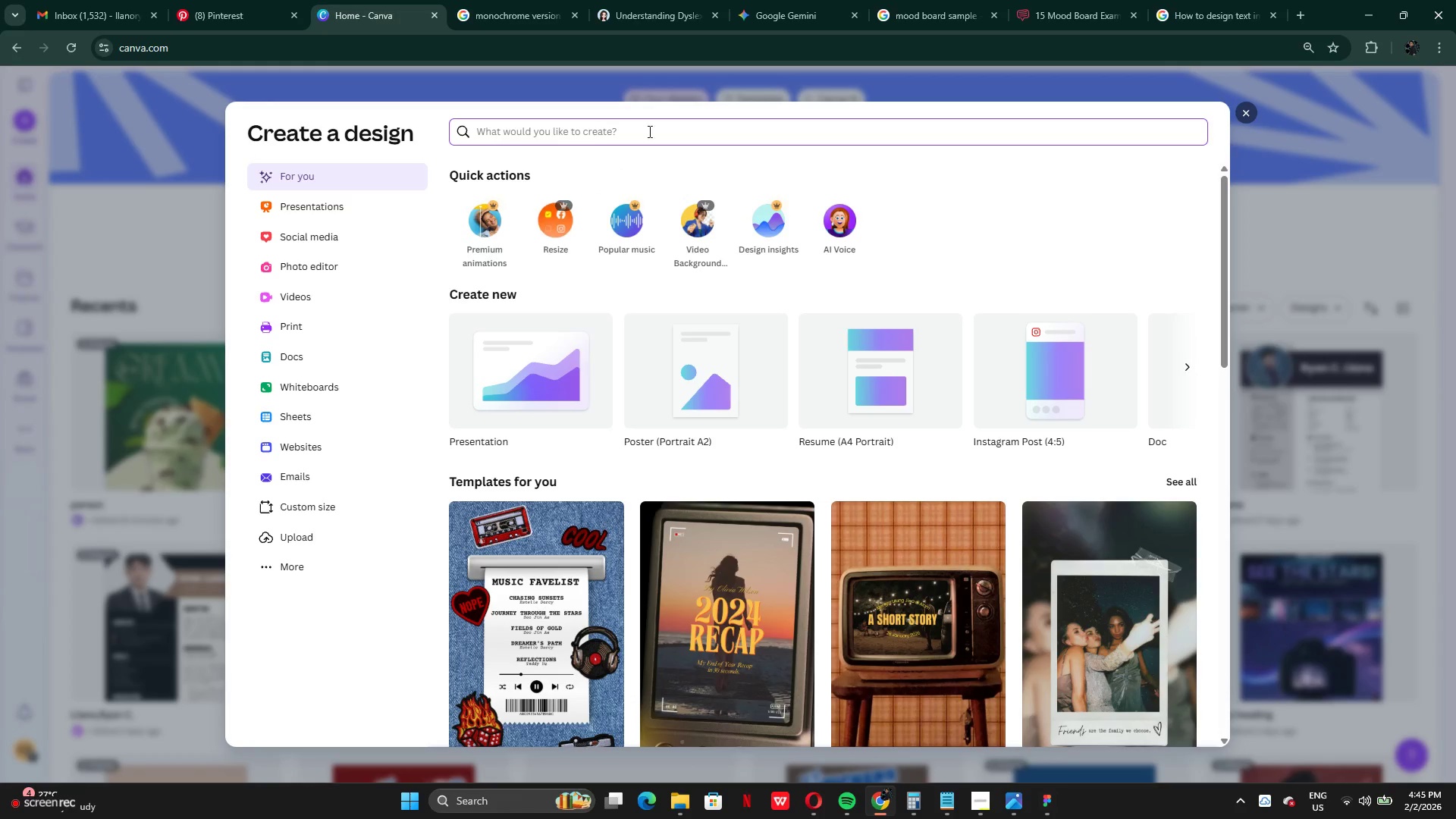 
wait(5.75)
 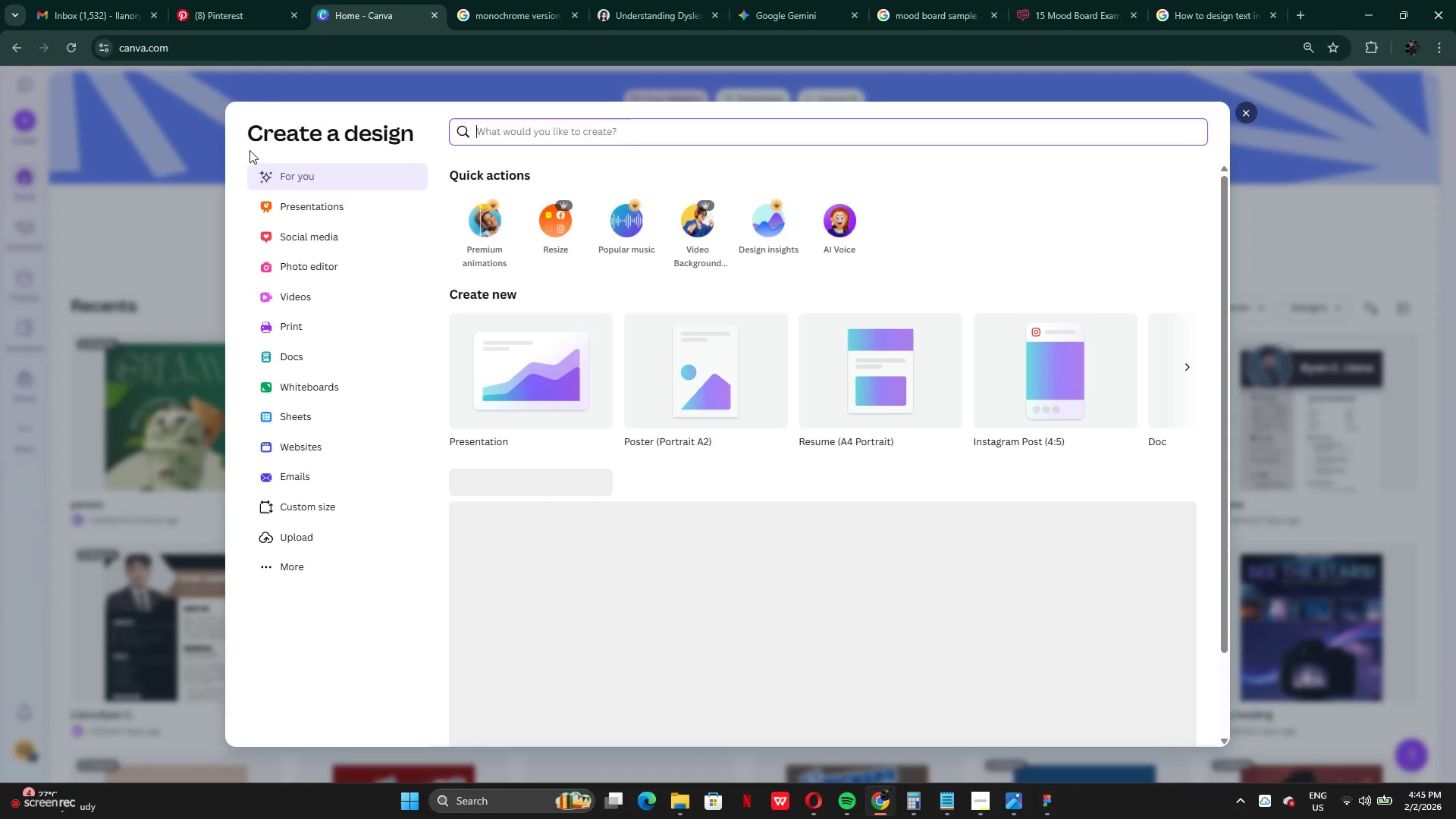 
type(pr)
key(Backspace)
type(ortra)
 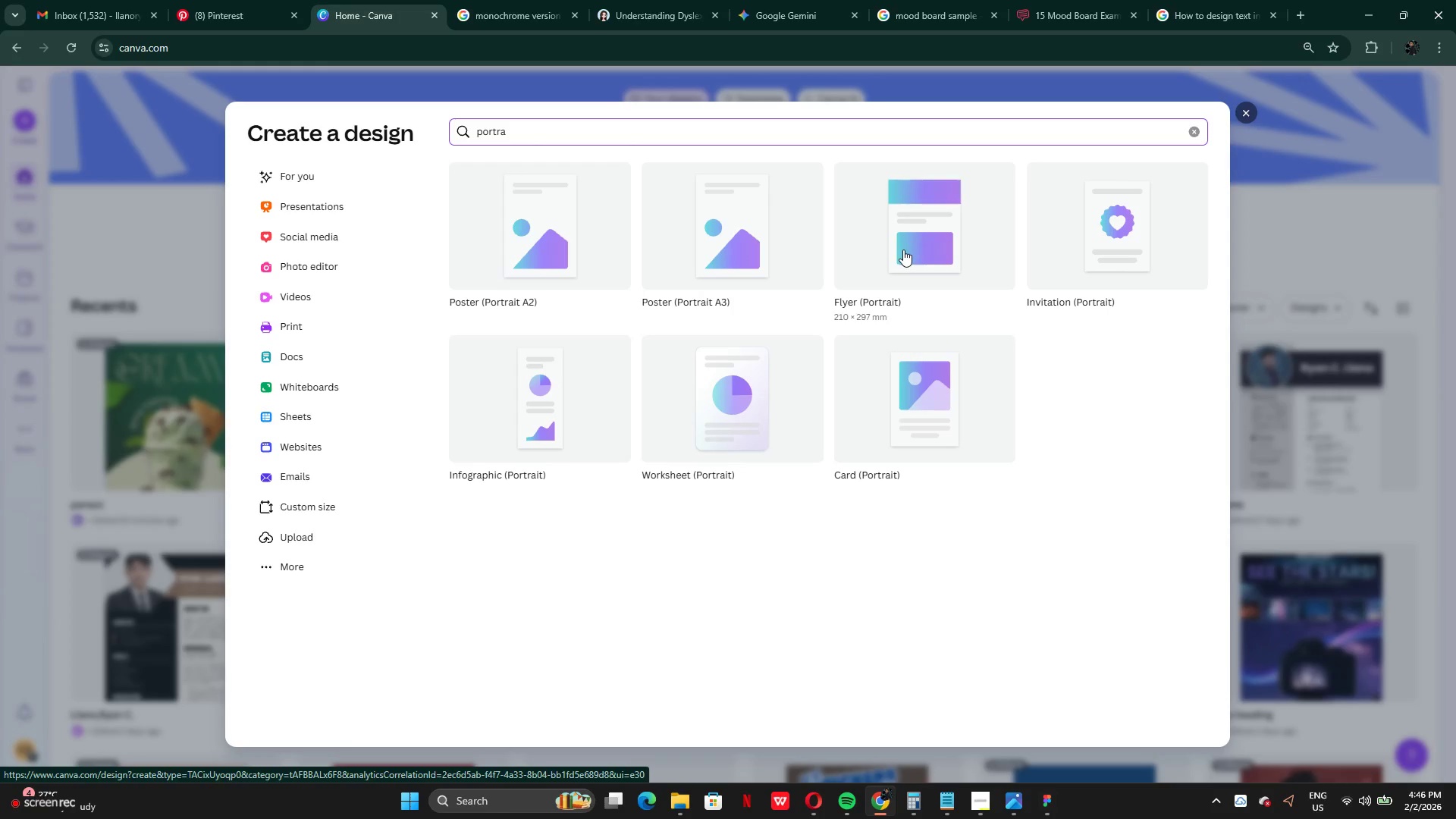 
wait(6.83)
 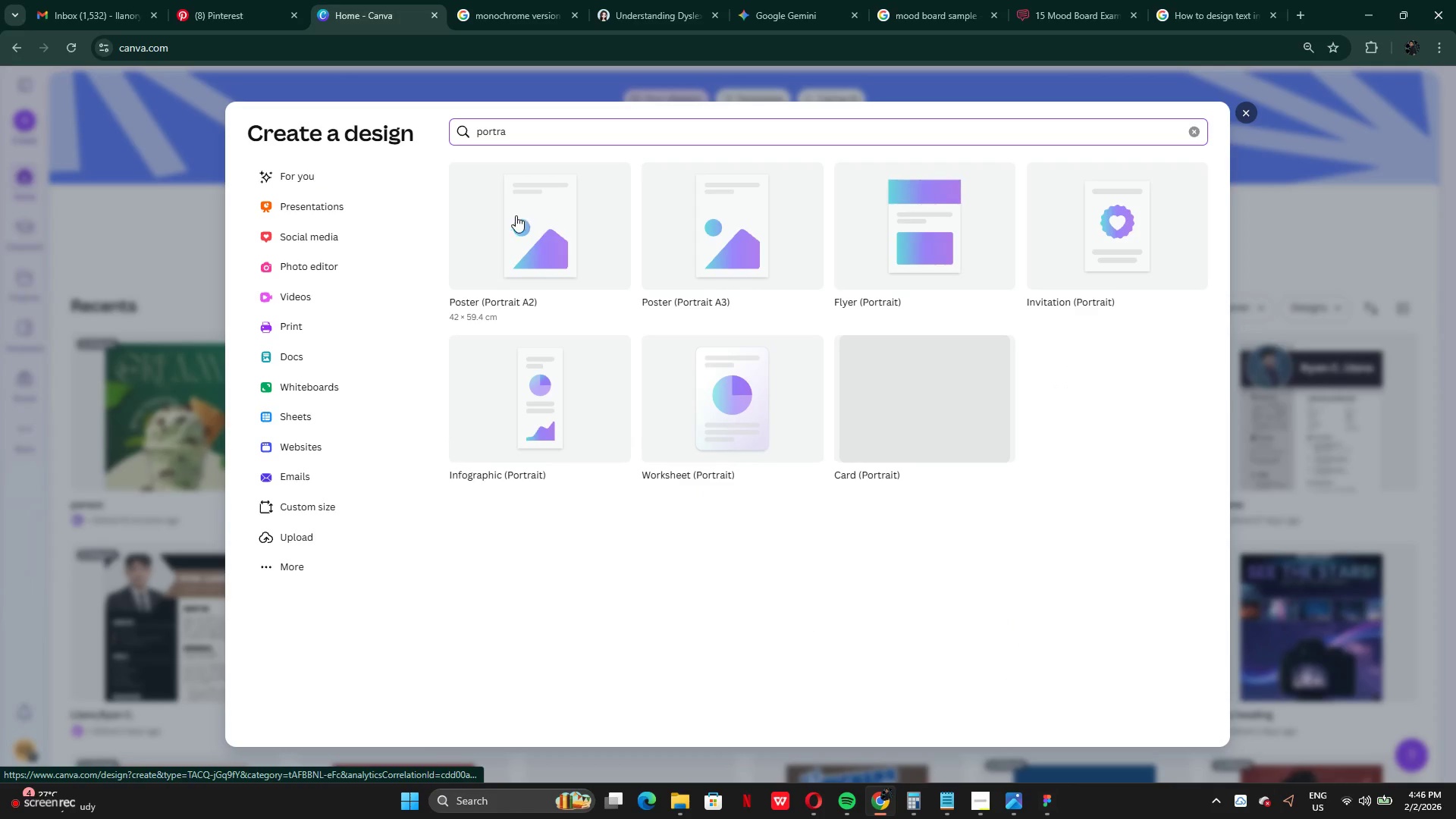 
type(it f)
key(Backspace)
type(dco)
key(Backspace)
key(Backspace)
type(oc)
 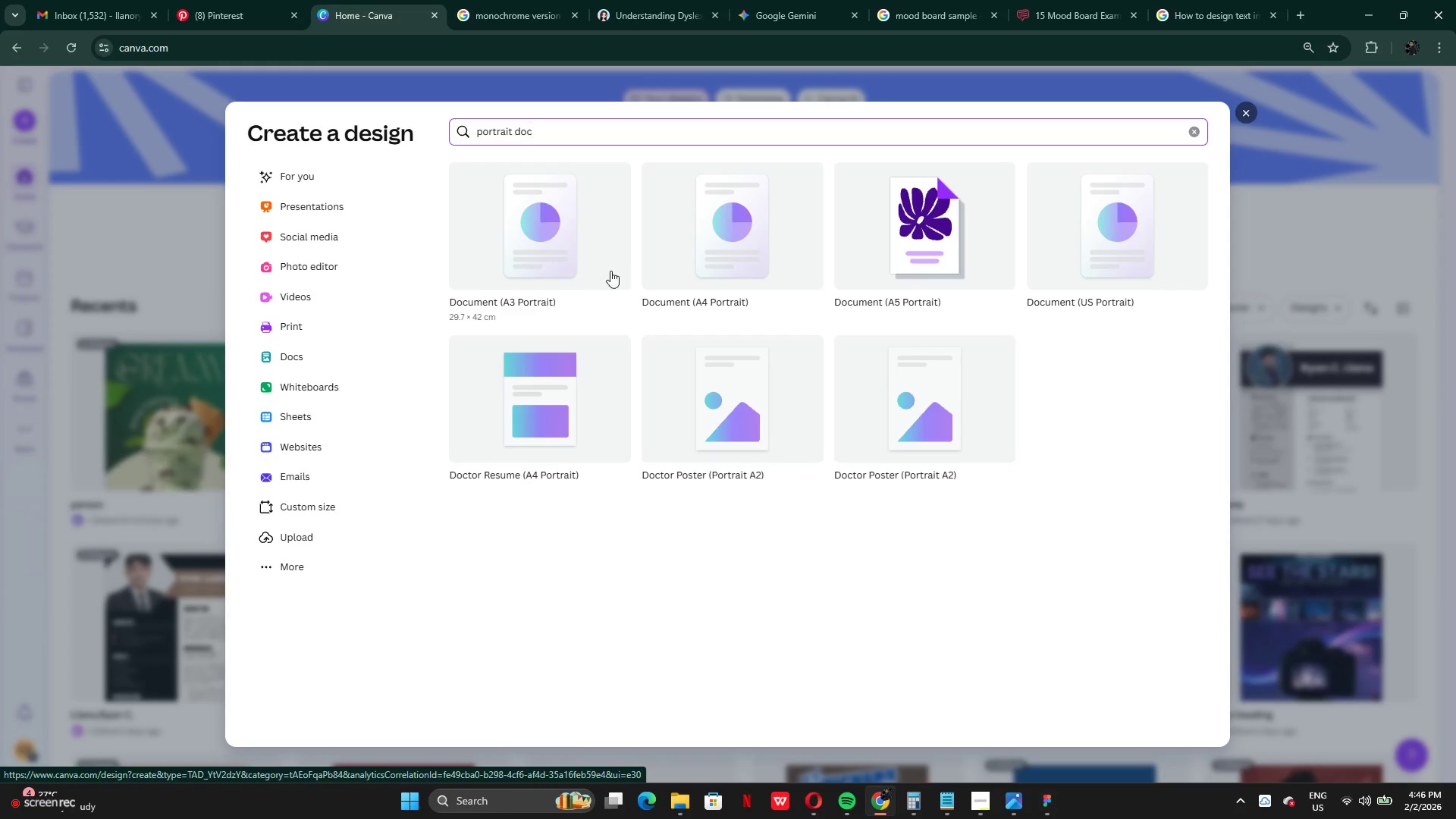 
wait(5.06)
 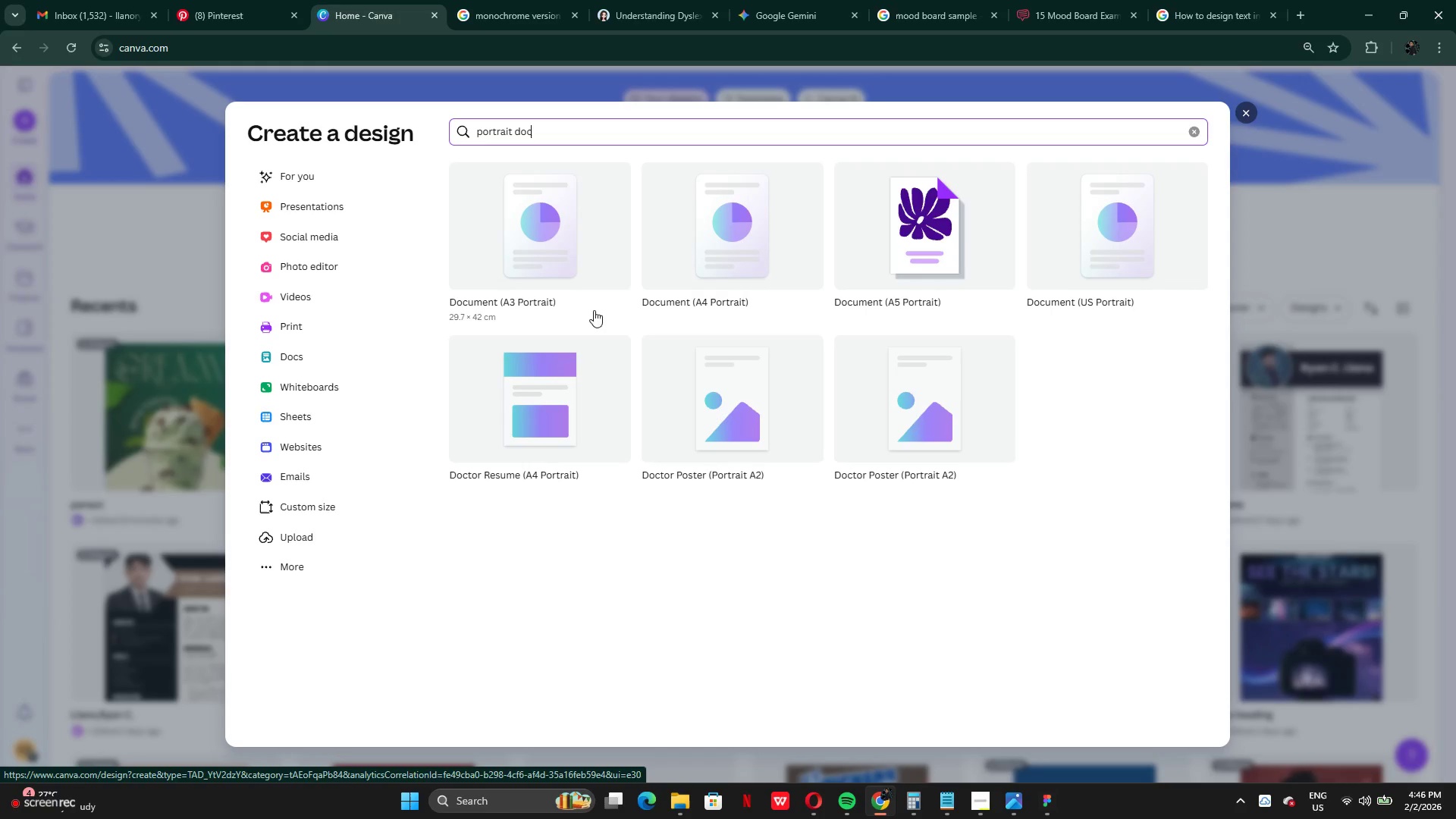 
left_click([686, 281])
 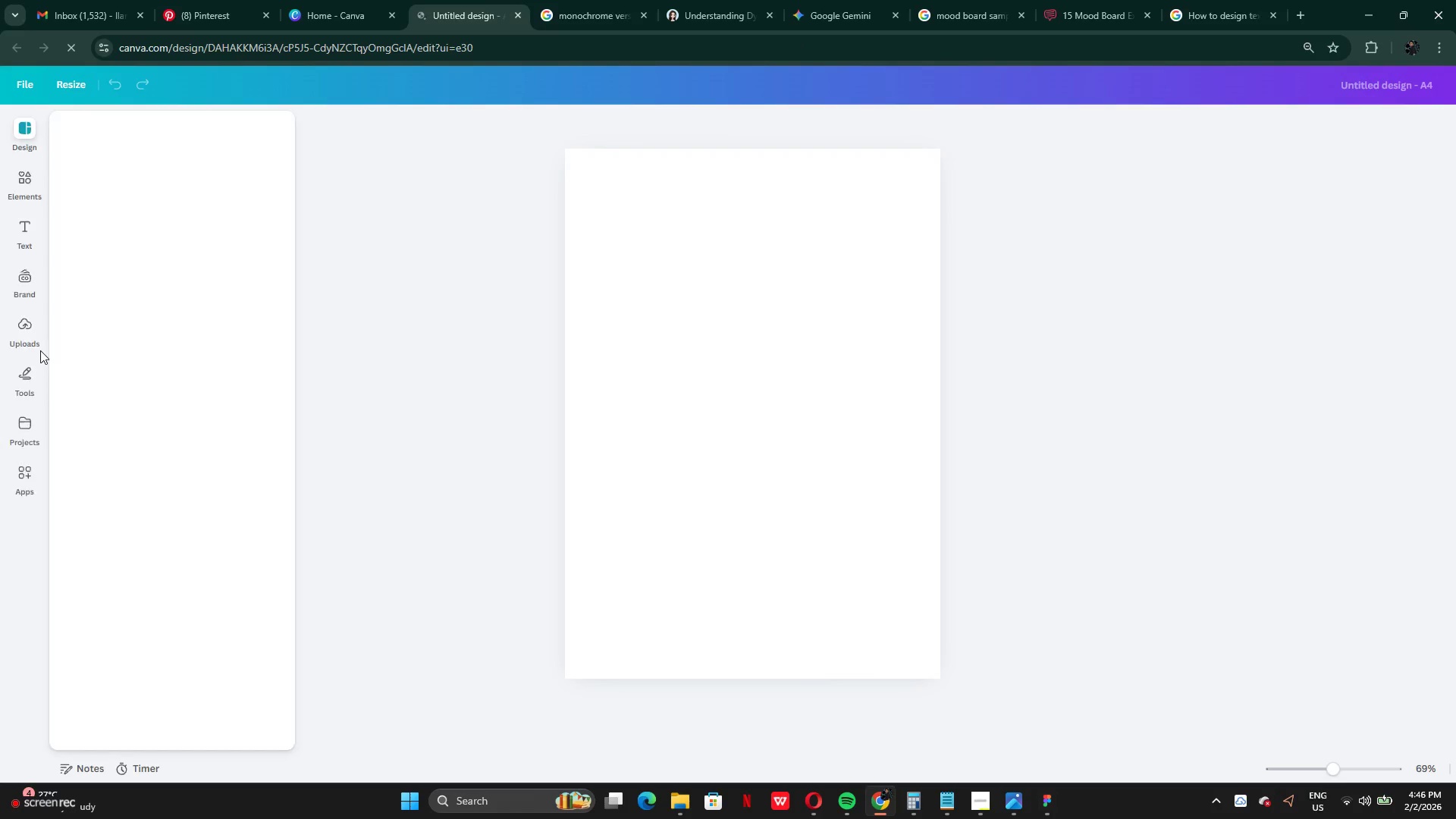 
wait(10.53)
 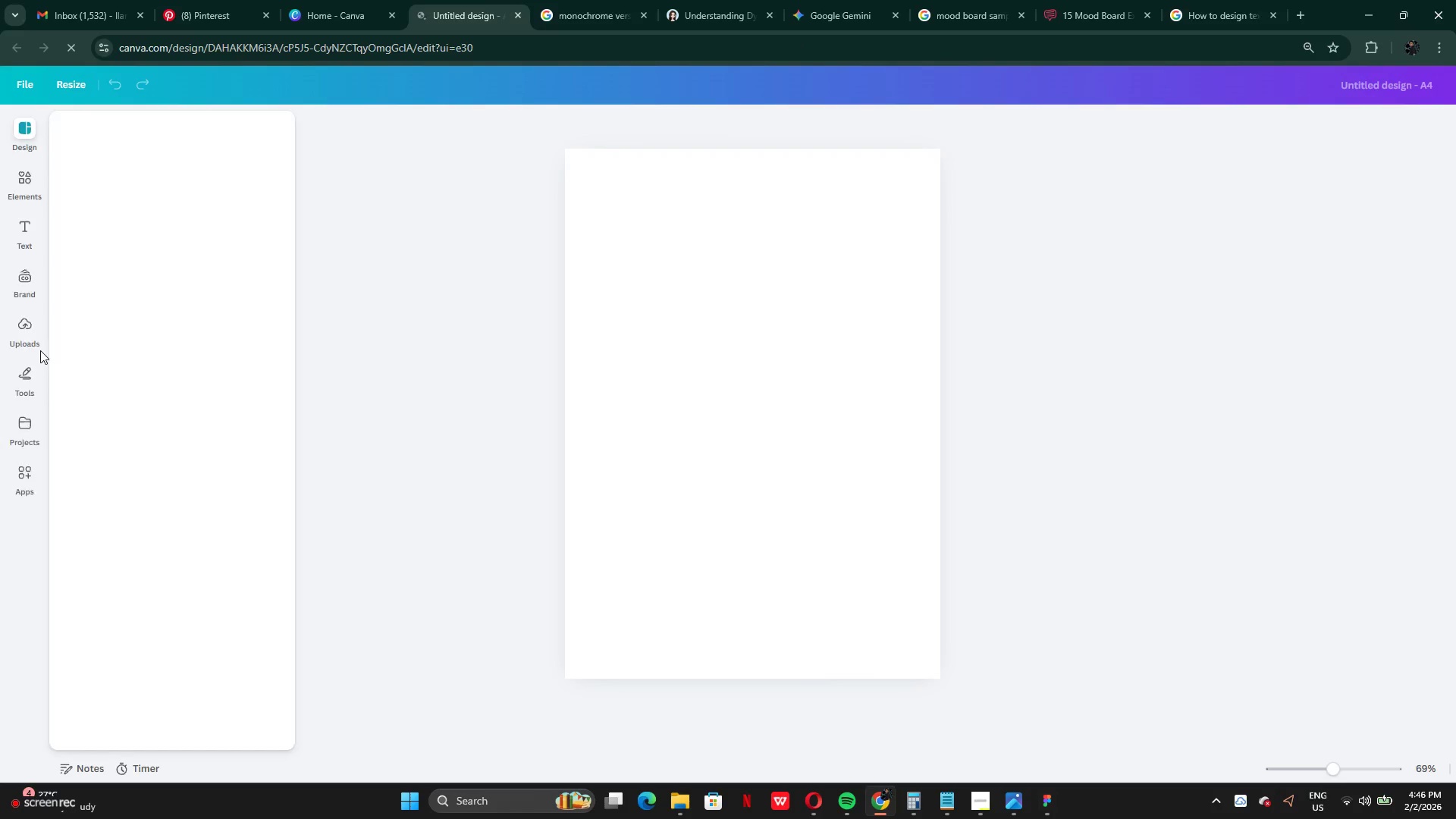 
left_click([156, 169])
 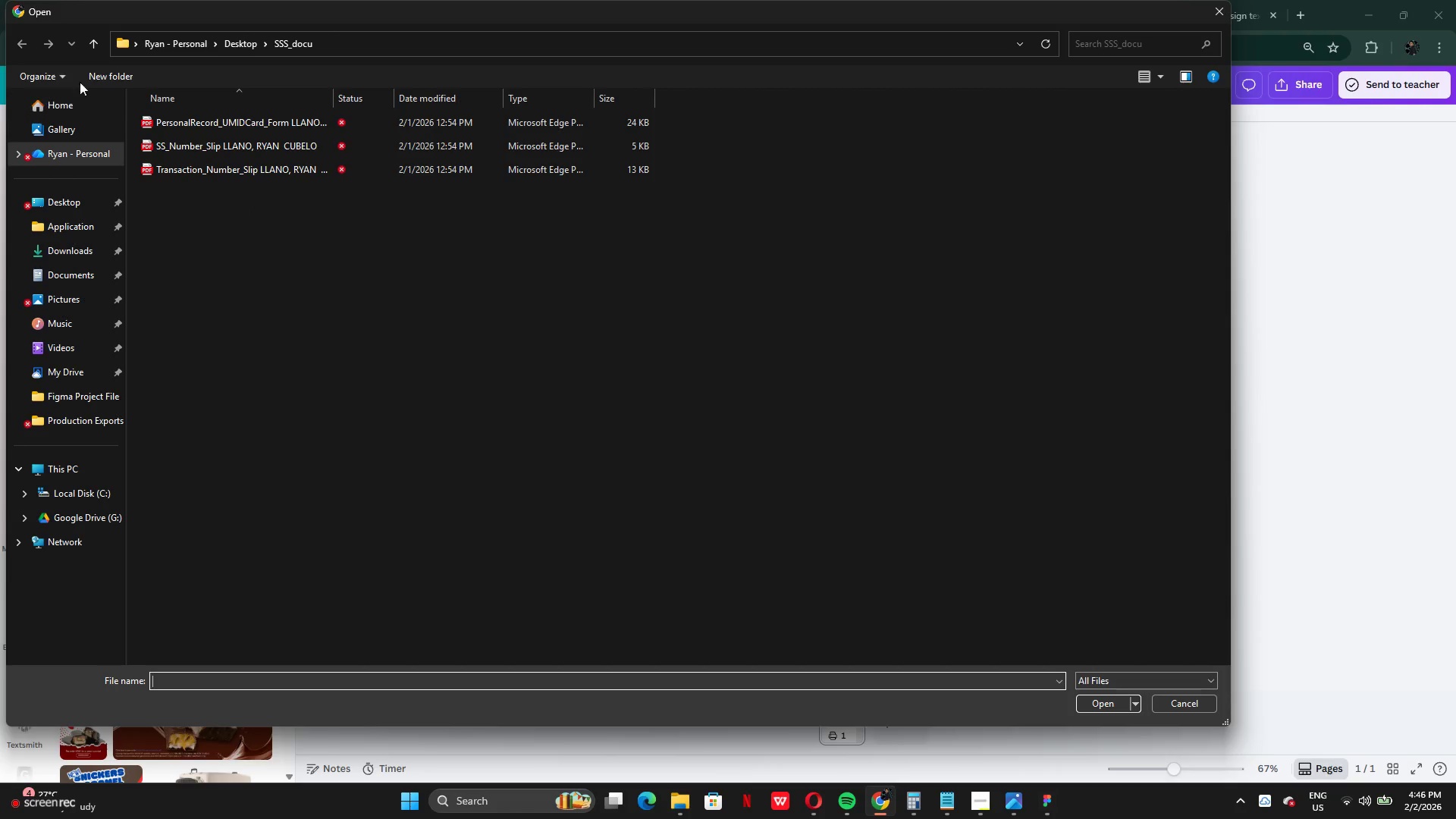 
left_click([91, 43])
 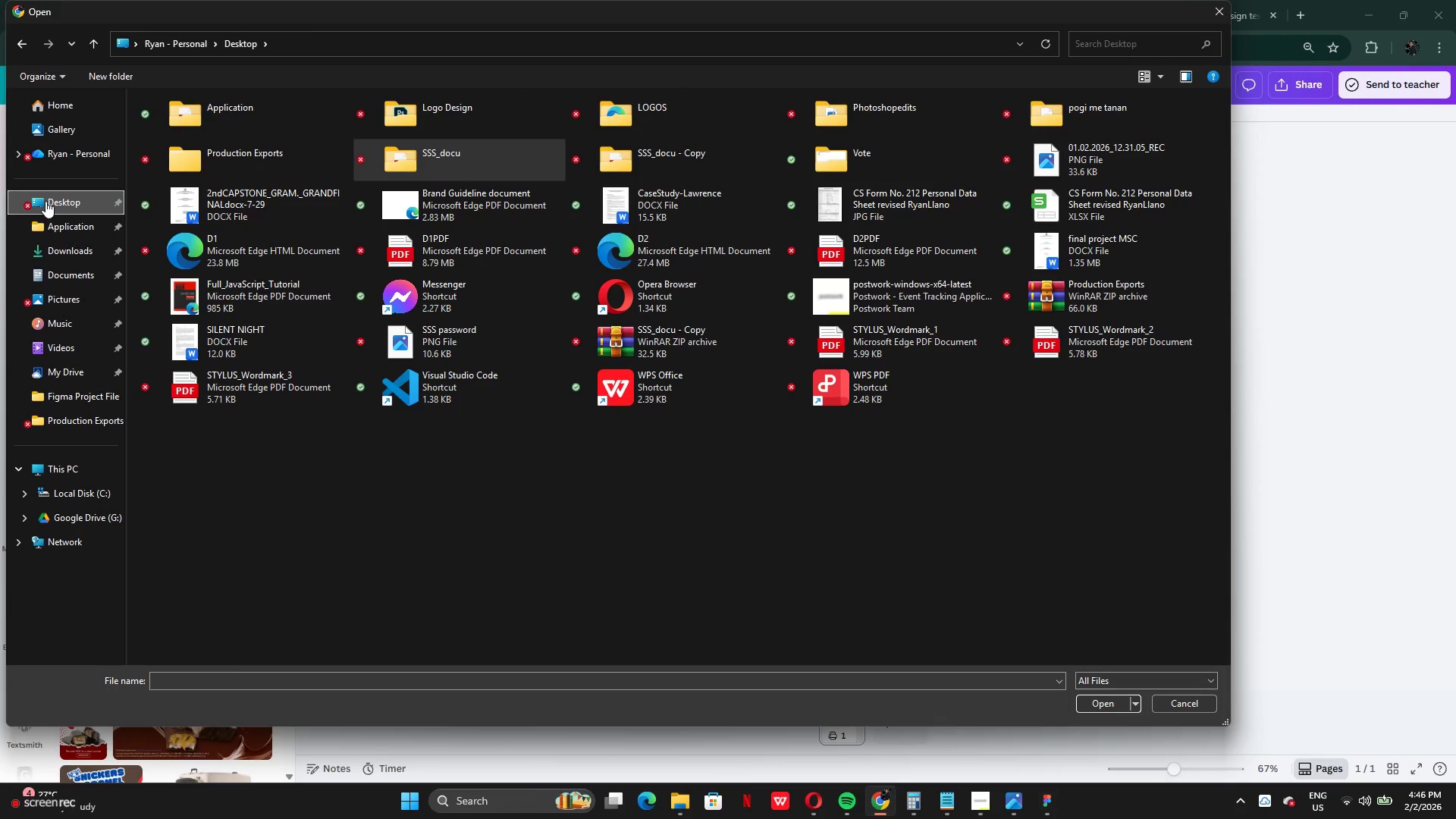 
wait(8.11)
 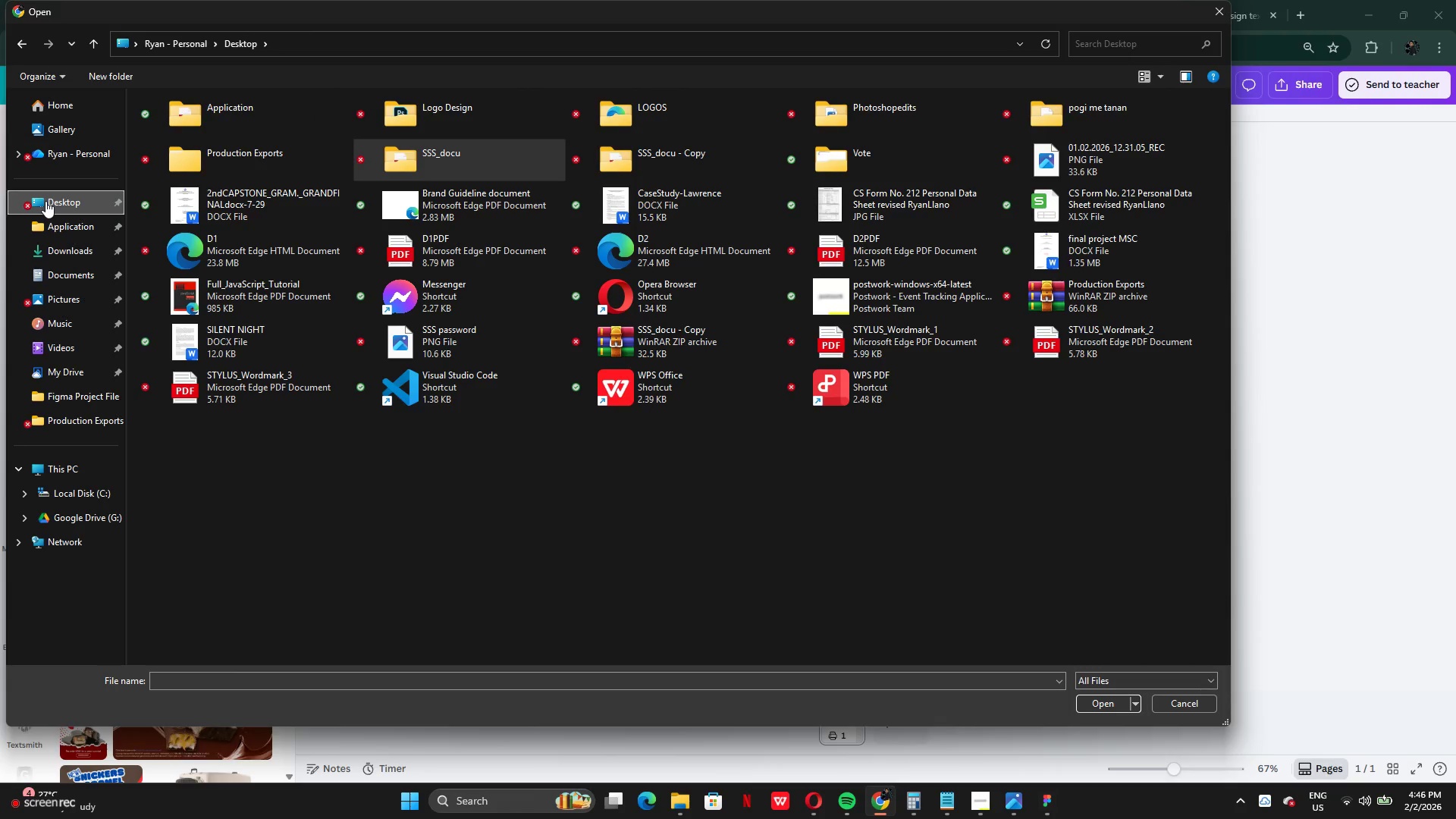 
double_click([199, 155])
 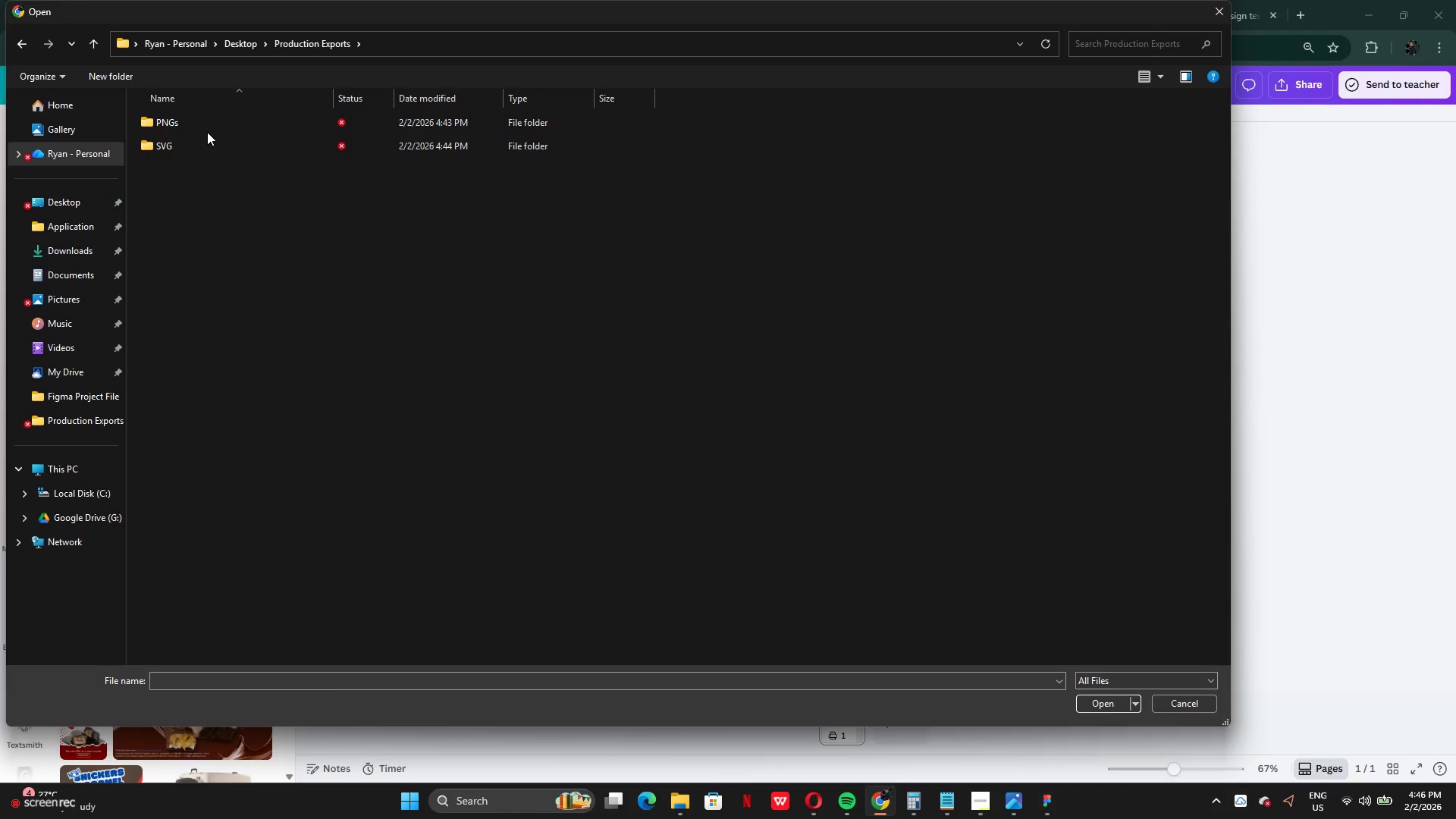 
left_click([207, 127])
 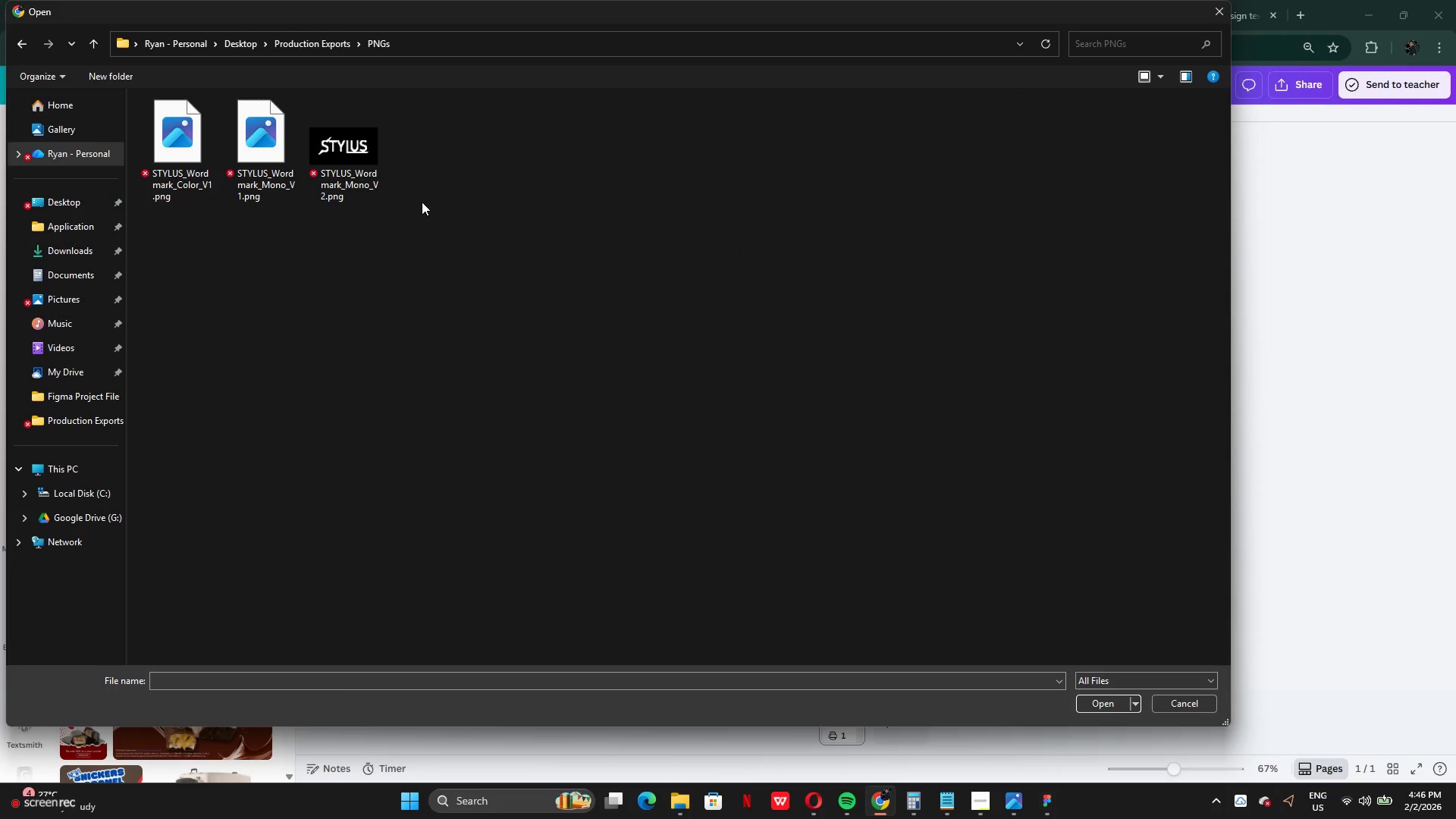 
left_click_drag(start_coordinate=[441, 191], to_coordinate=[185, 140])
 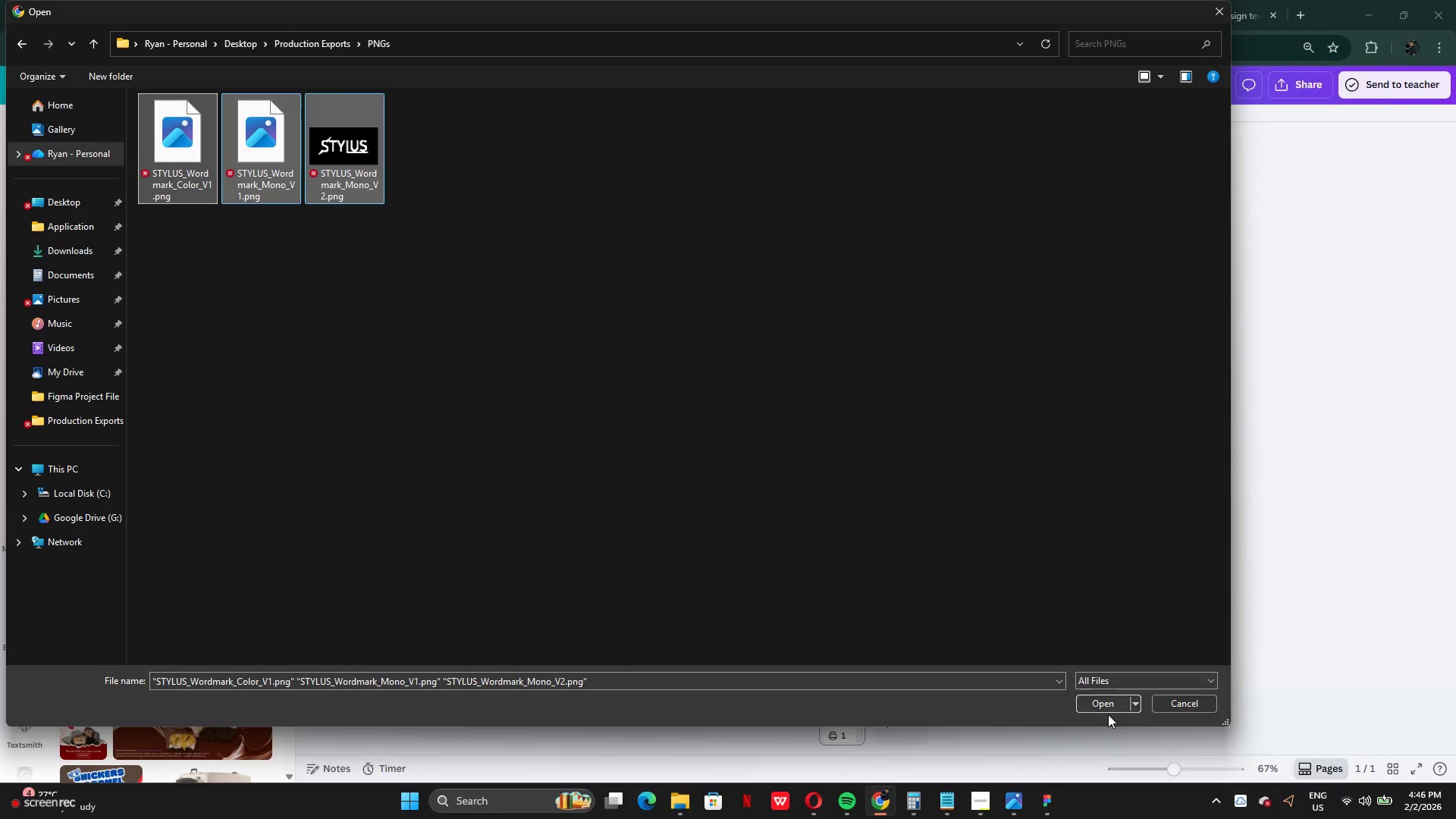 
left_click([1103, 708])
 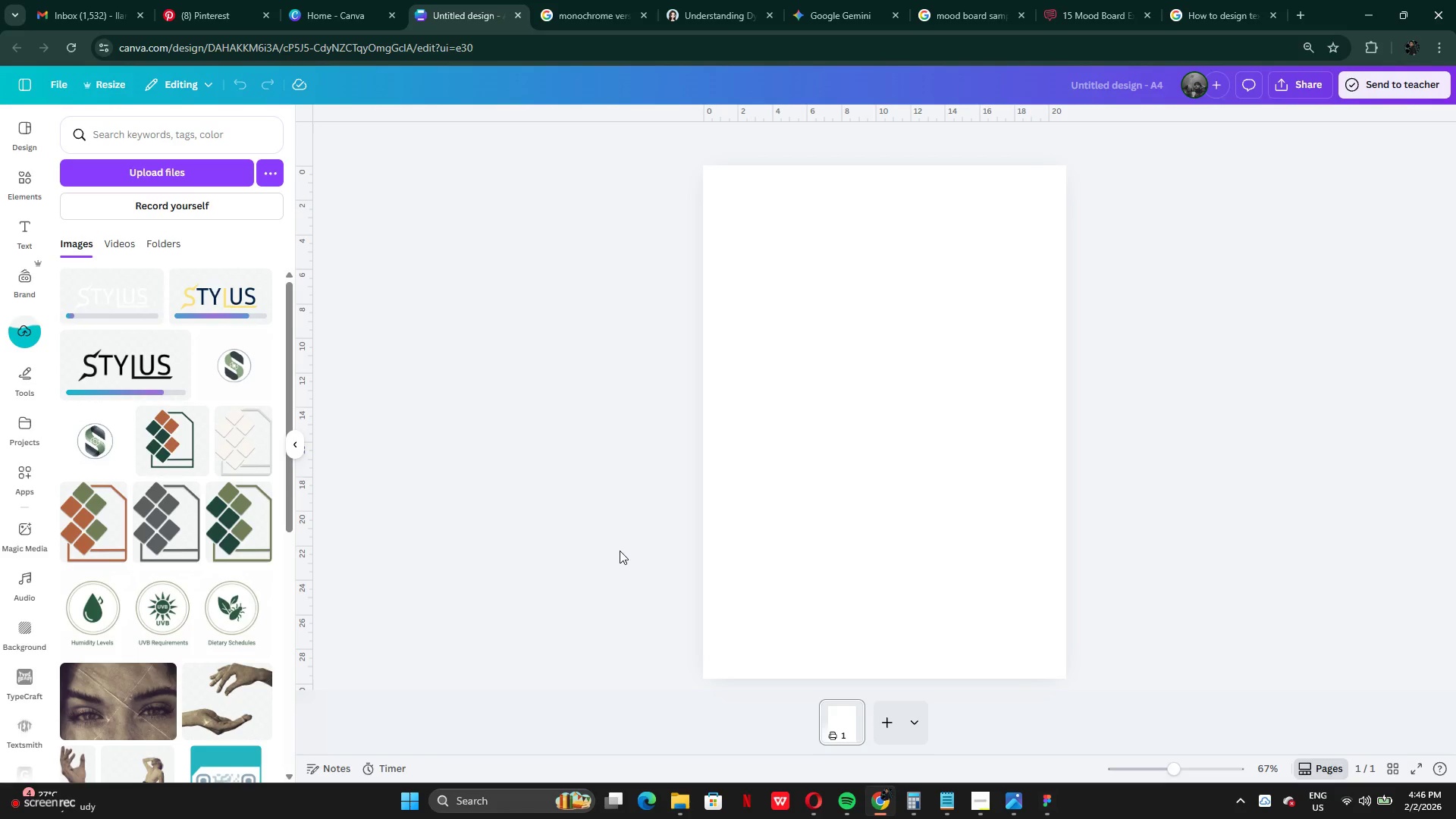 
wait(6.44)
 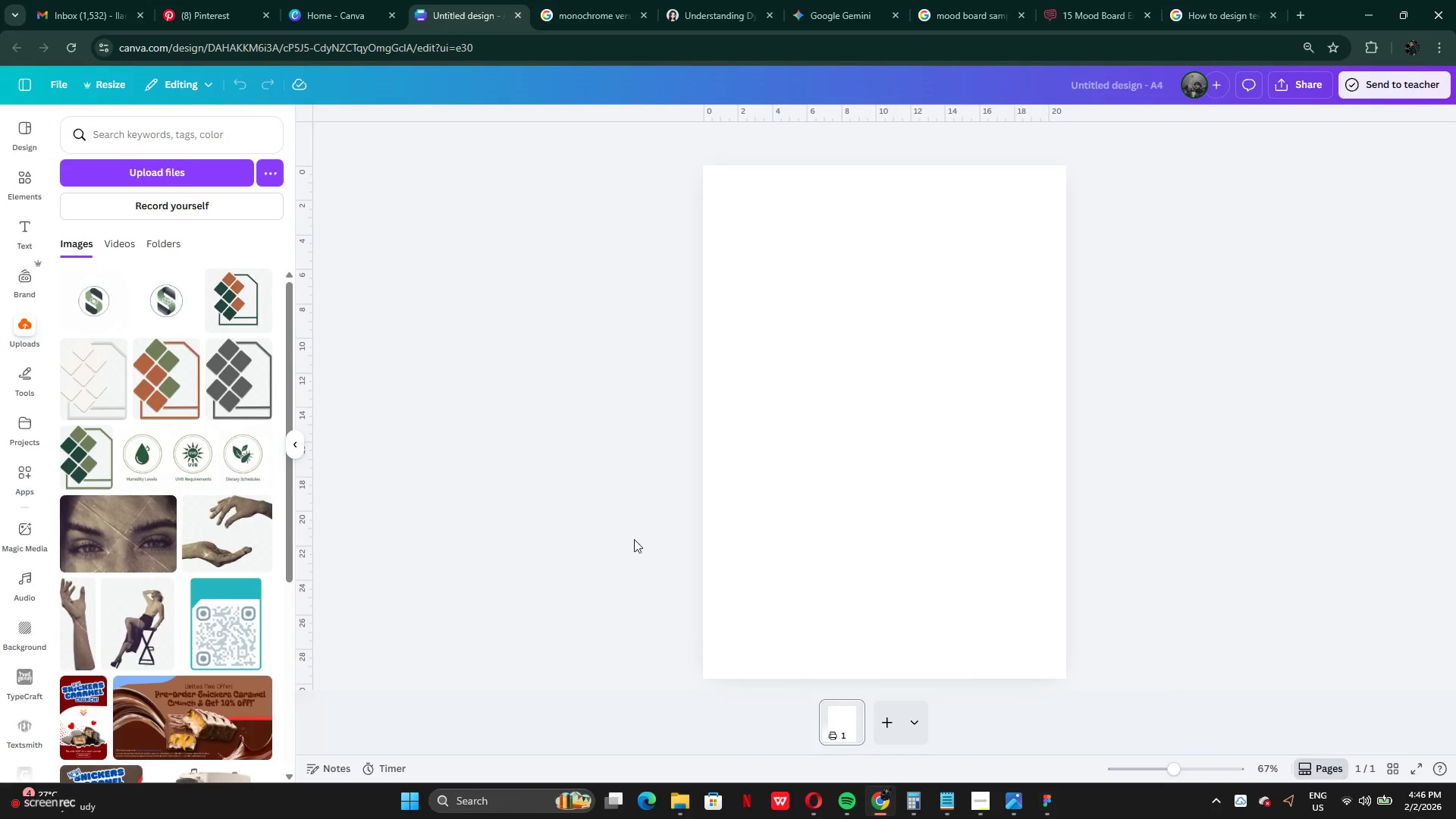 
left_click([209, 303])
 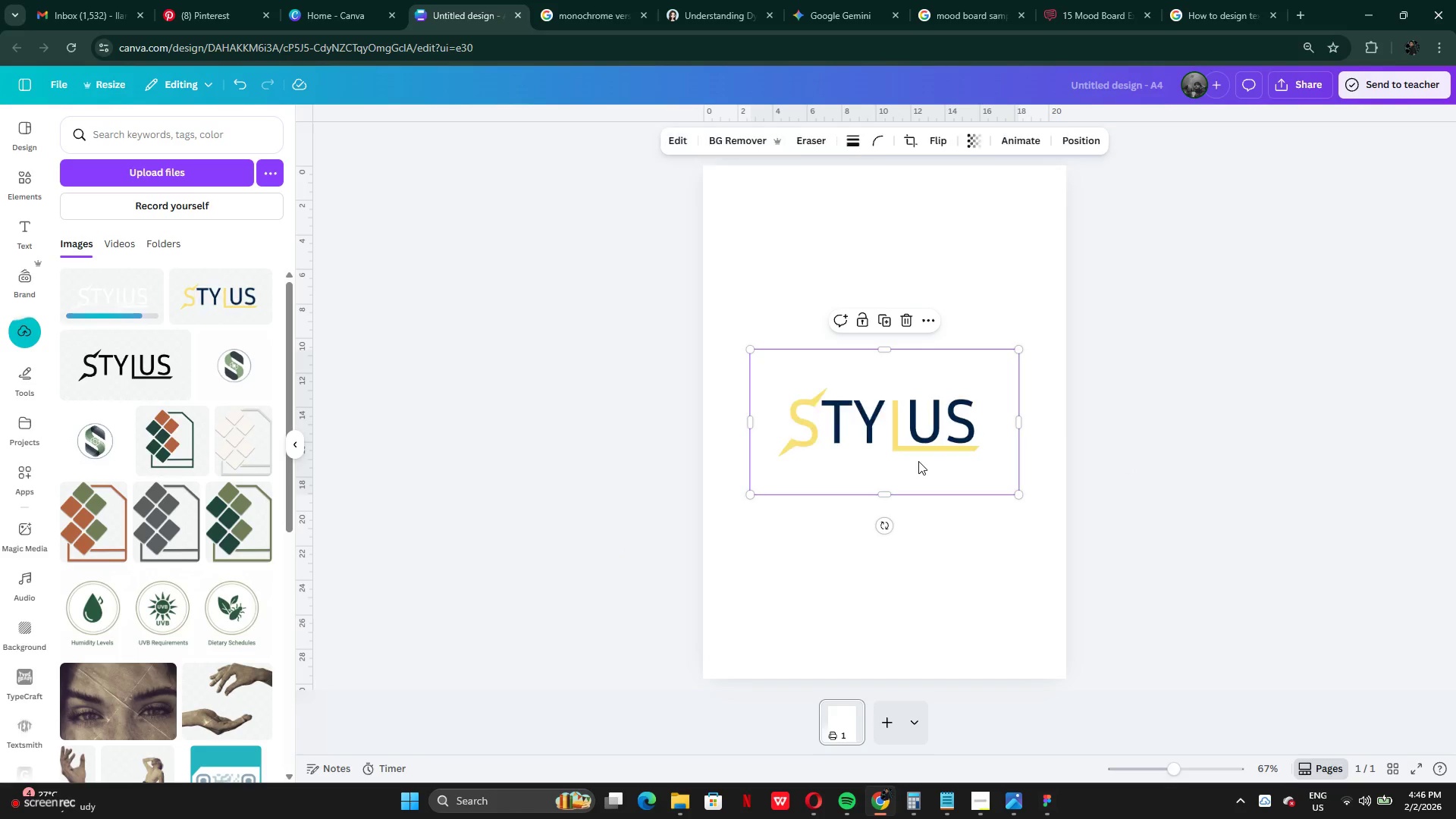 
left_click_drag(start_coordinate=[946, 459], to_coordinate=[945, 289])
 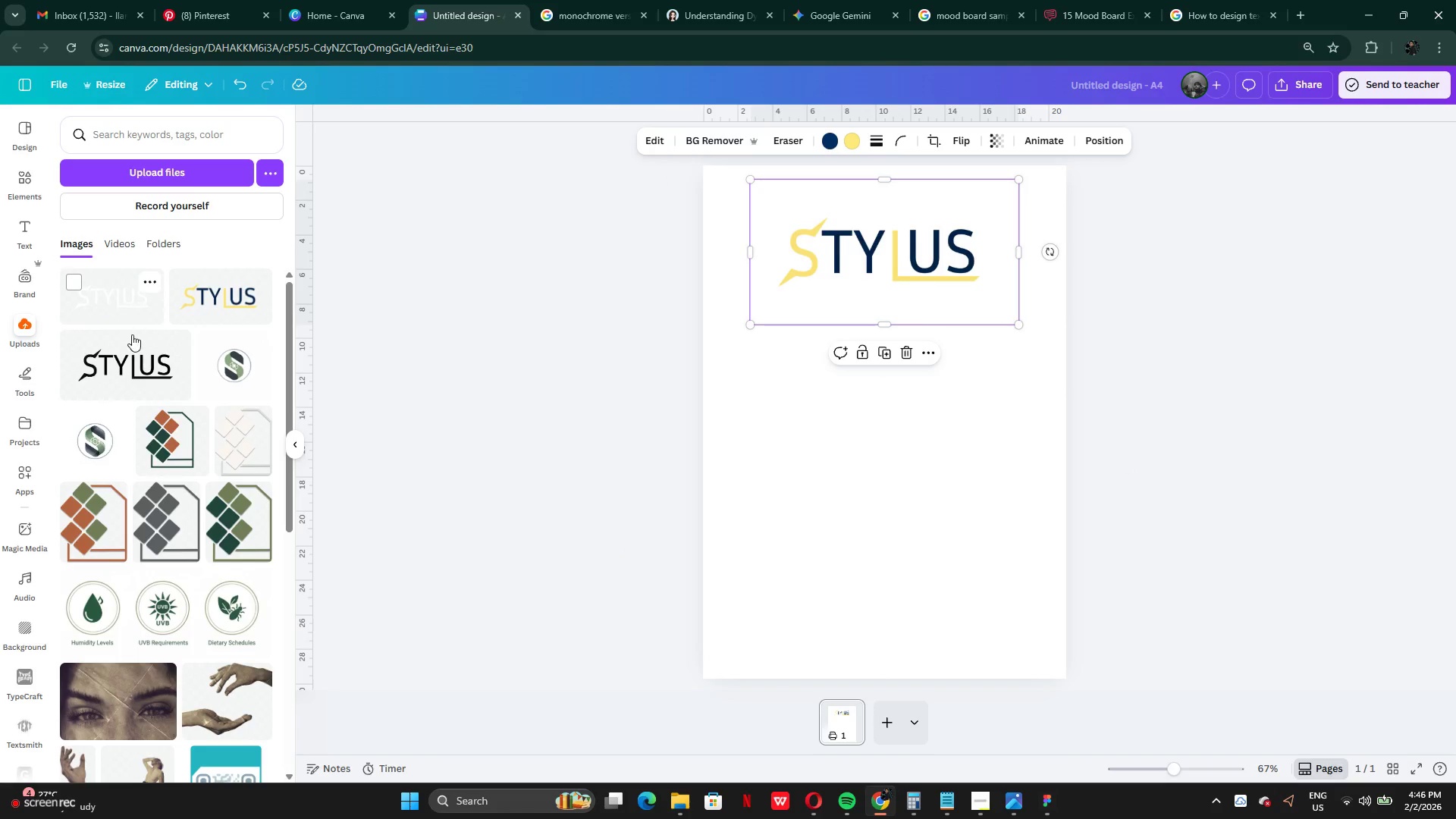 
left_click([136, 369])
 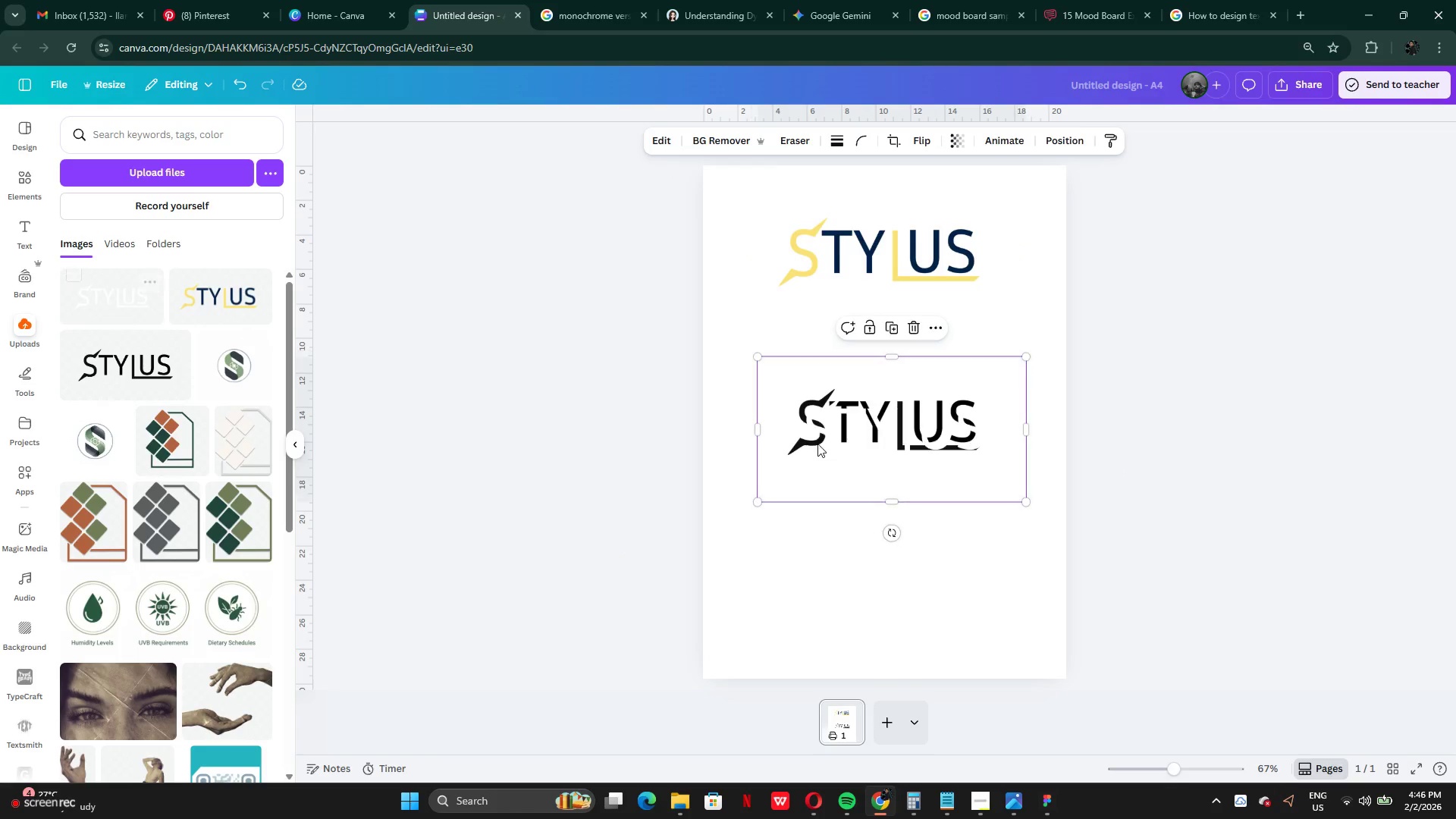 
left_click_drag(start_coordinate=[931, 424], to_coordinate=[924, 570])
 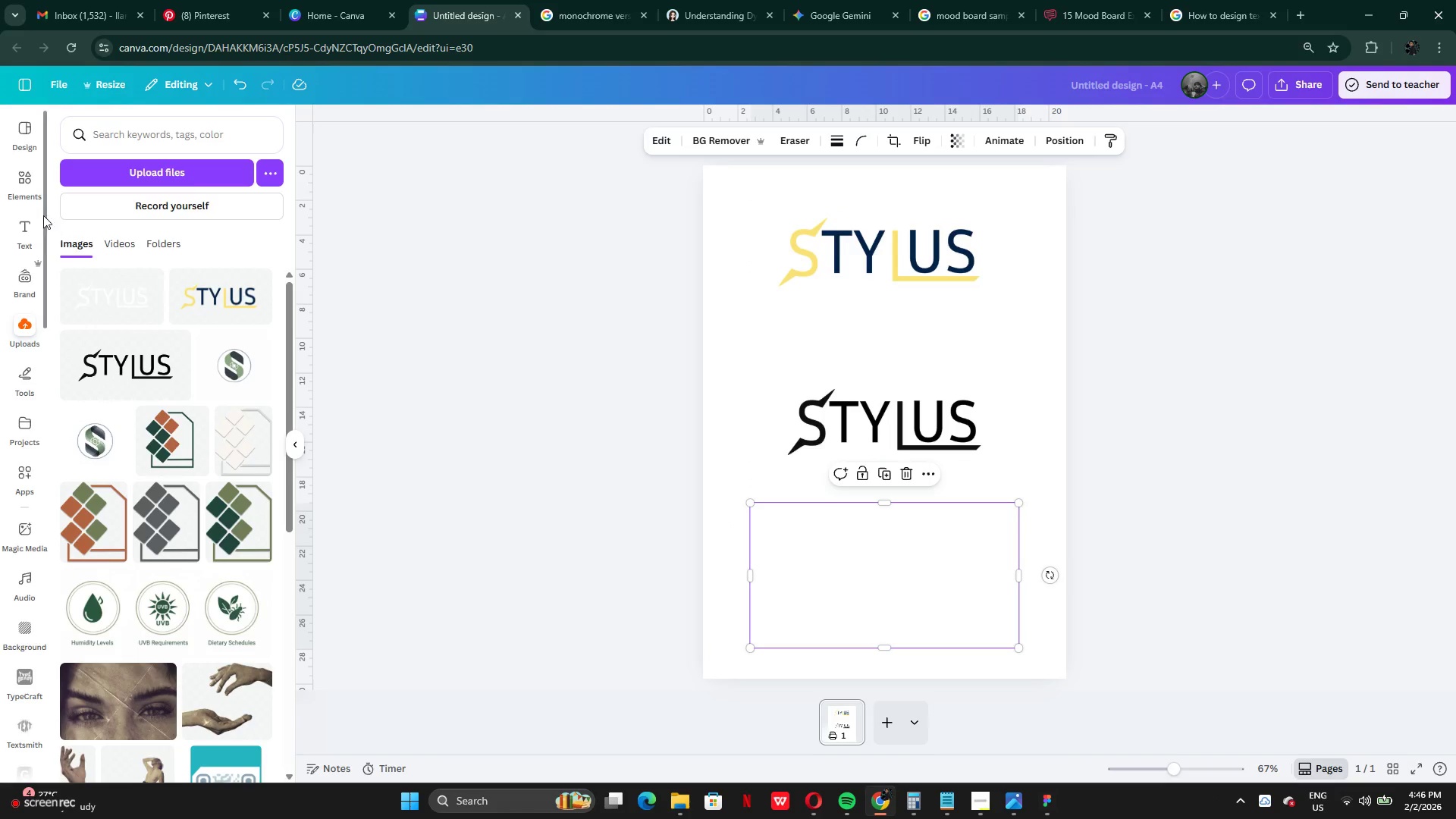 
left_click([22, 177])
 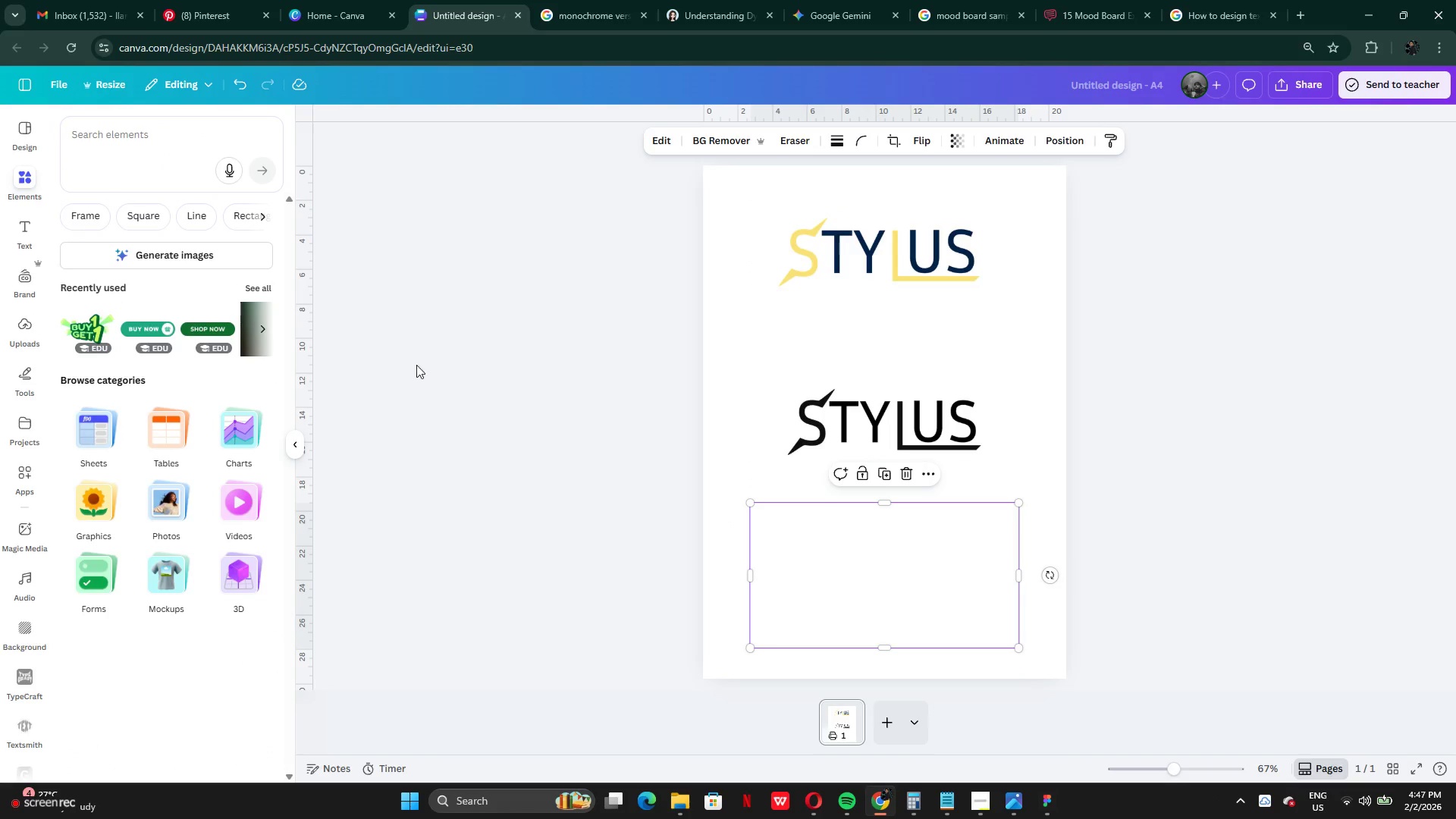 
left_click([931, 434])
 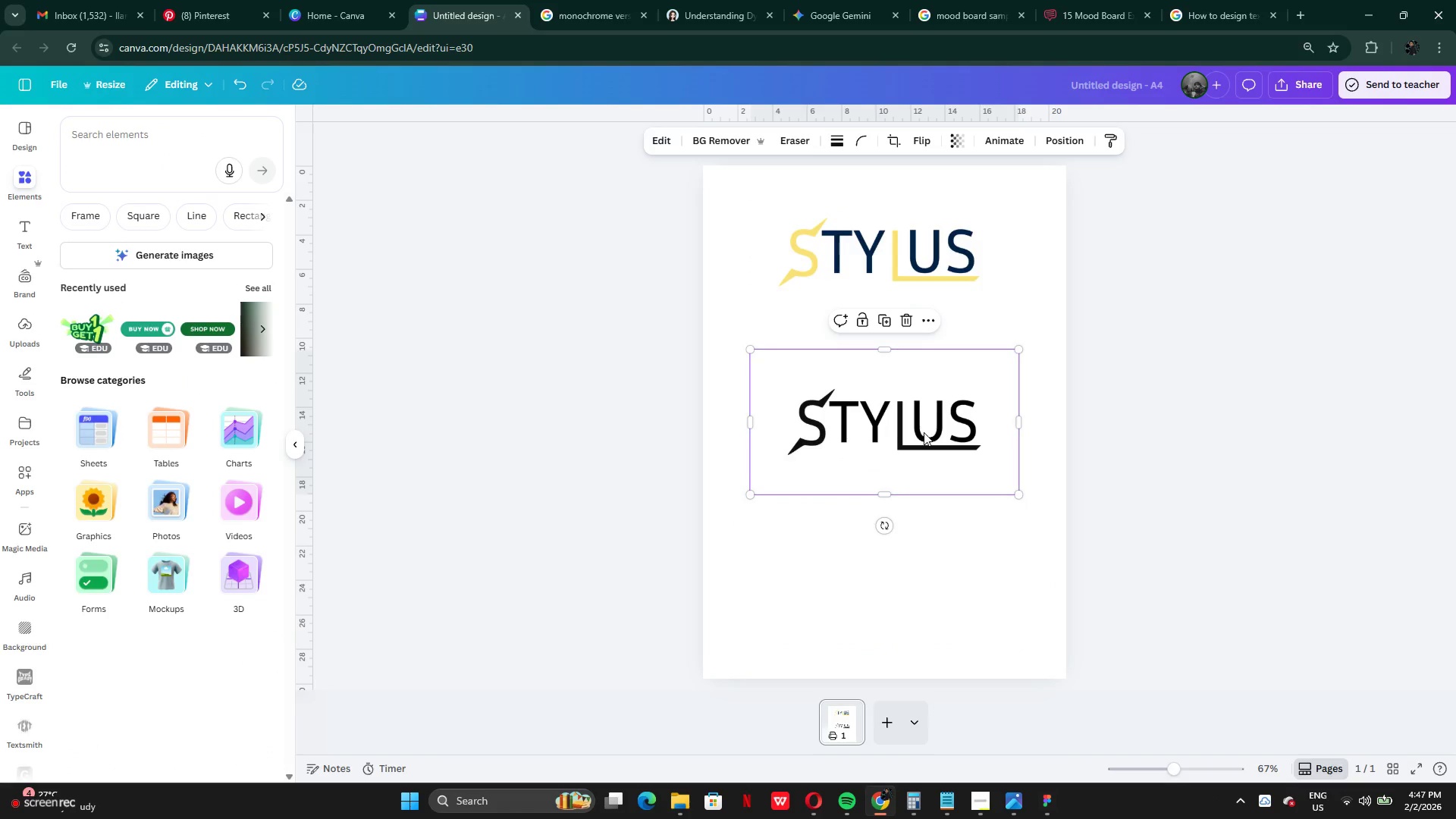 
left_click_drag(start_coordinate=[924, 434], to_coordinate=[924, 421])
 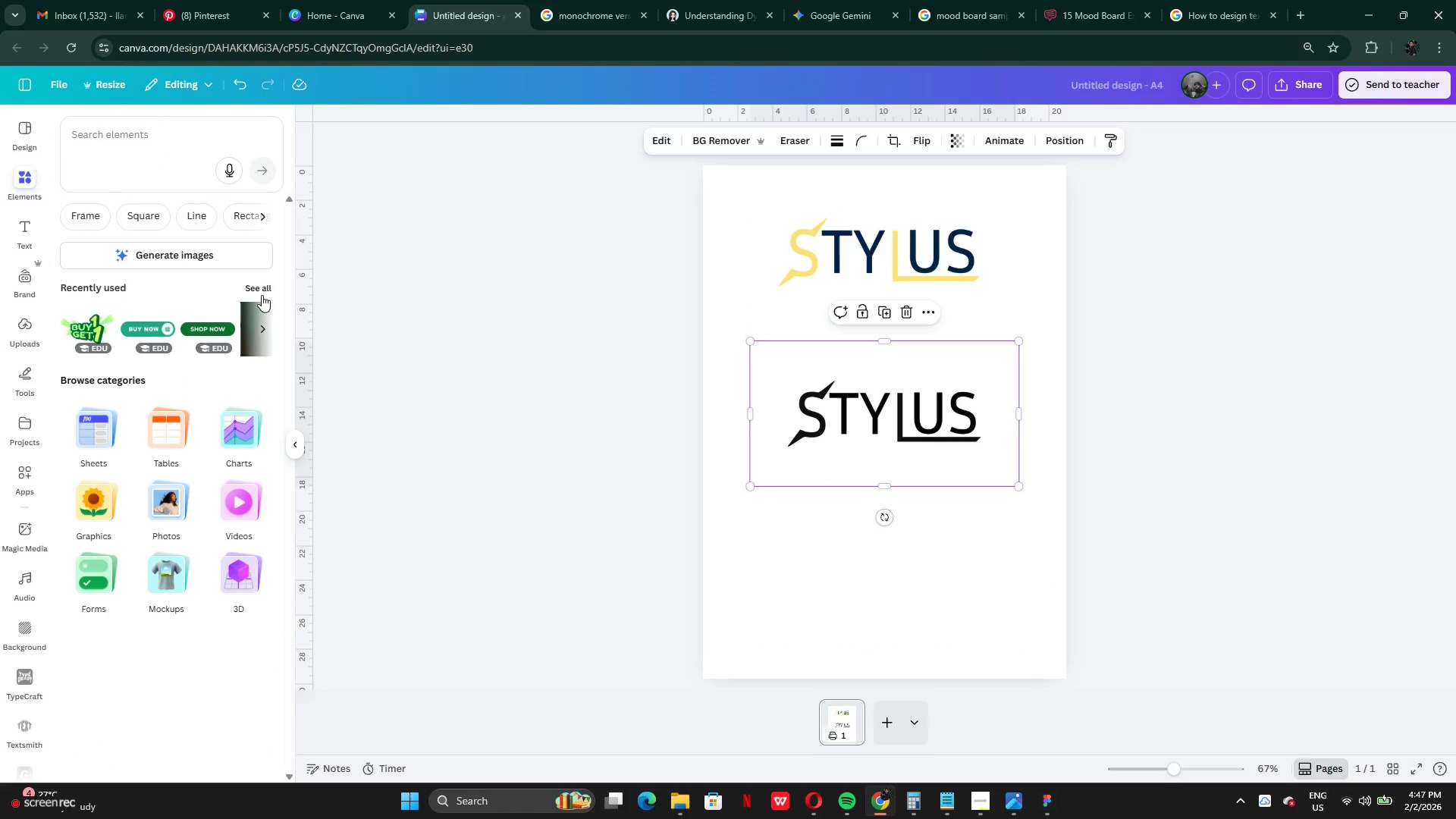 
left_click([258, 326])
 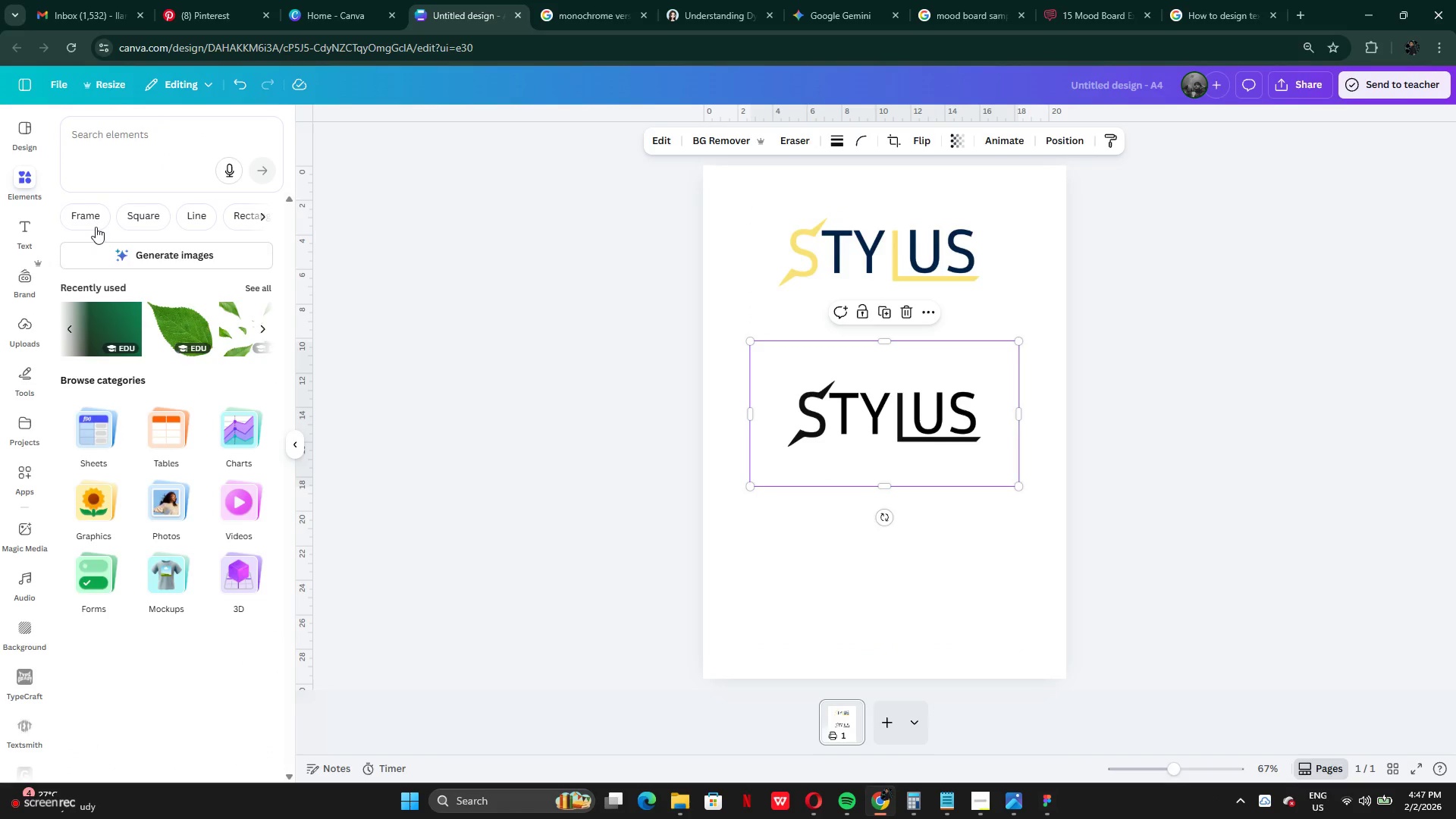 
left_click([152, 213])
 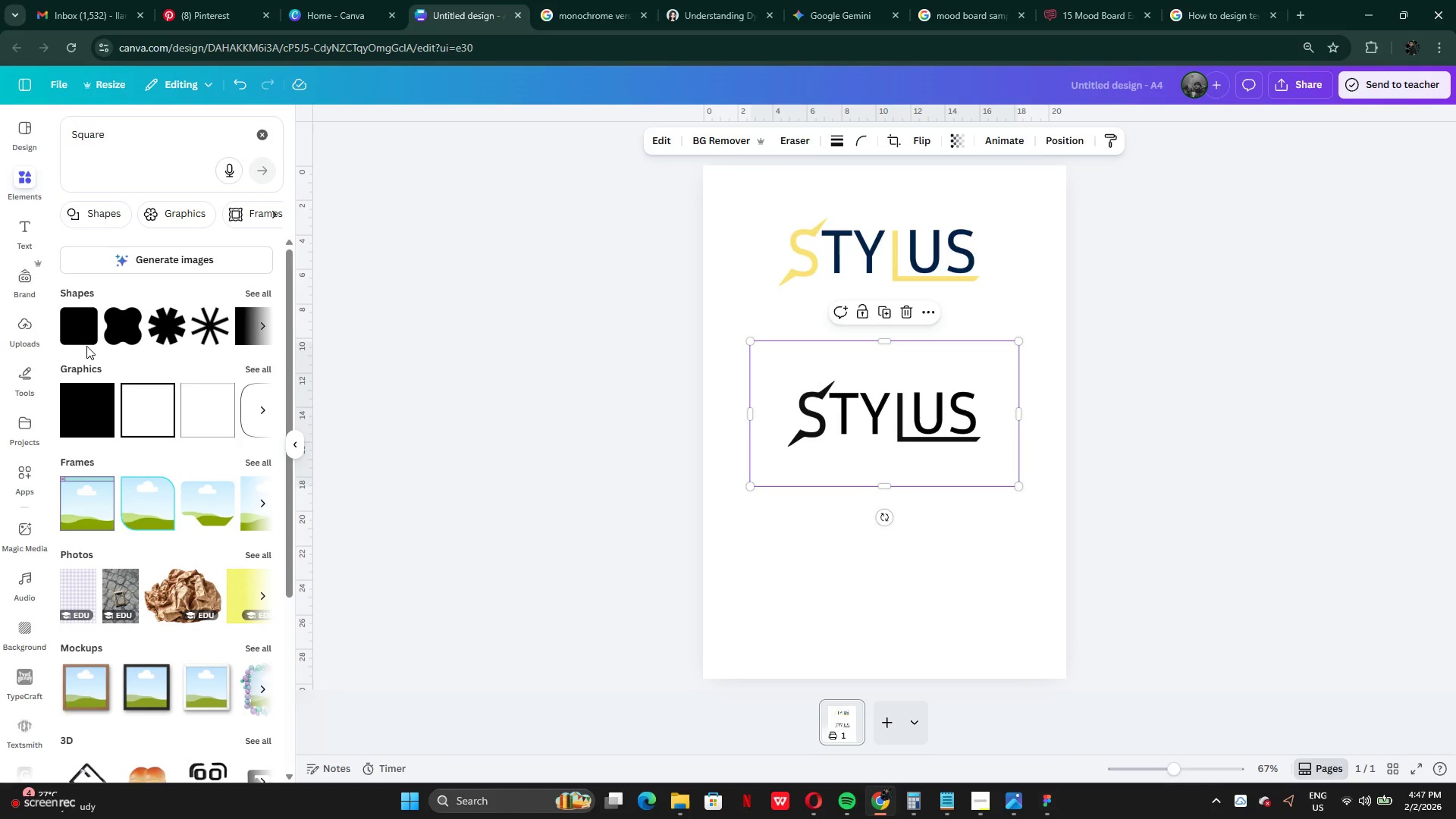 
wait(5.91)
 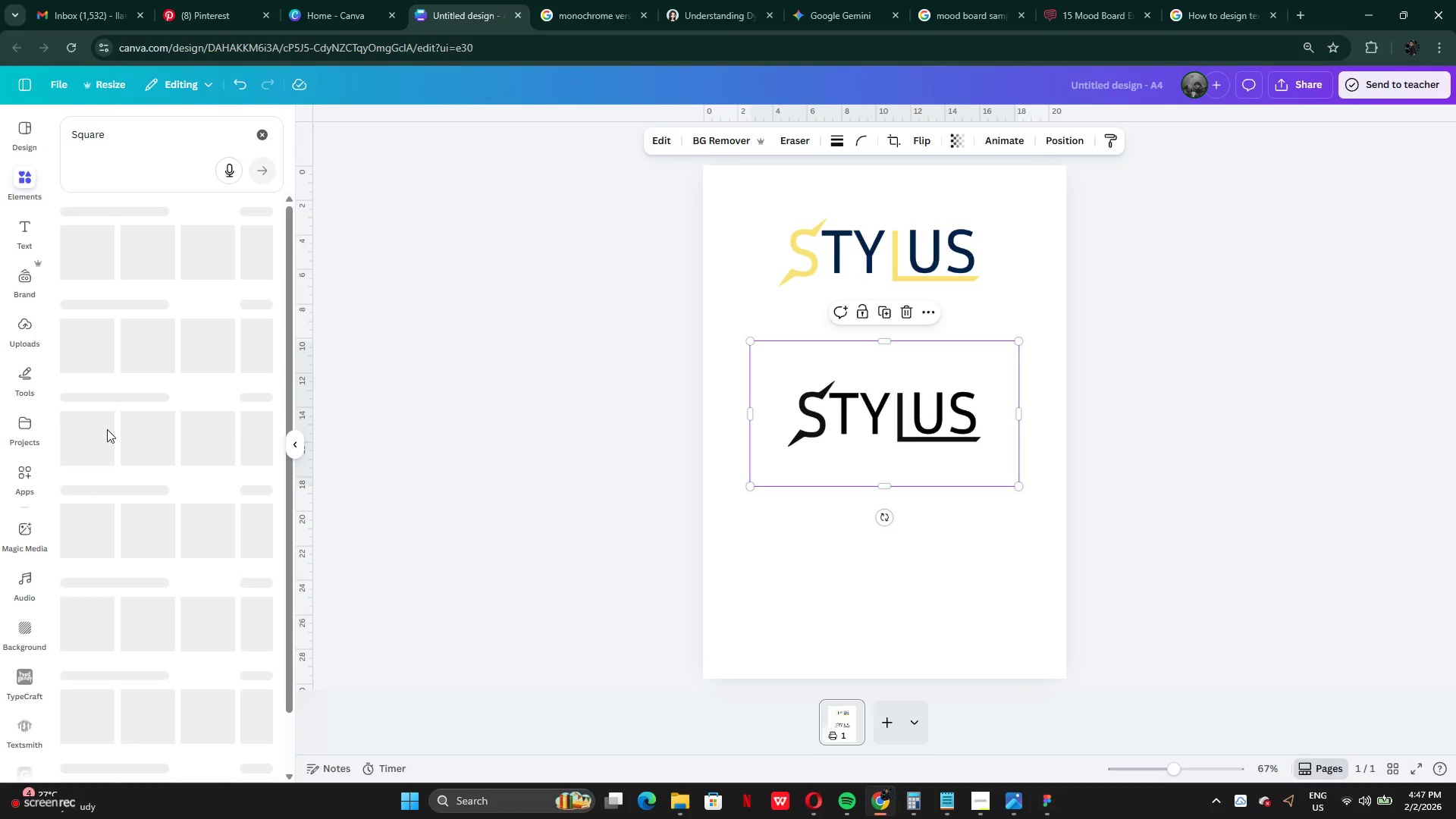 
left_click([236, 338])
 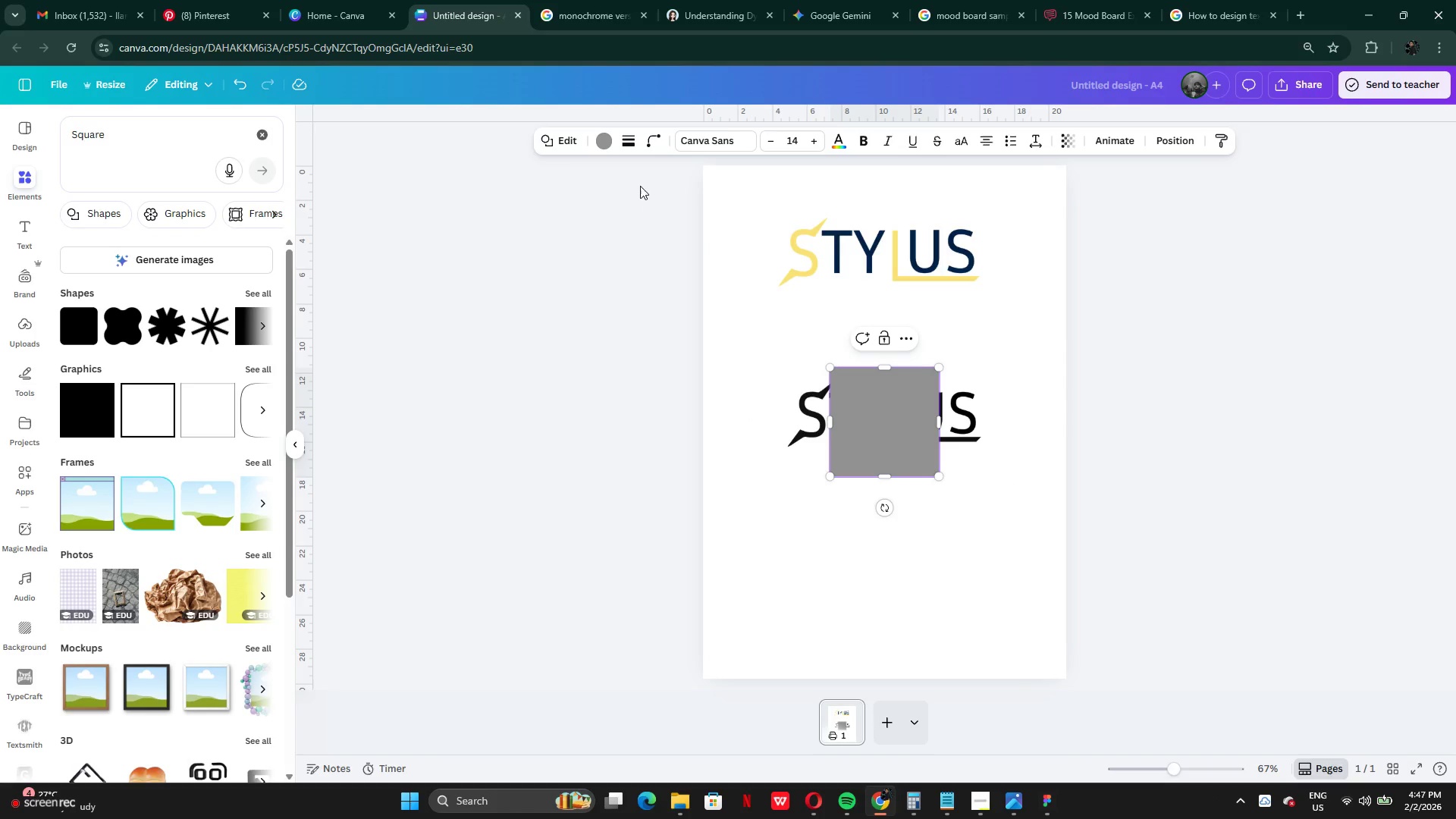 
left_click([606, 136])
 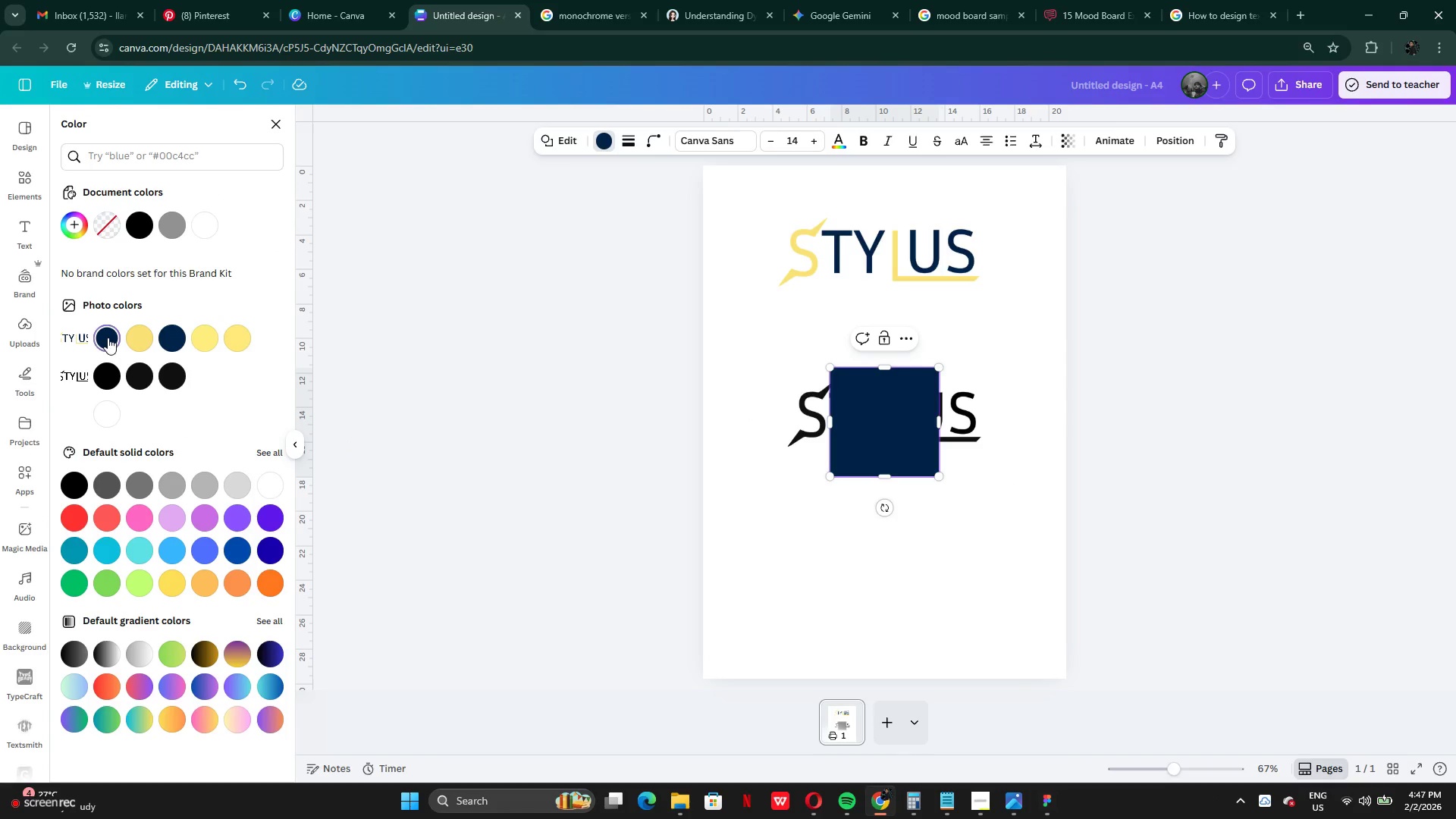 
left_click([1095, 448])
 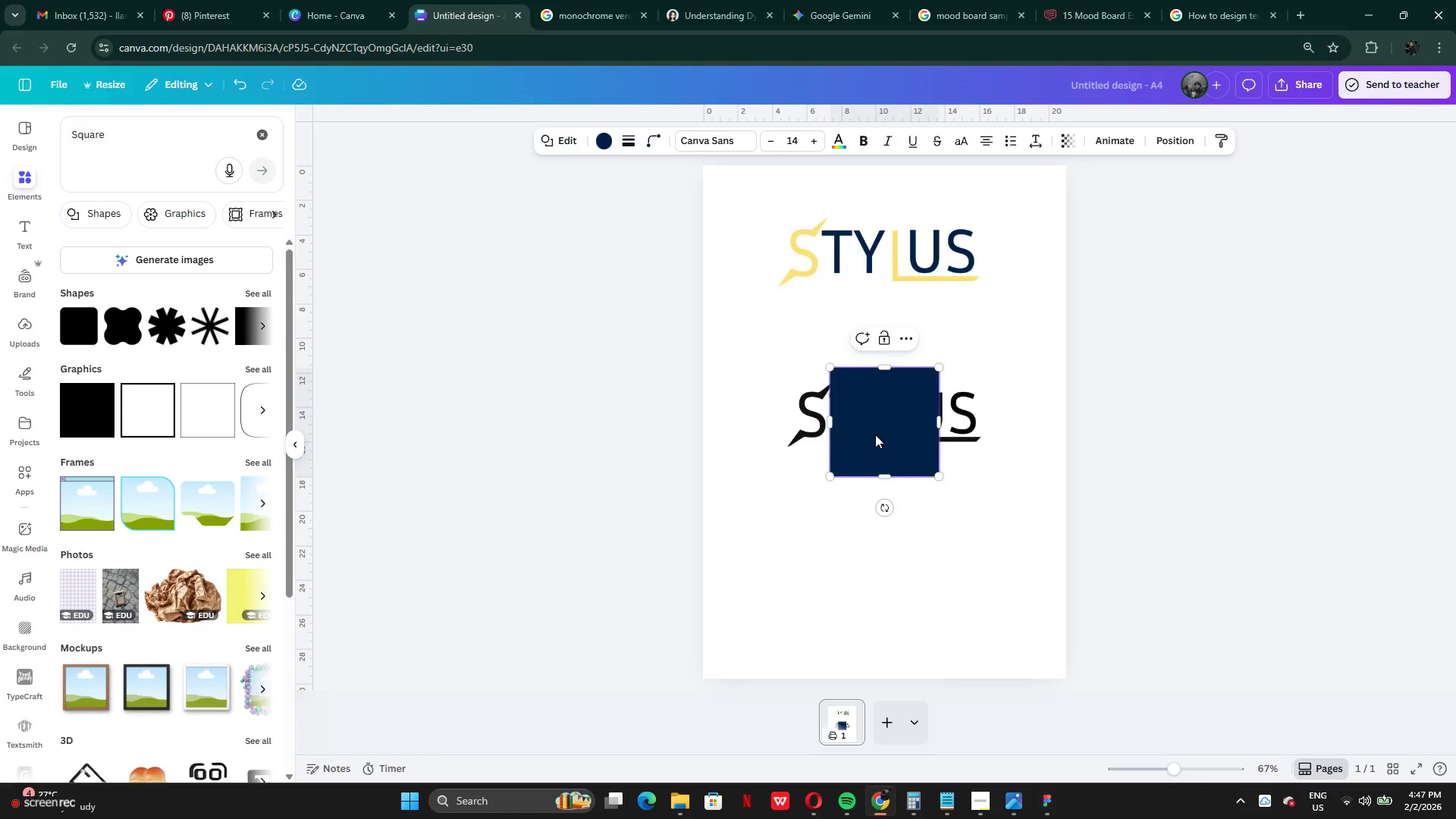 
left_click_drag(start_coordinate=[875, 433], to_coordinate=[843, 557])
 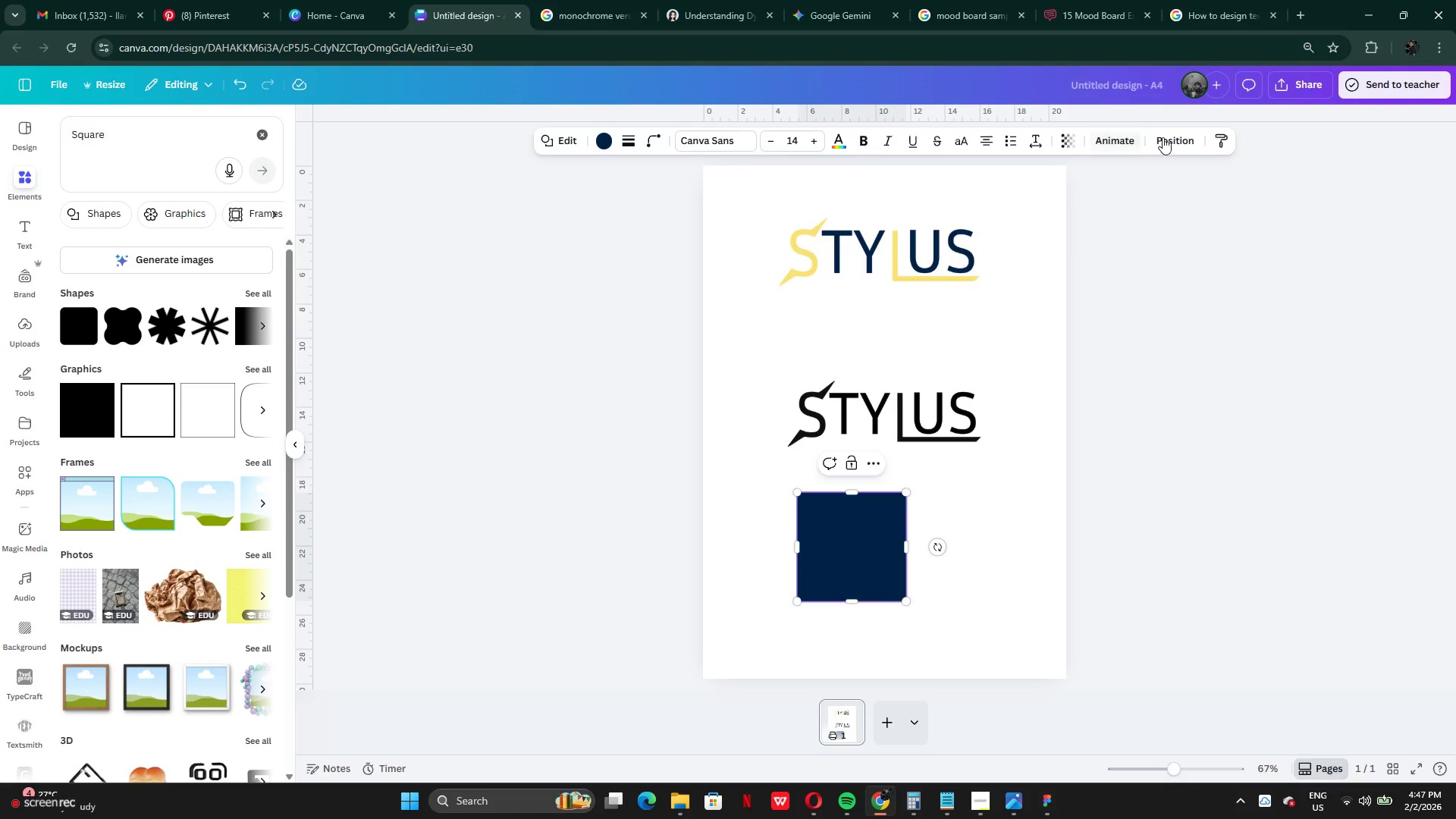 
left_click([1169, 138])
 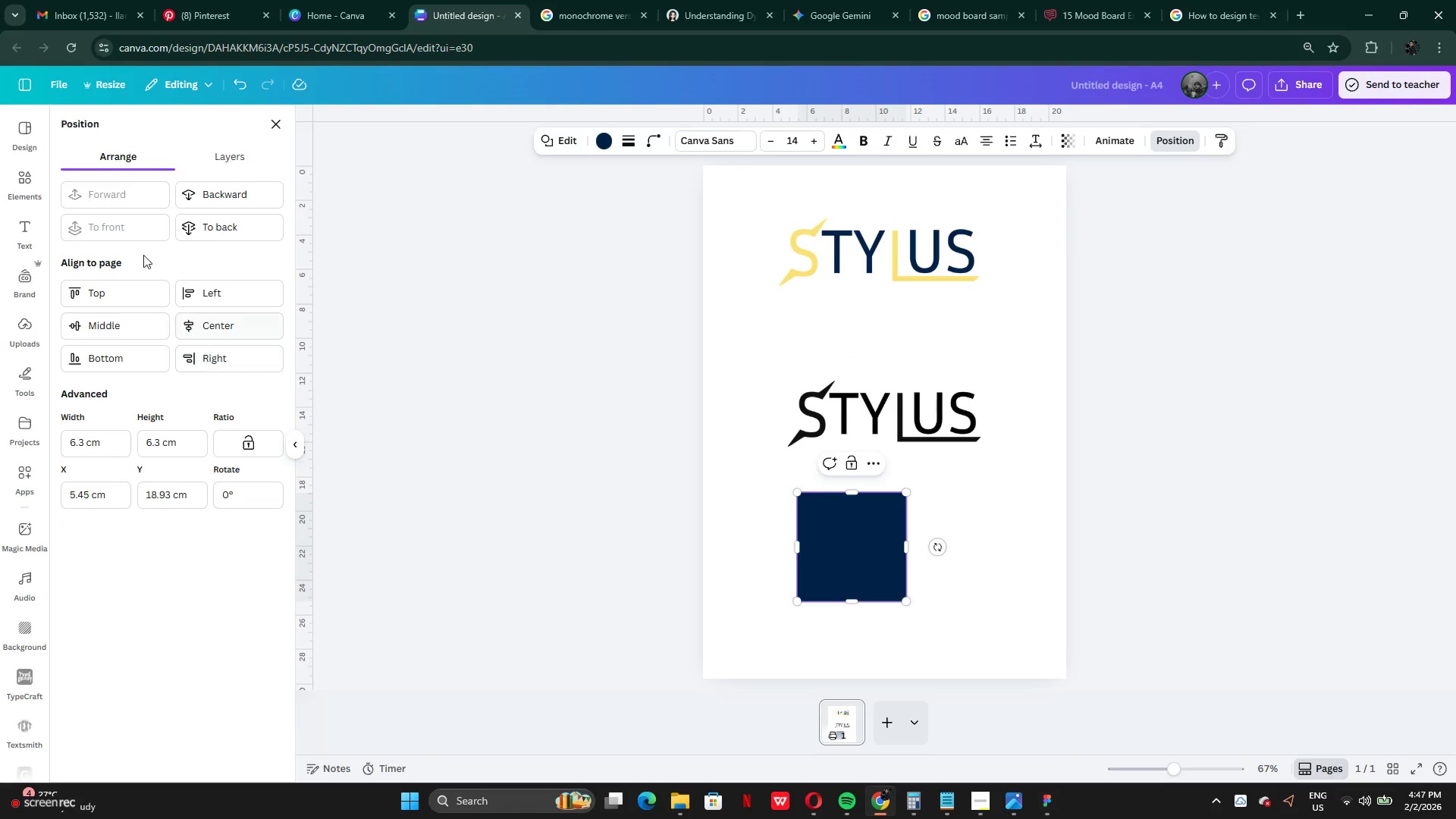 
left_click([221, 228])
 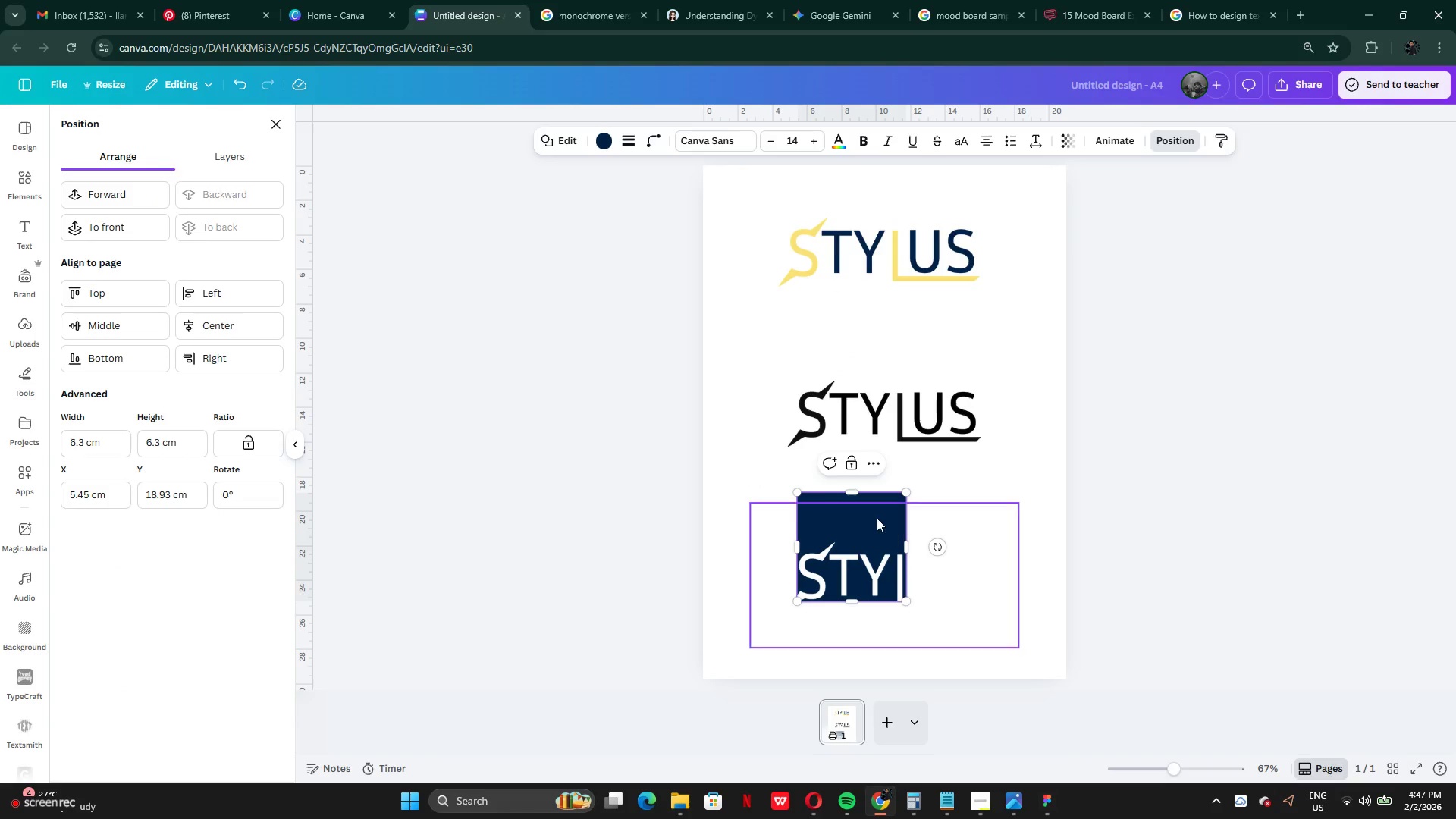 
left_click_drag(start_coordinate=[863, 511], to_coordinate=[833, 531])
 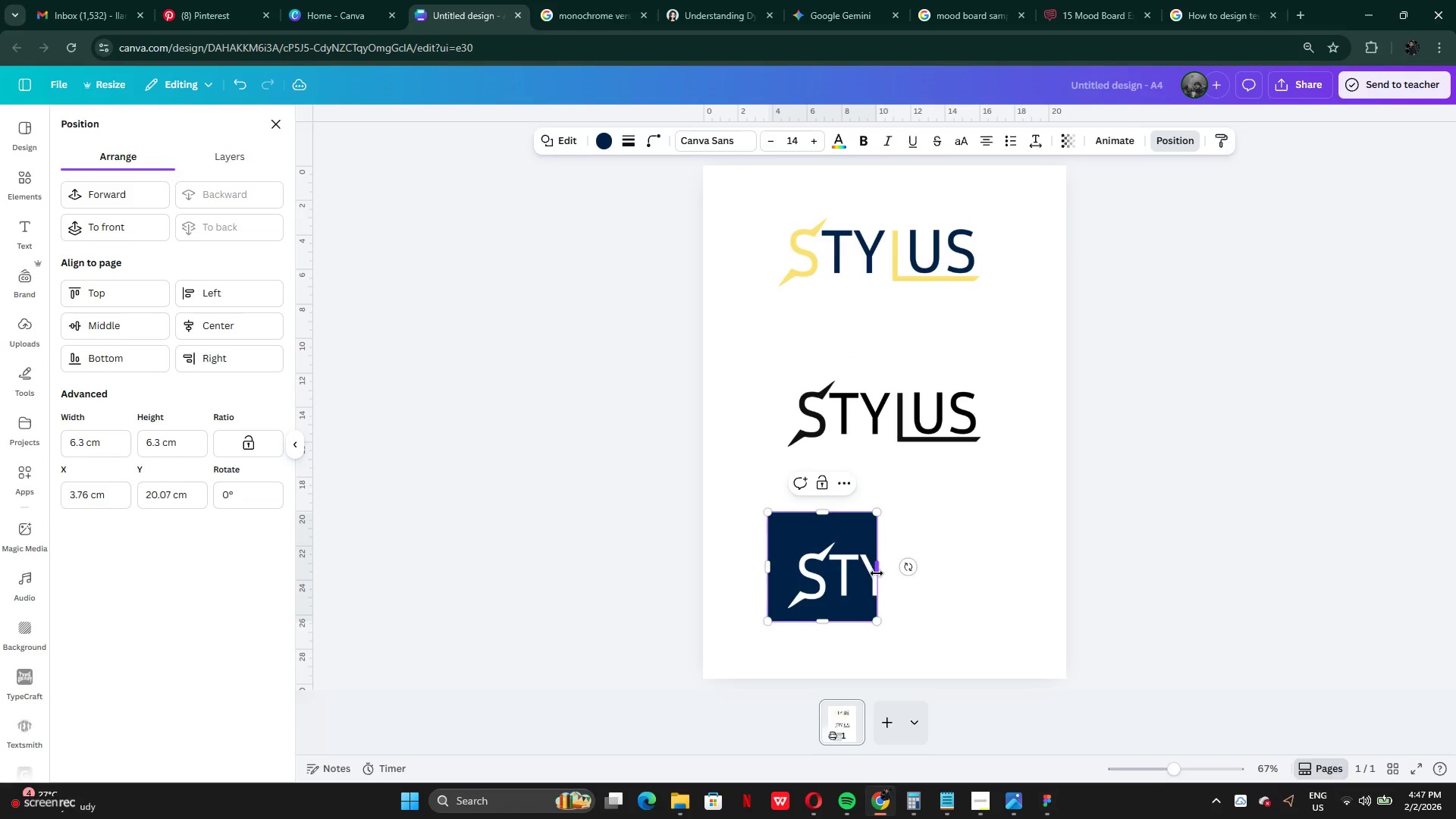 
left_click_drag(start_coordinate=[877, 573], to_coordinate=[998, 593])
 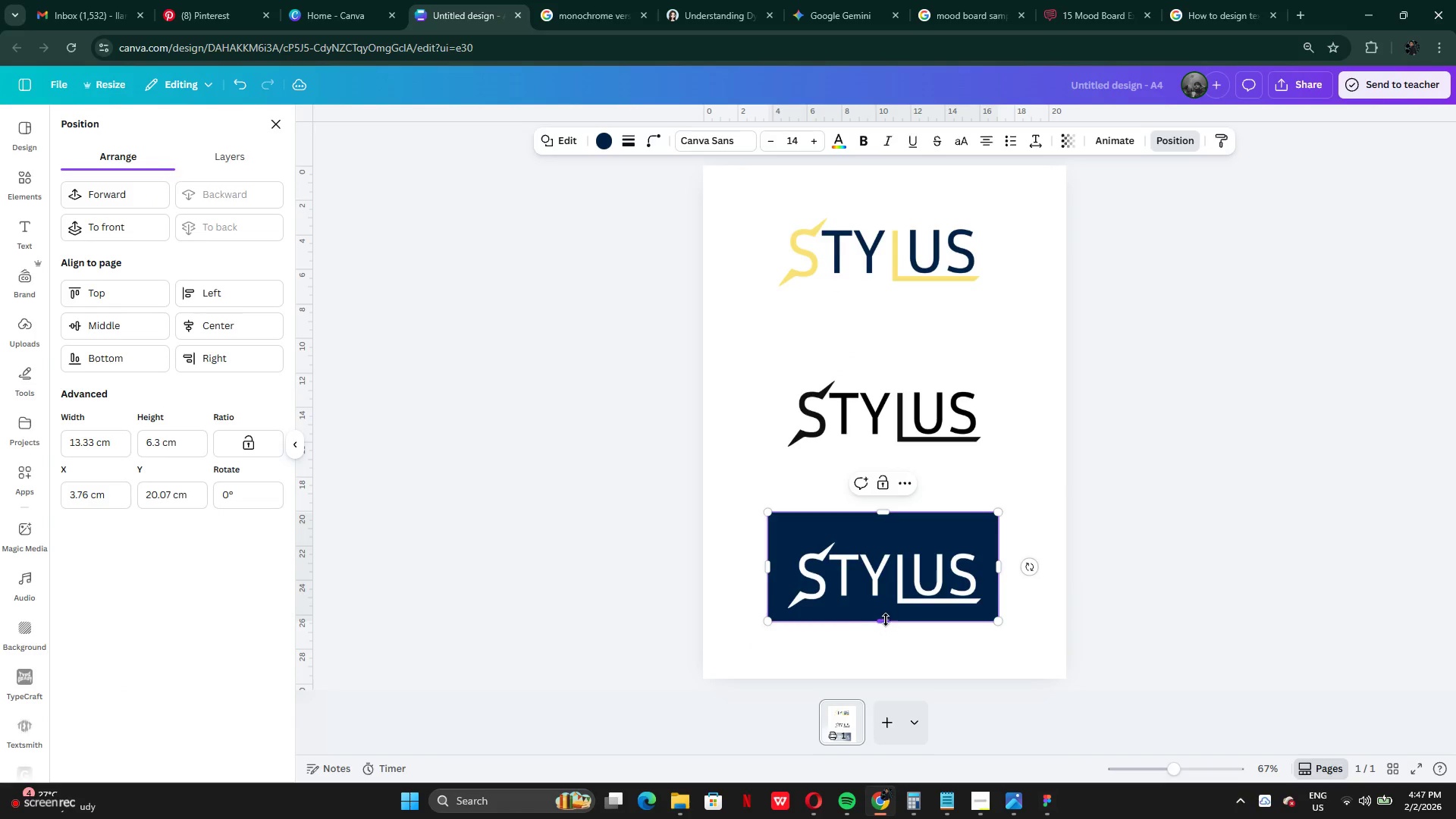 
left_click_drag(start_coordinate=[886, 618], to_coordinate=[883, 648])
 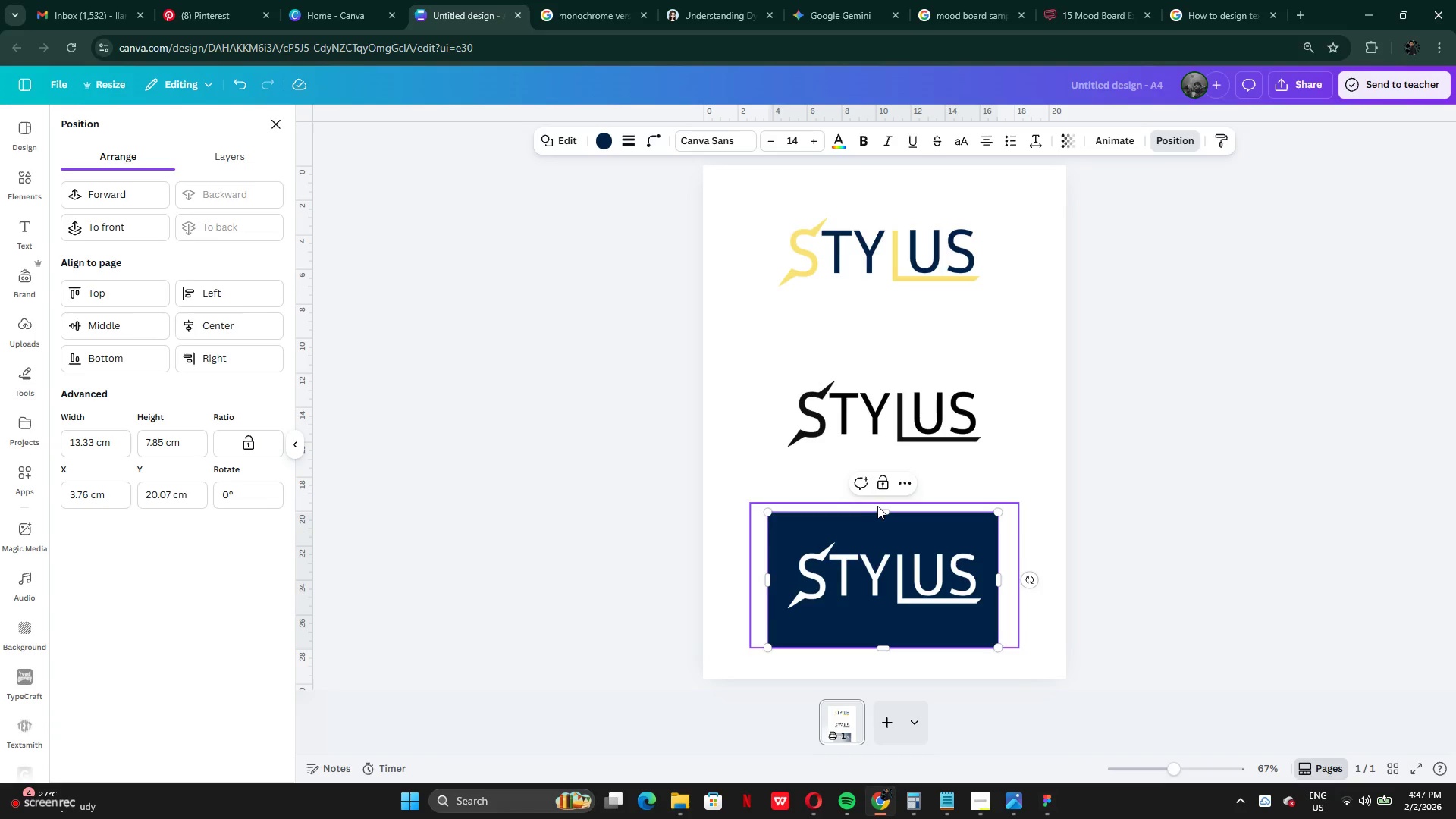 
left_click_drag(start_coordinate=[886, 511], to_coordinate=[881, 500])
 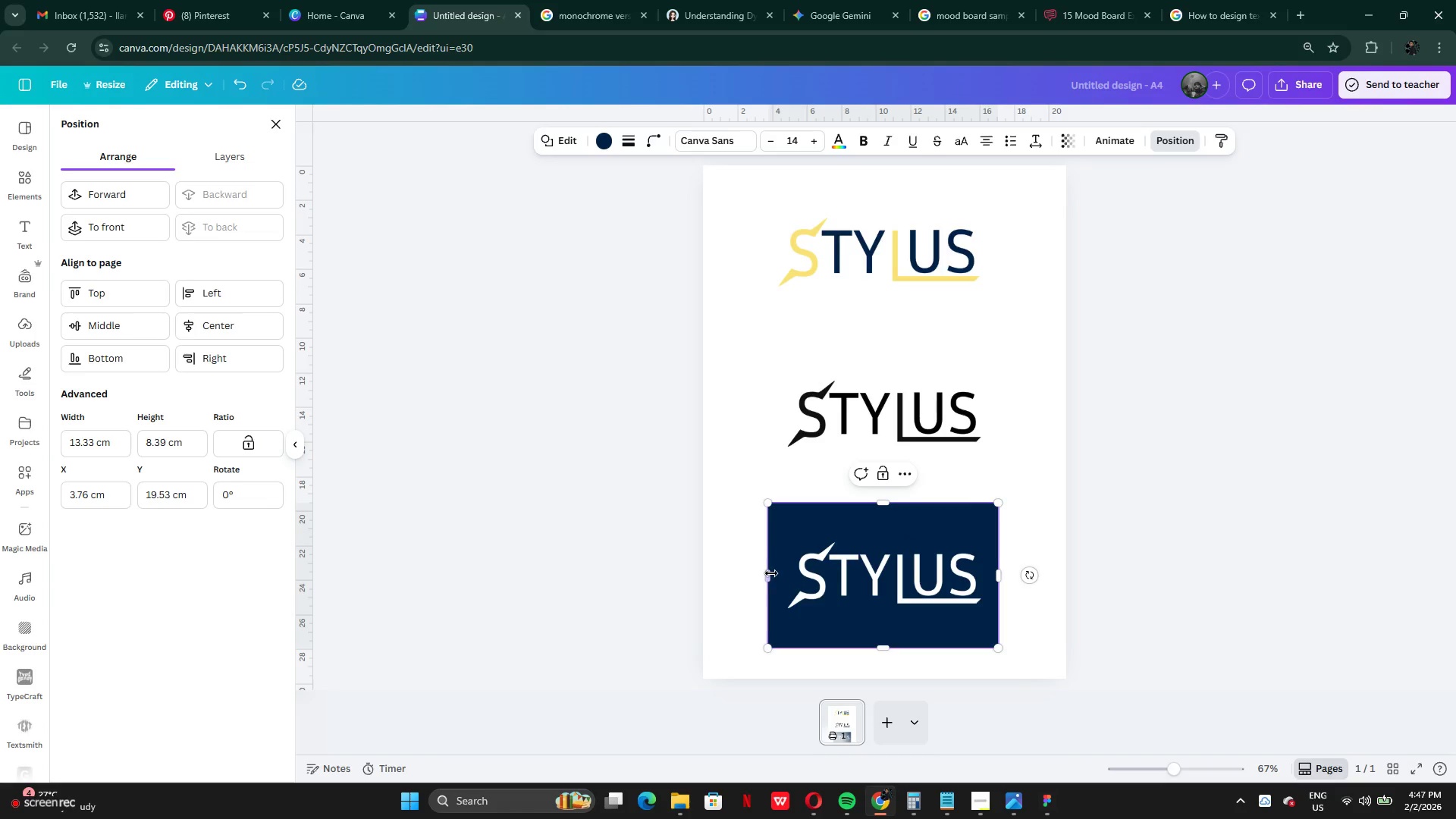 
left_click_drag(start_coordinate=[770, 573], to_coordinate=[758, 579])
 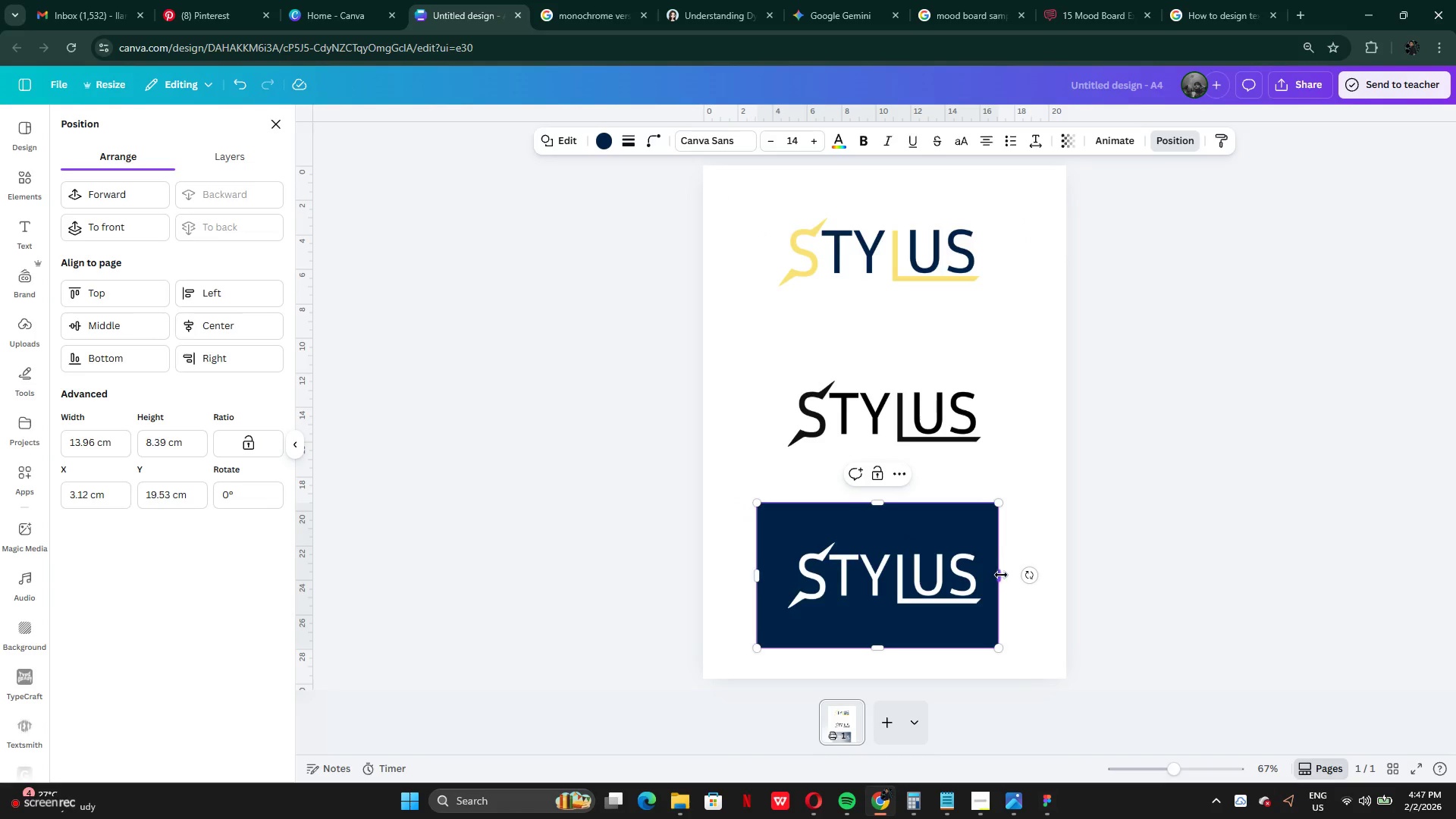 
left_click_drag(start_coordinate=[1003, 576], to_coordinate=[1021, 576])
 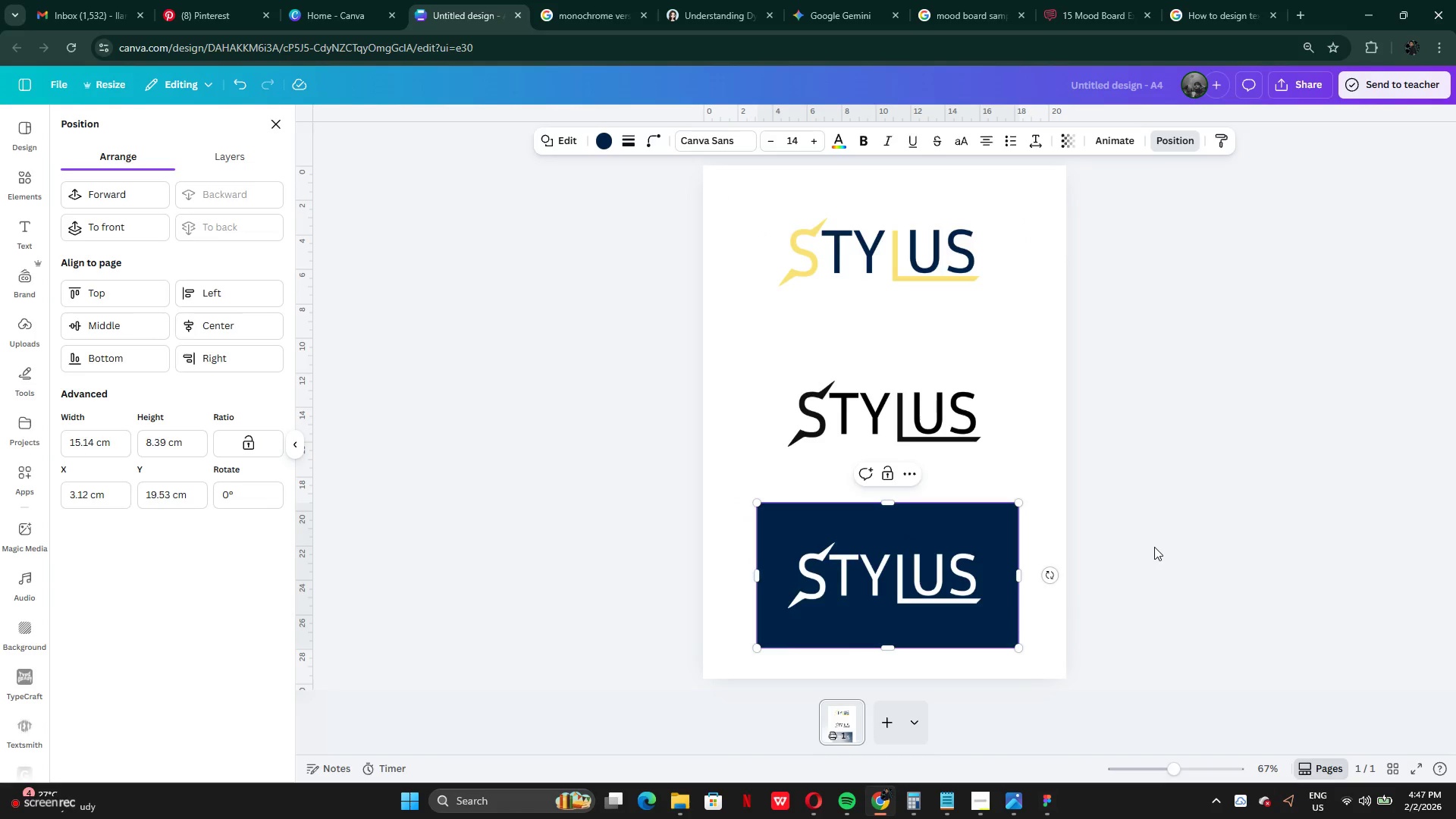 
left_click([1154, 547])
 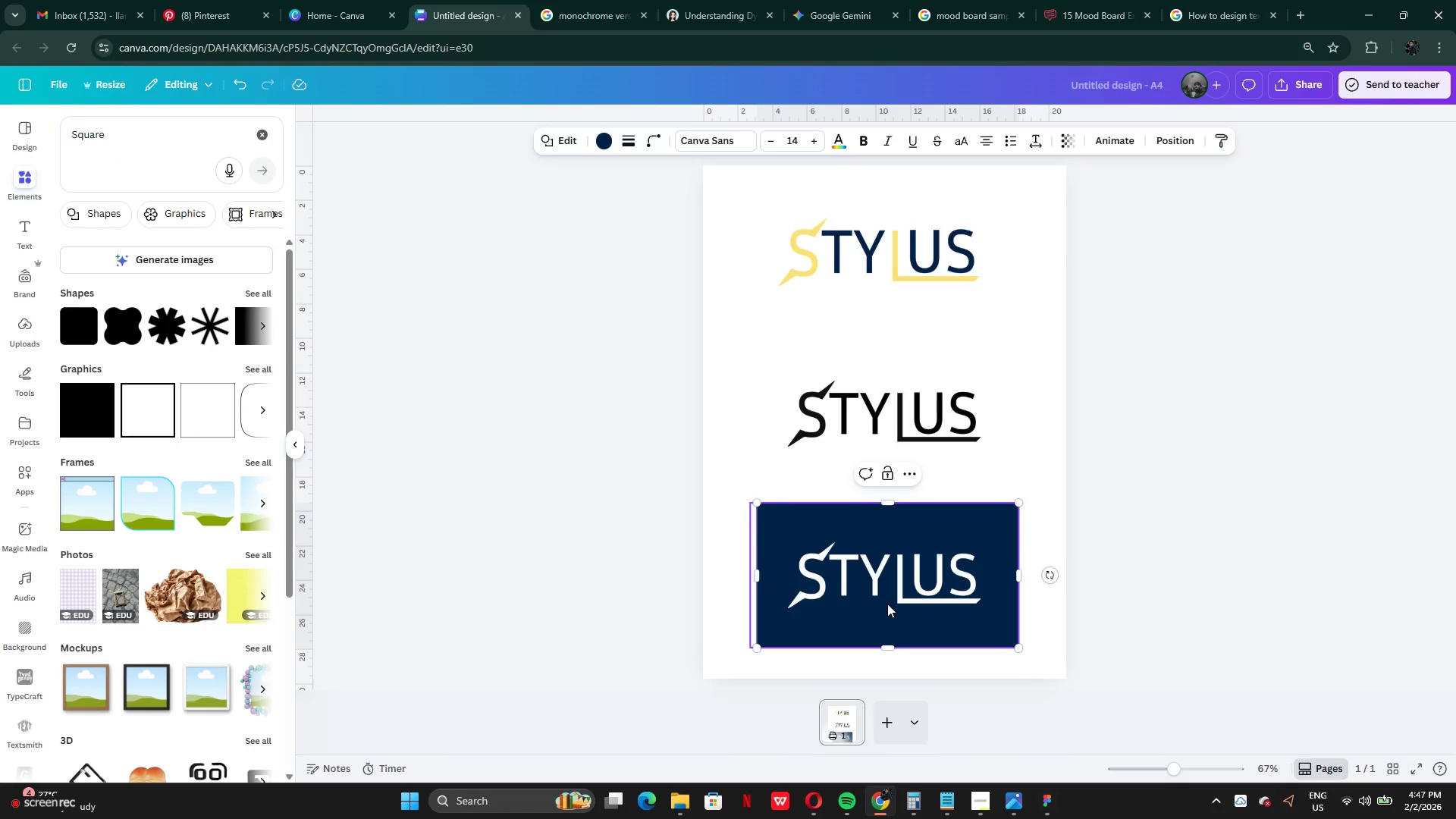 
left_click([896, 588])
 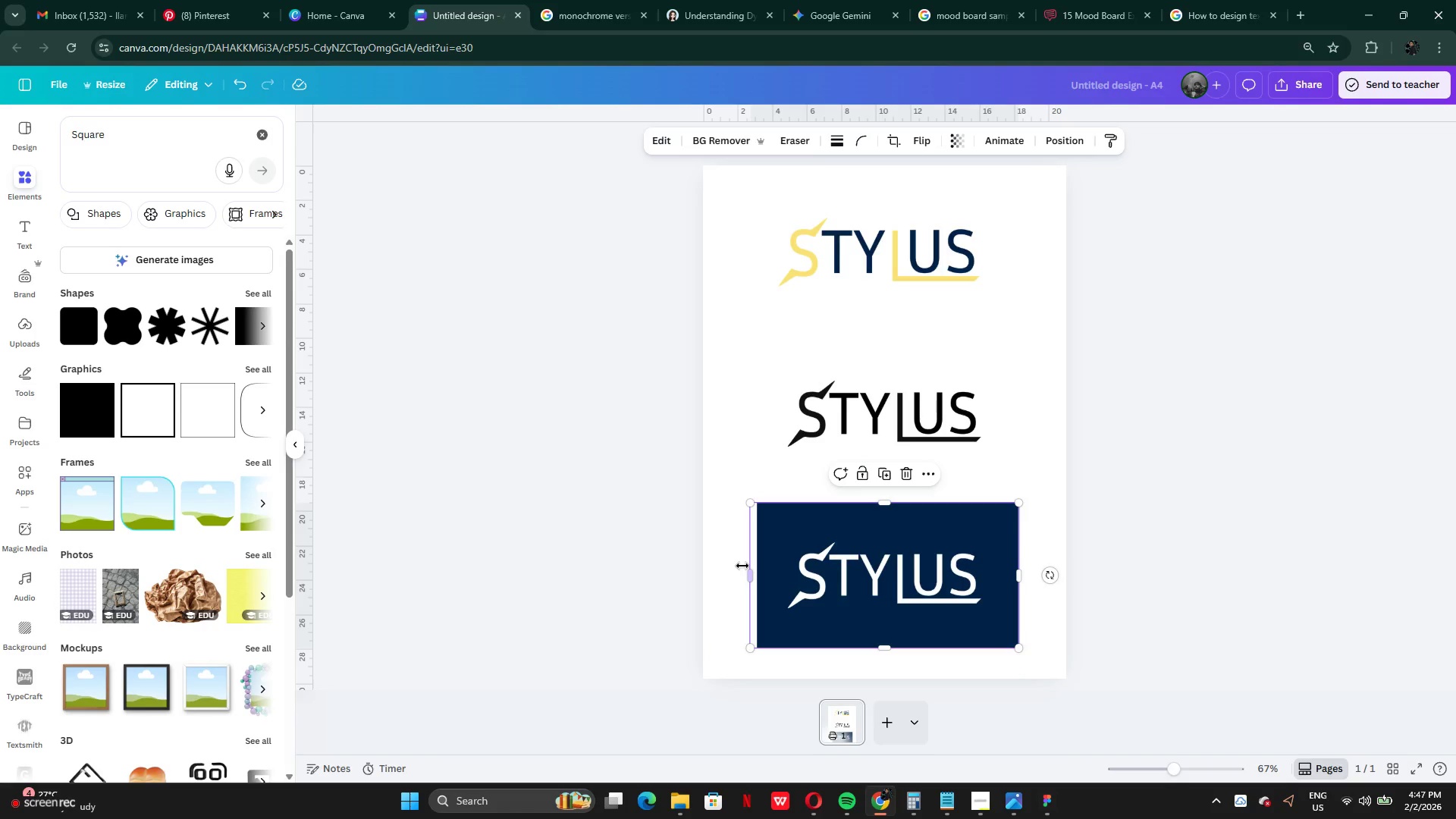 
left_click([730, 564])
 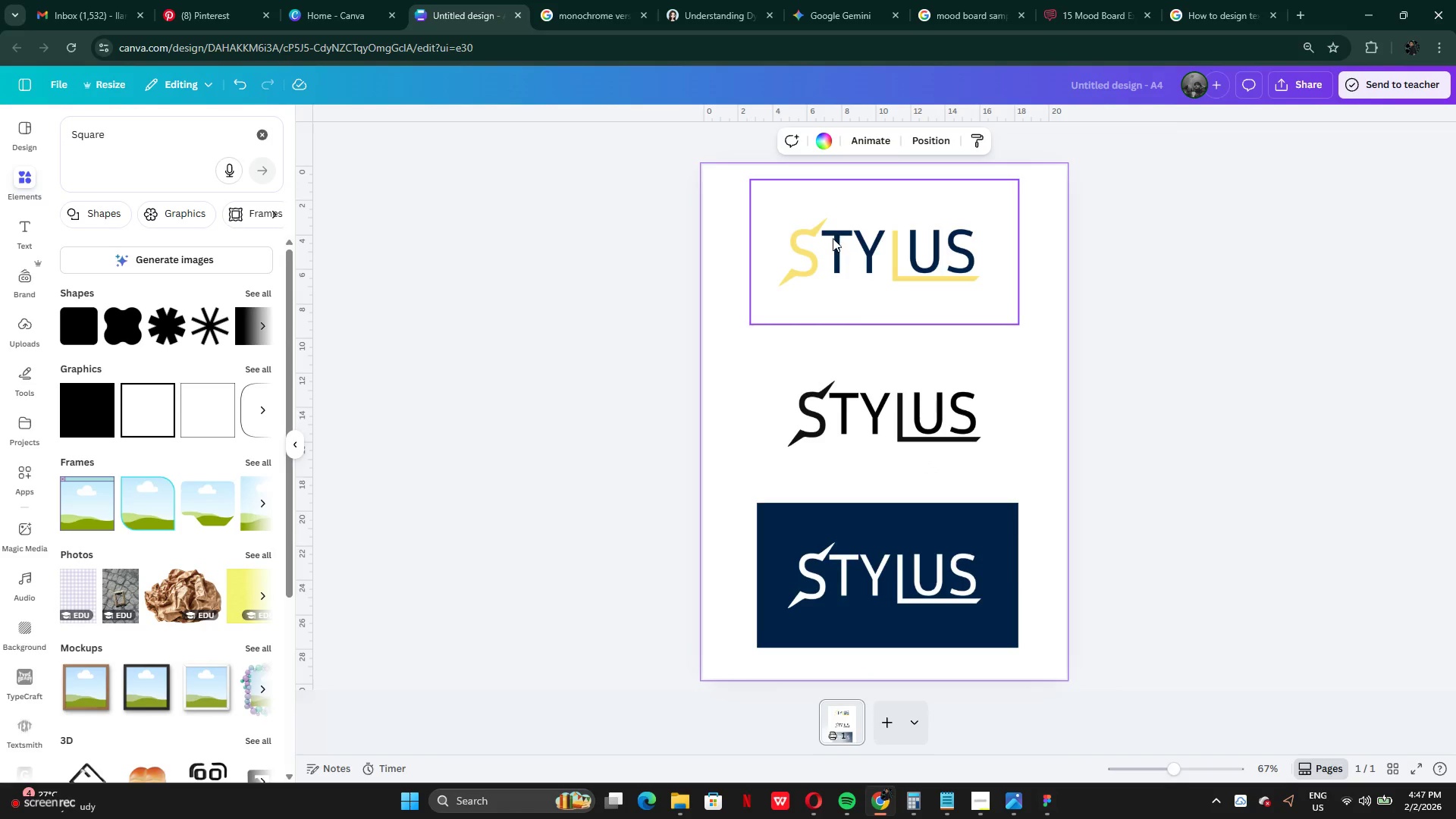 
left_click_drag(start_coordinate=[864, 392], to_coordinate=[861, 381])
 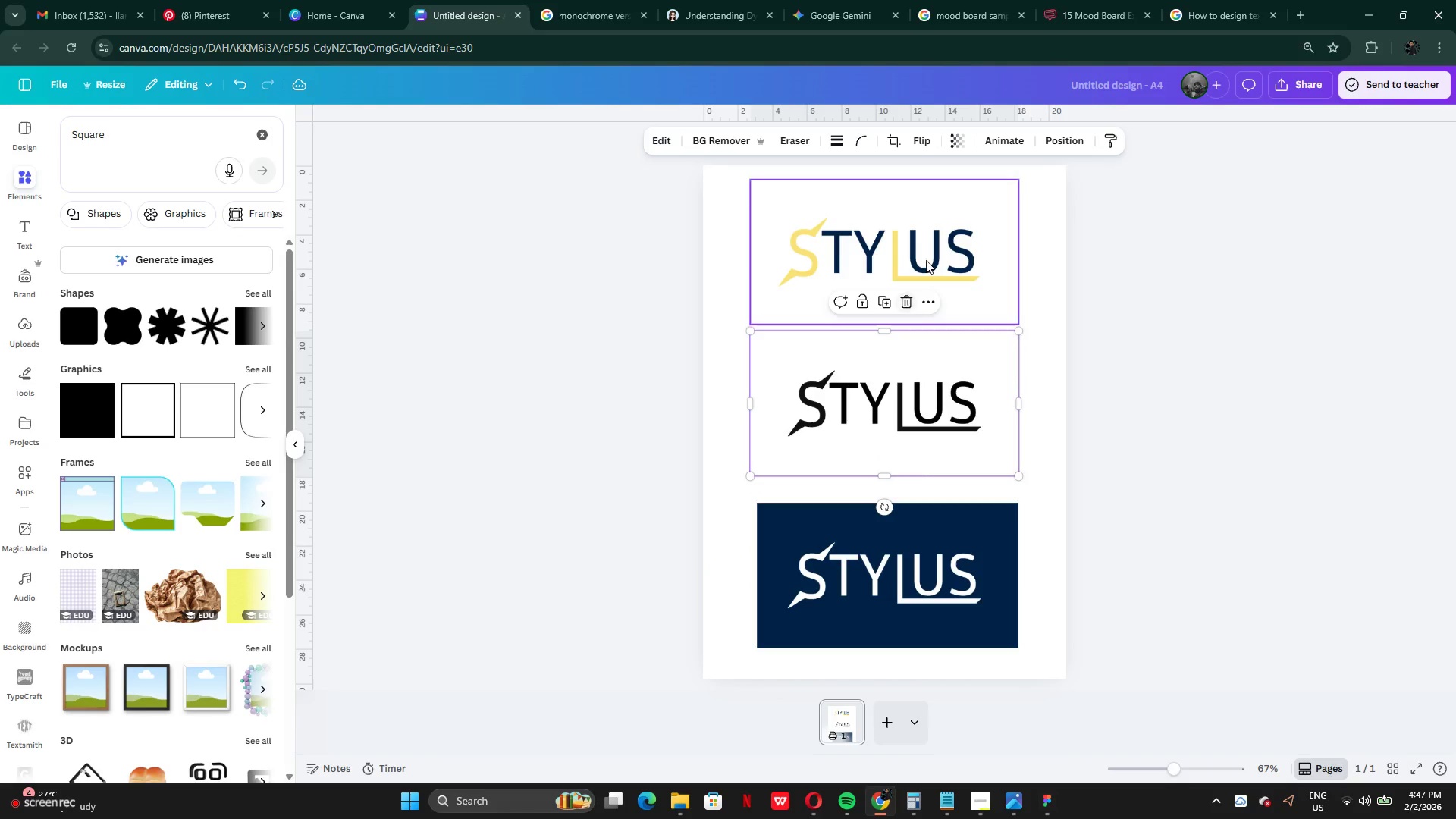 
left_click([926, 260])
 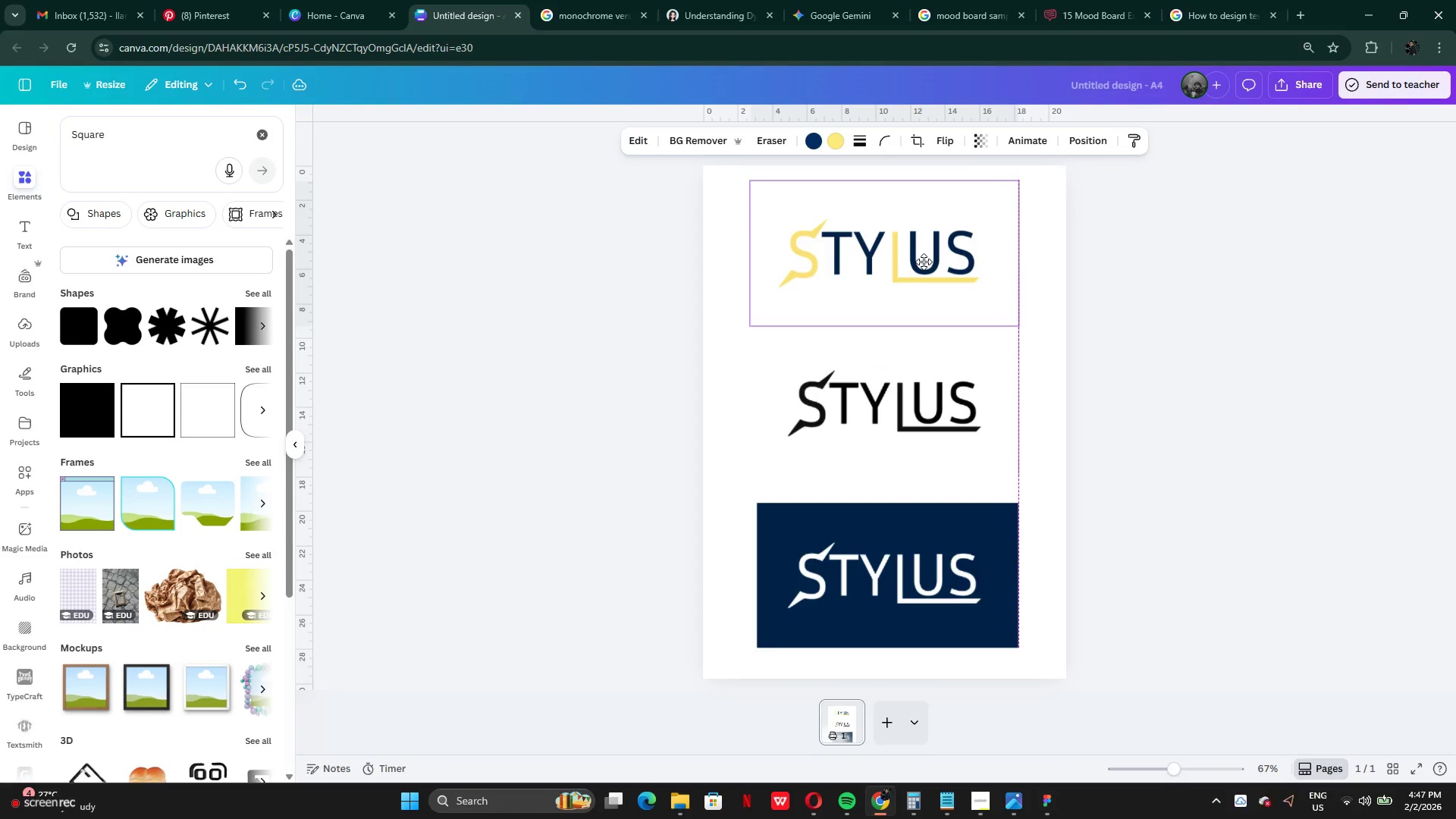 
left_click_drag(start_coordinate=[893, 423], to_coordinate=[892, 433])
 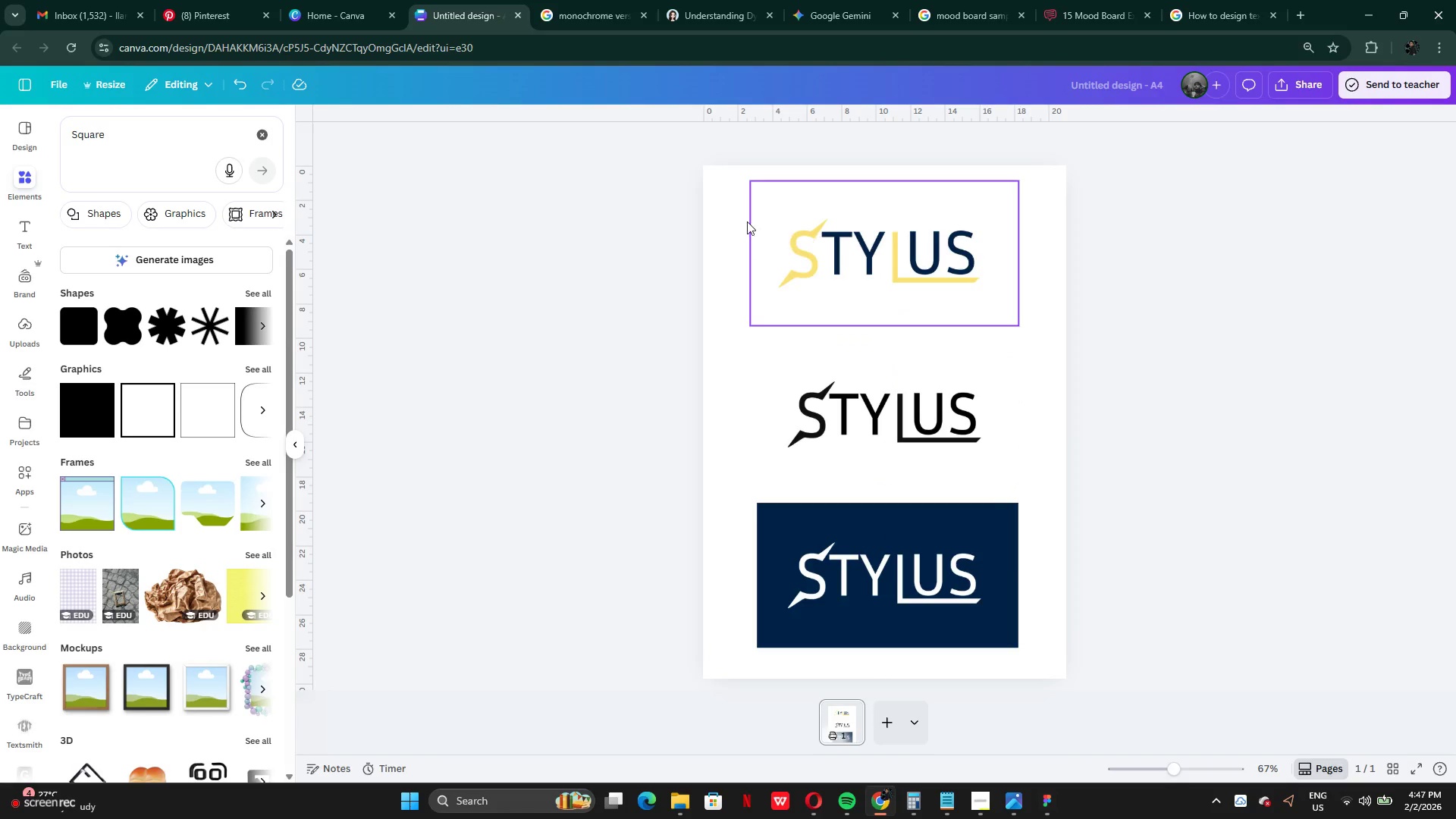 
left_click_drag(start_coordinate=[728, 206], to_coordinate=[1009, 621])
 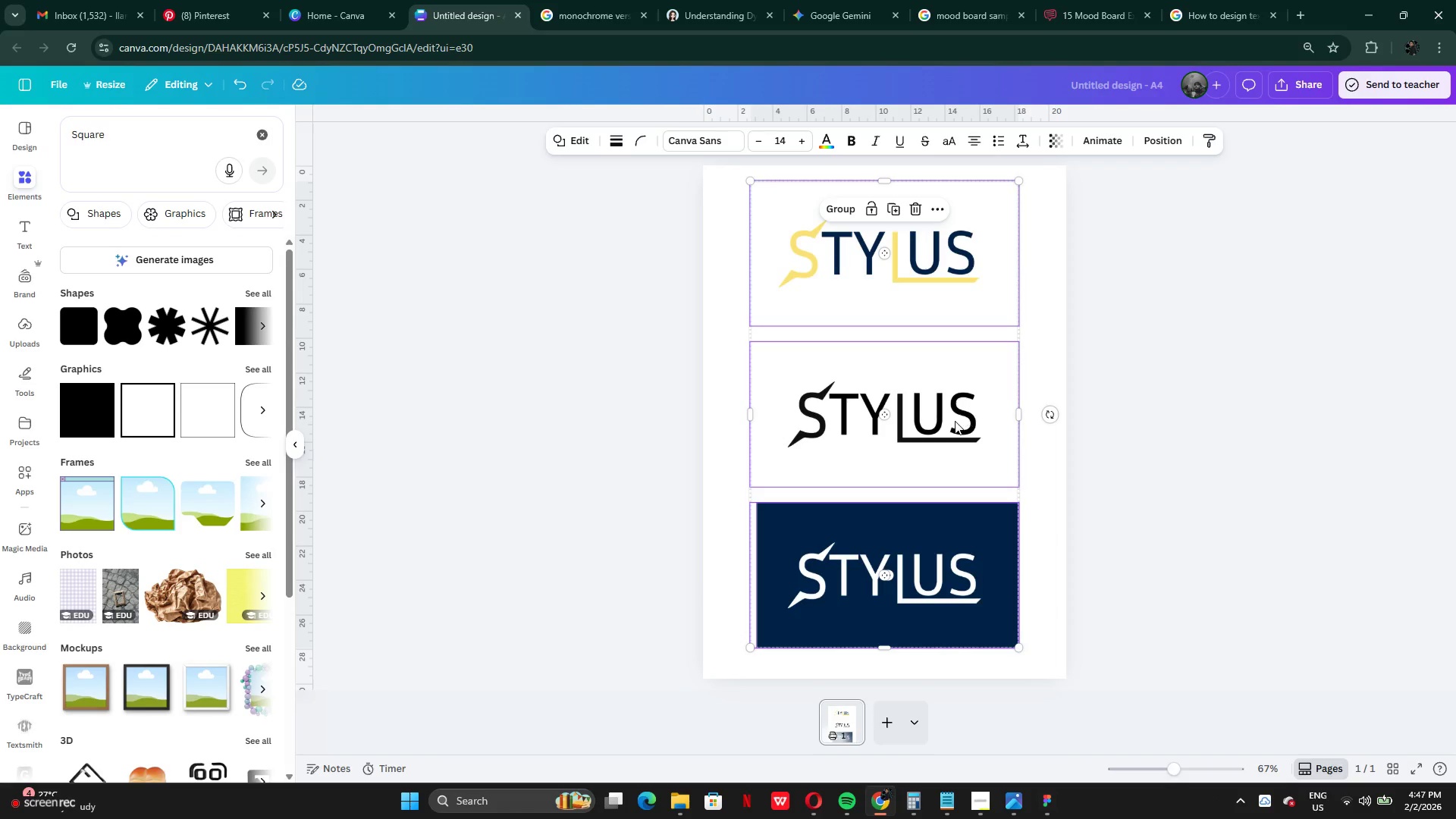 
left_click_drag(start_coordinate=[950, 425], to_coordinate=[948, 435])
 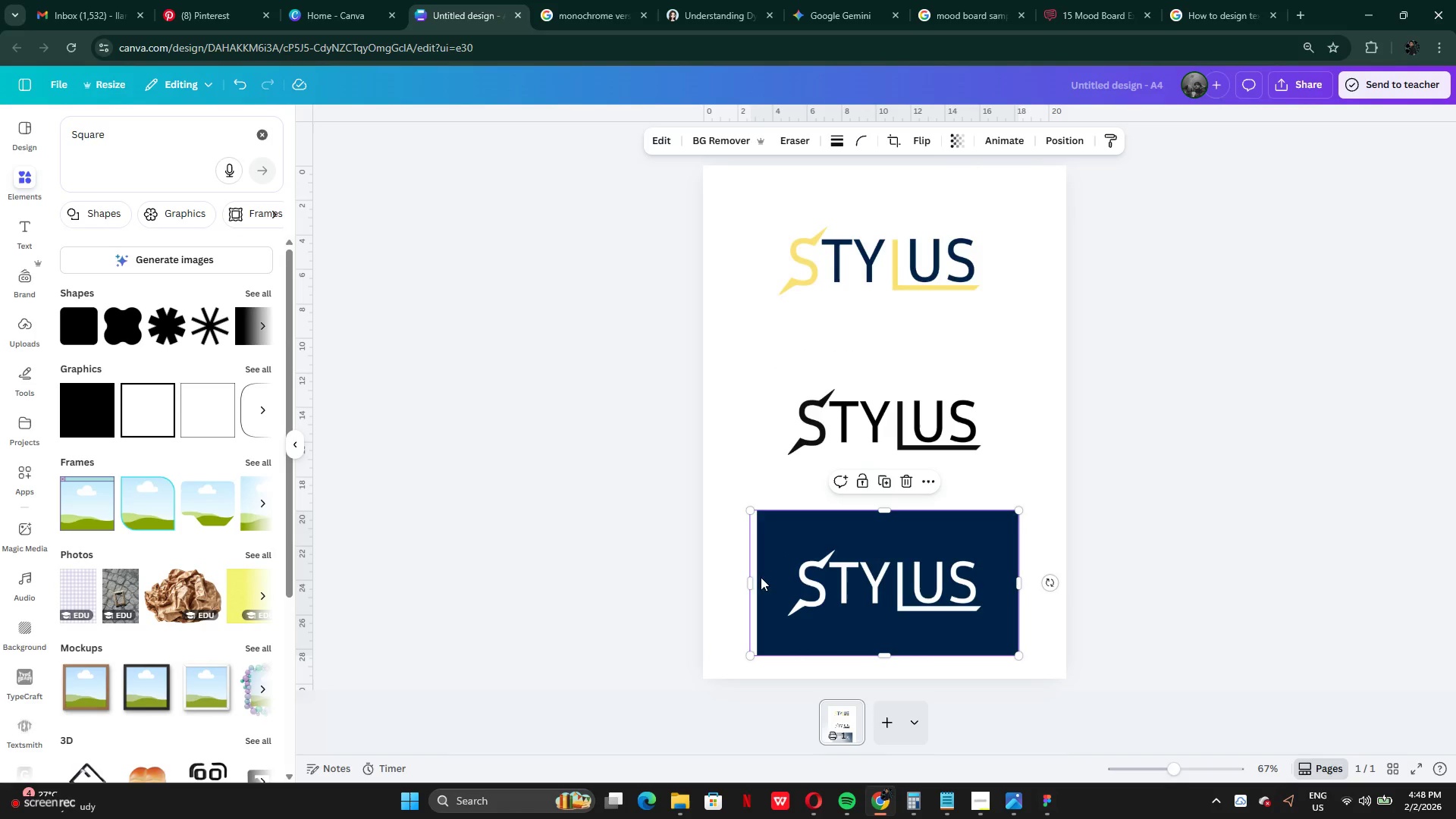 
left_click_drag(start_coordinate=[748, 583], to_coordinate=[738, 582])
 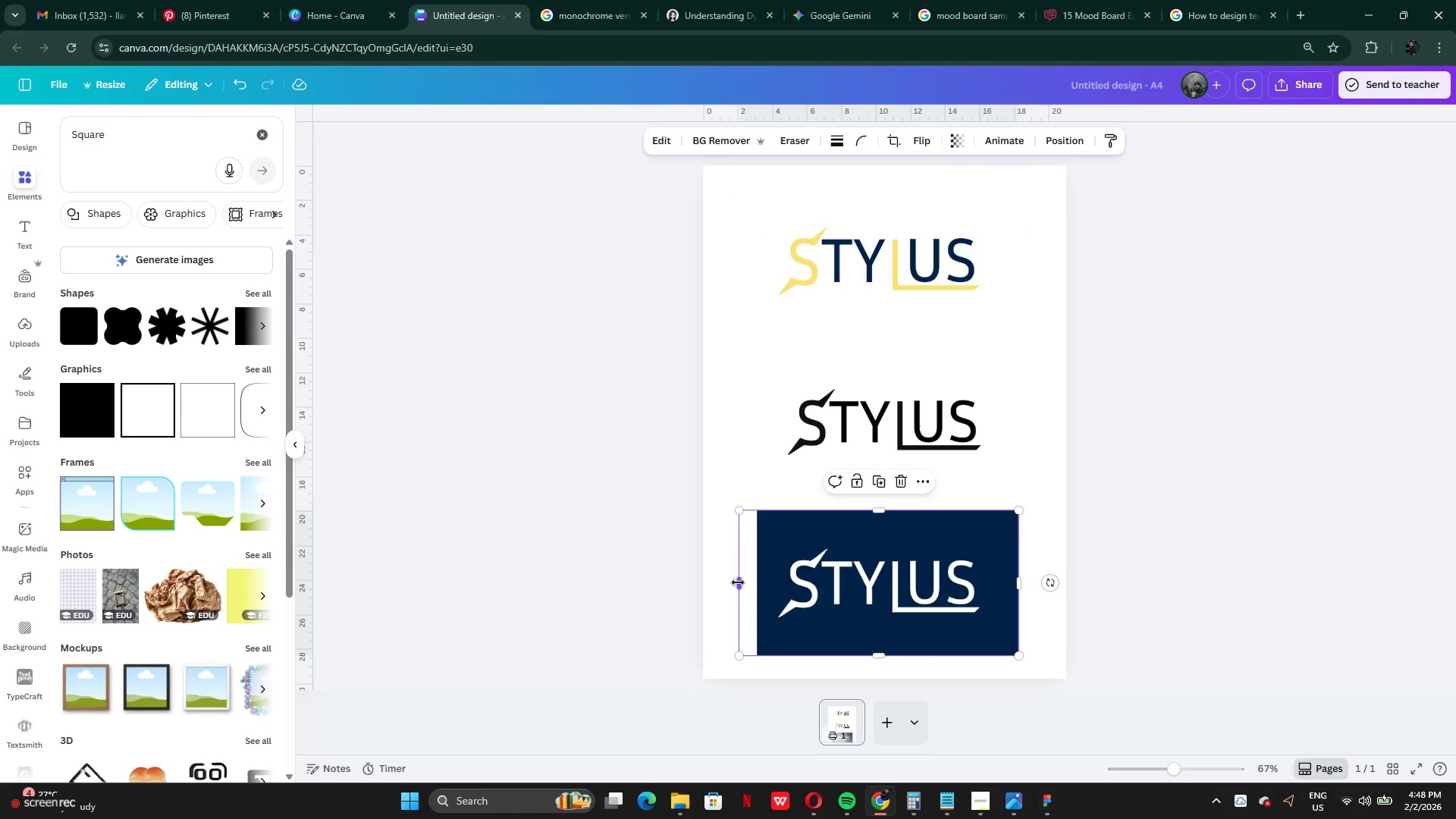 
key(Control+Z)
 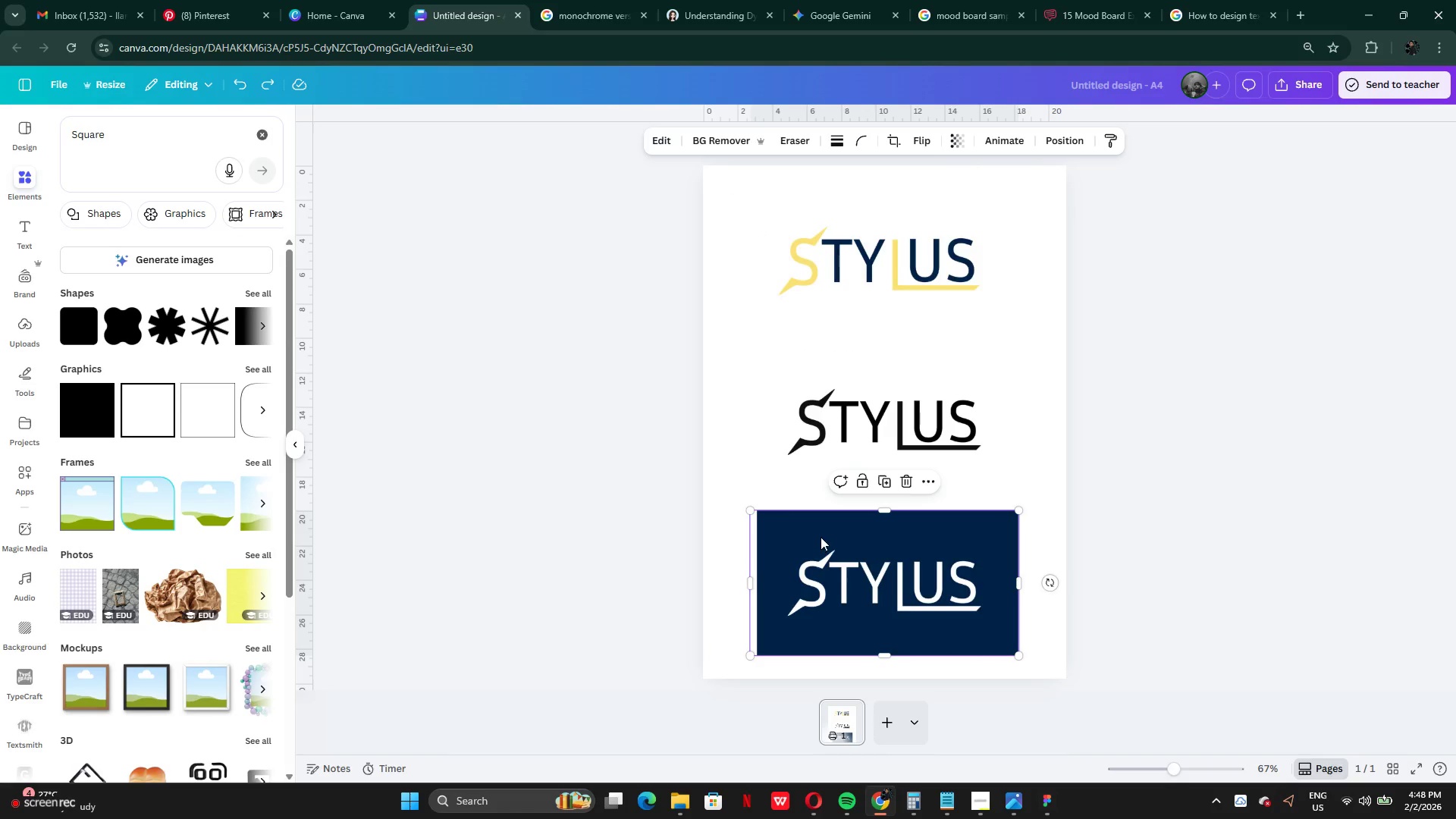 
left_click([821, 537])
 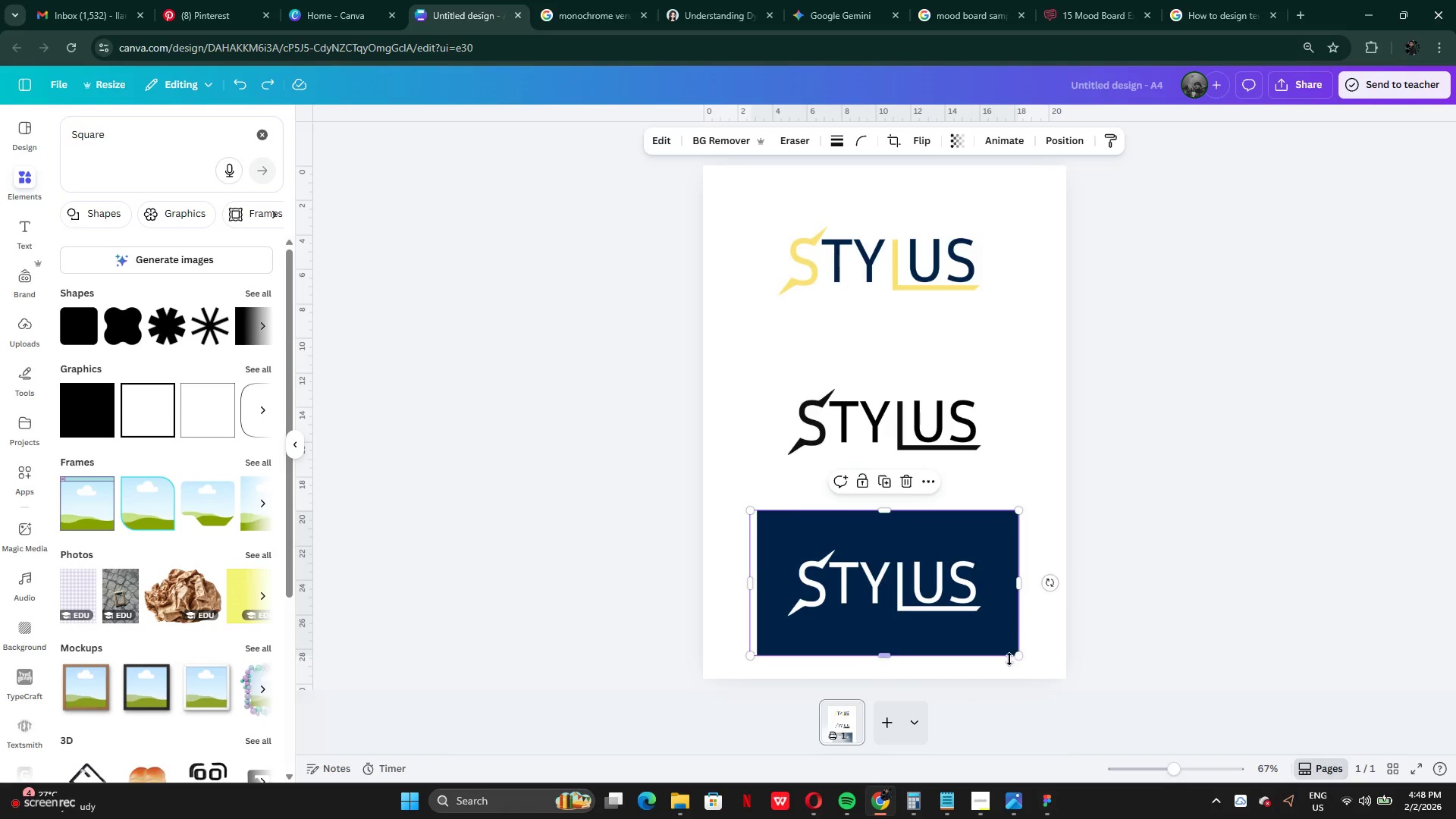 
left_click([1134, 626])
 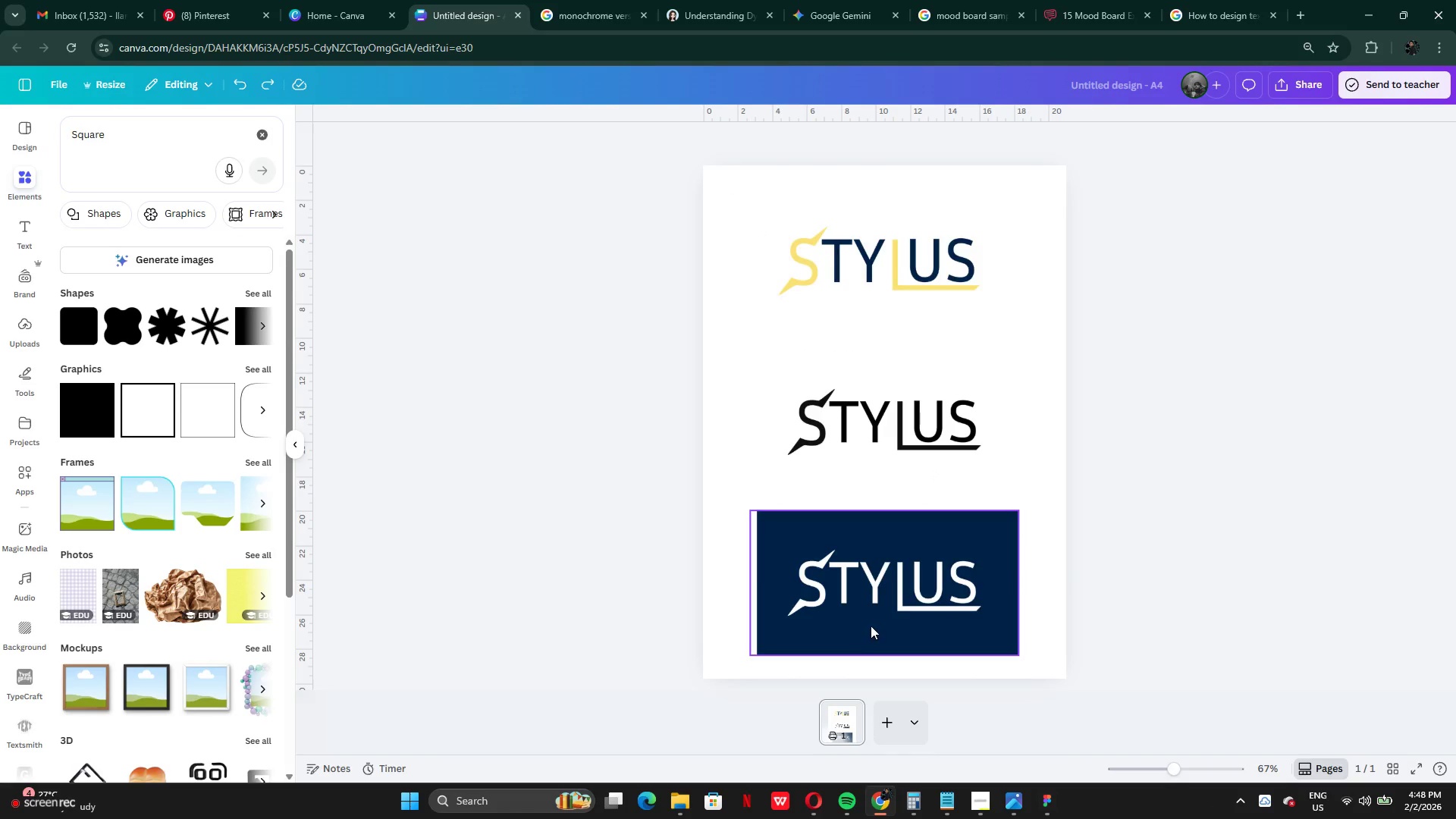 
left_click([875, 583])
 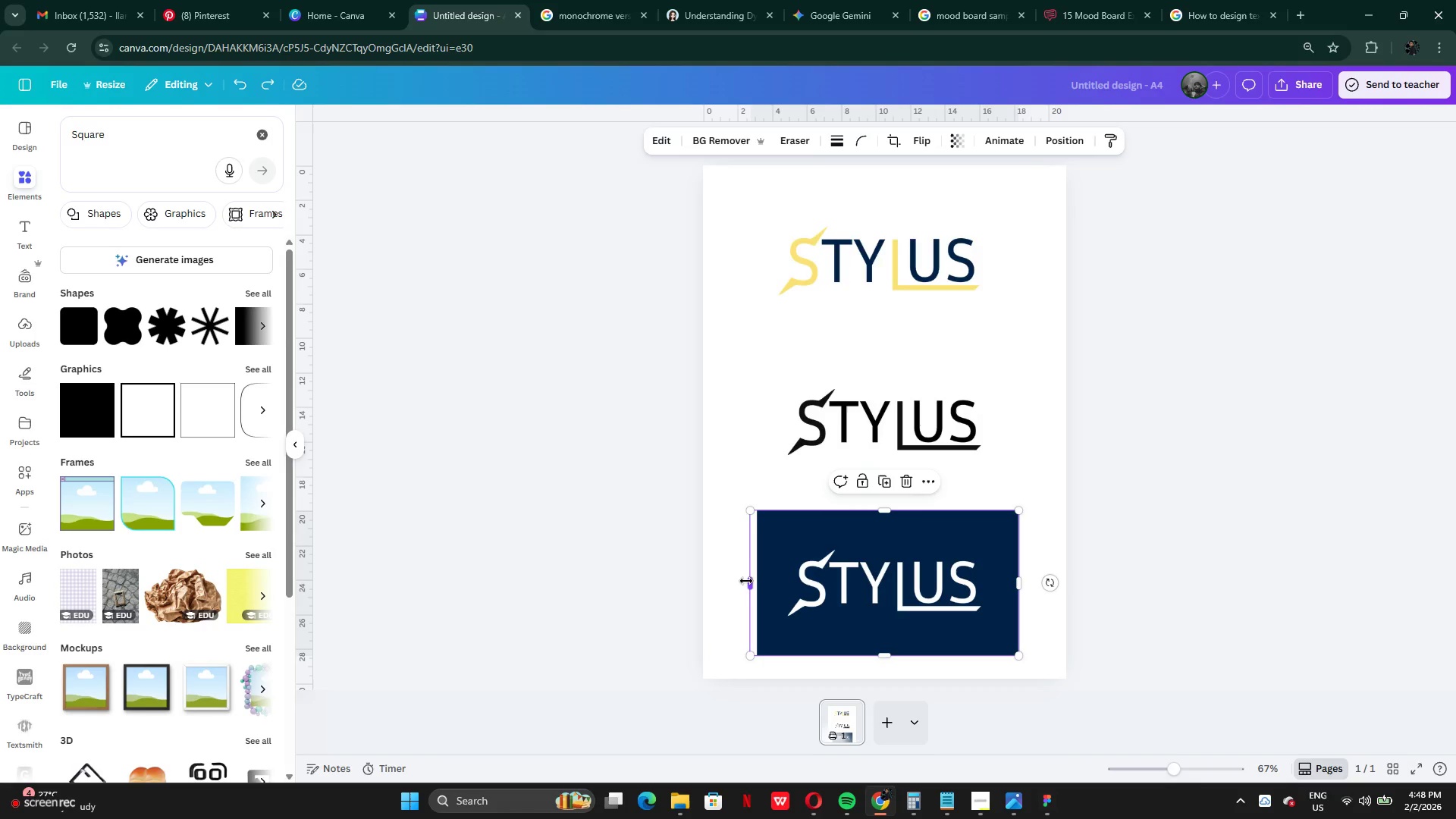 
left_click_drag(start_coordinate=[746, 582], to_coordinate=[753, 582])
 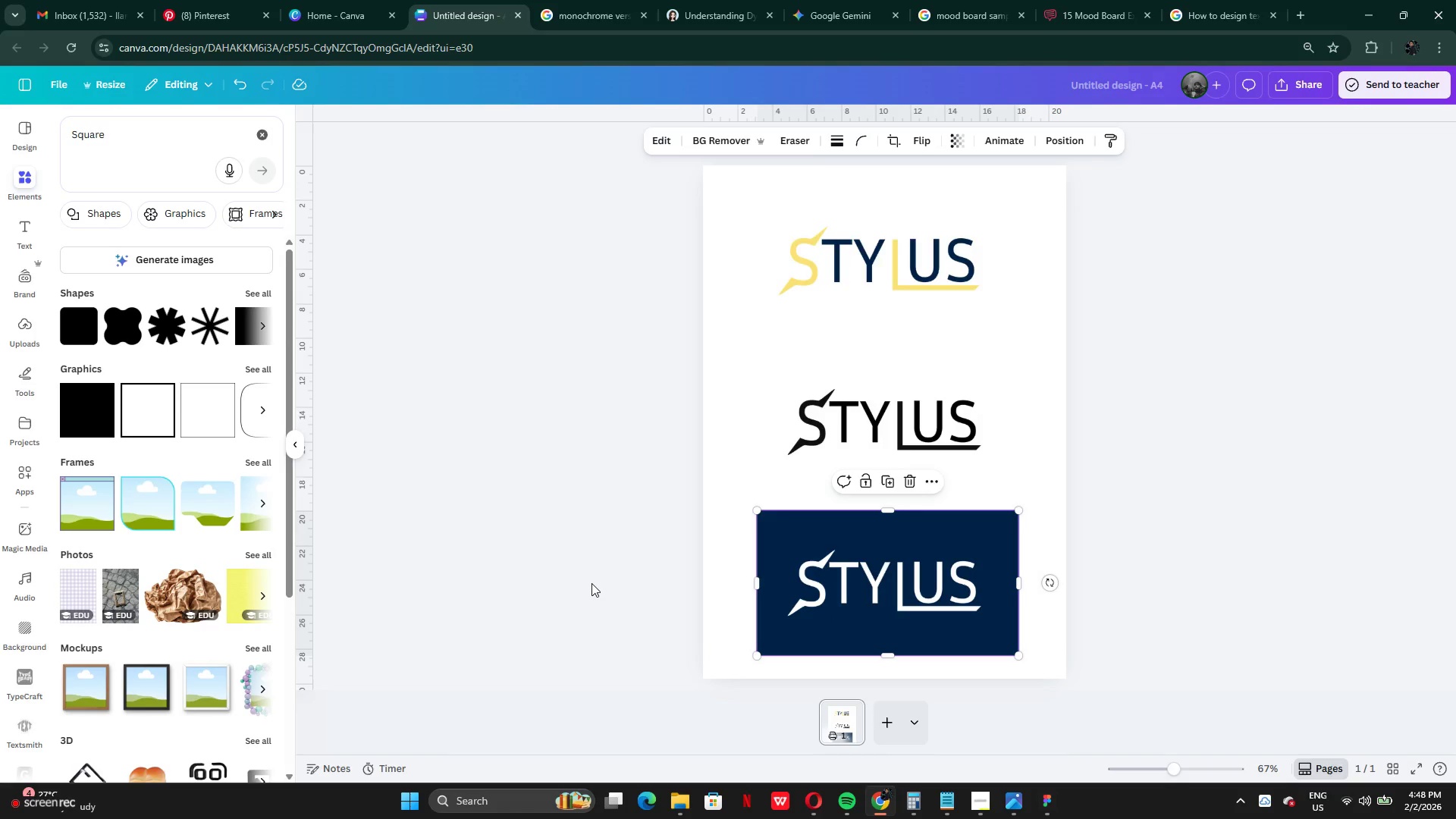 
left_click([592, 583])
 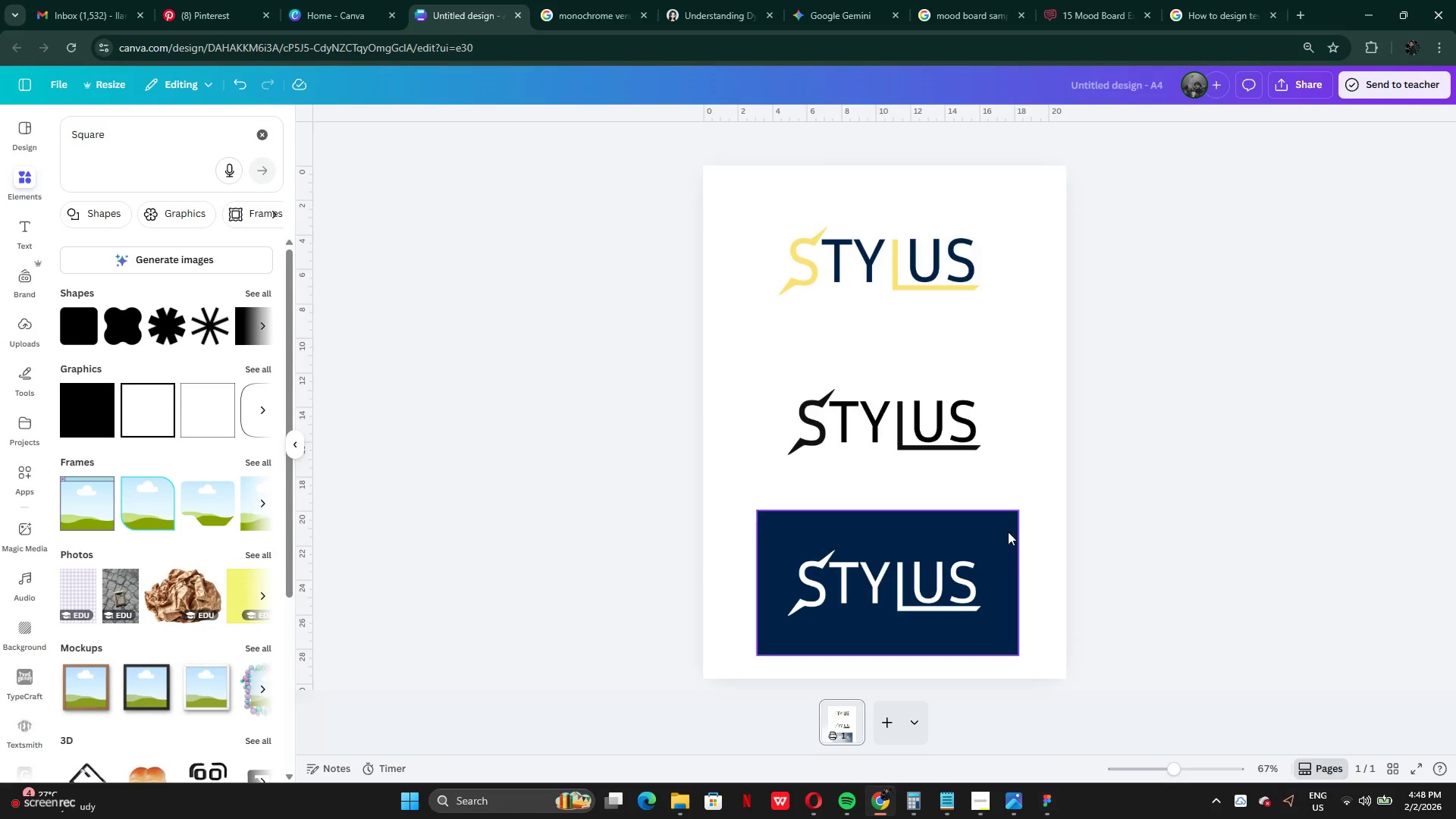 
wait(5.94)
 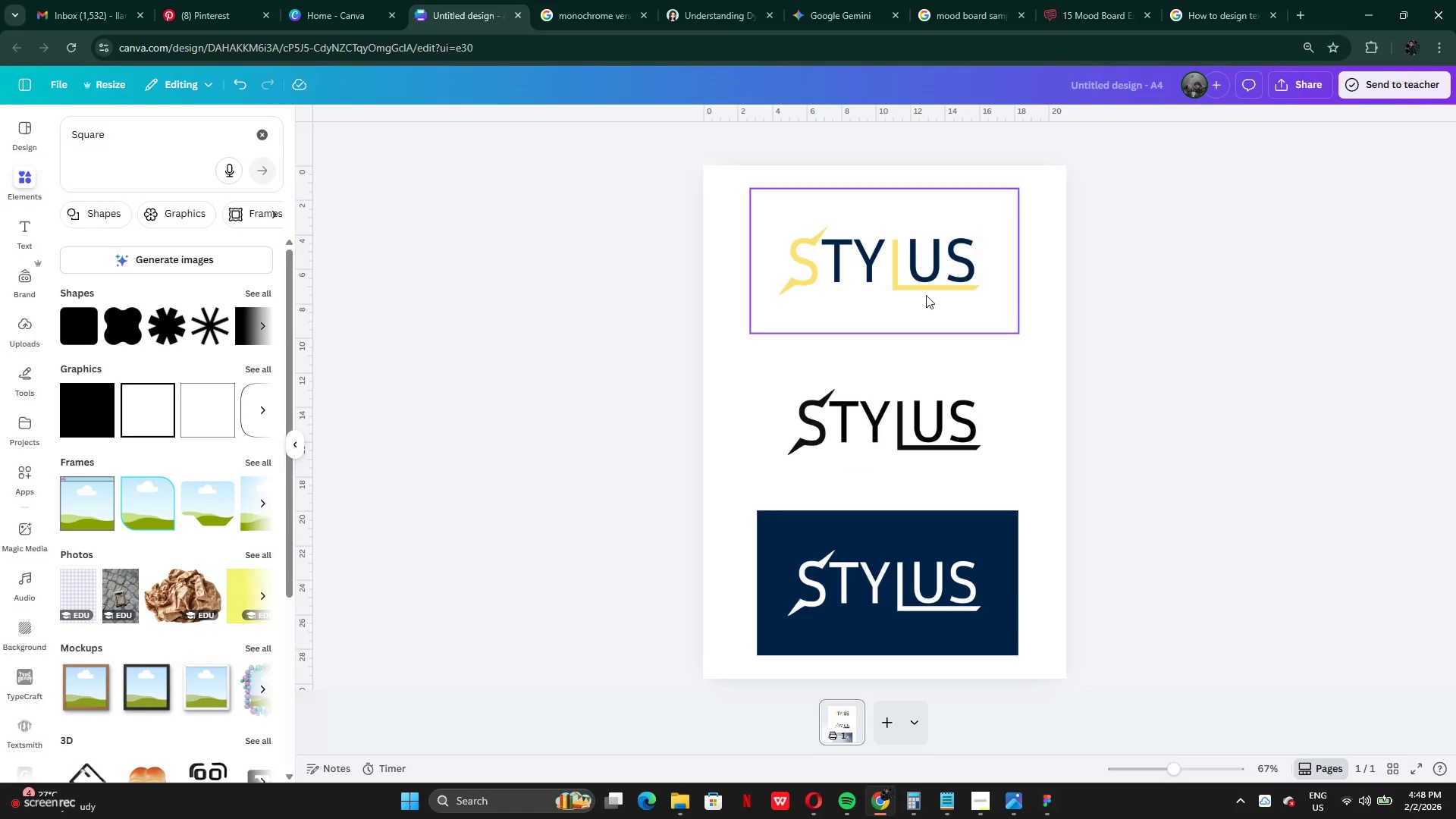 
left_click([956, 529])
 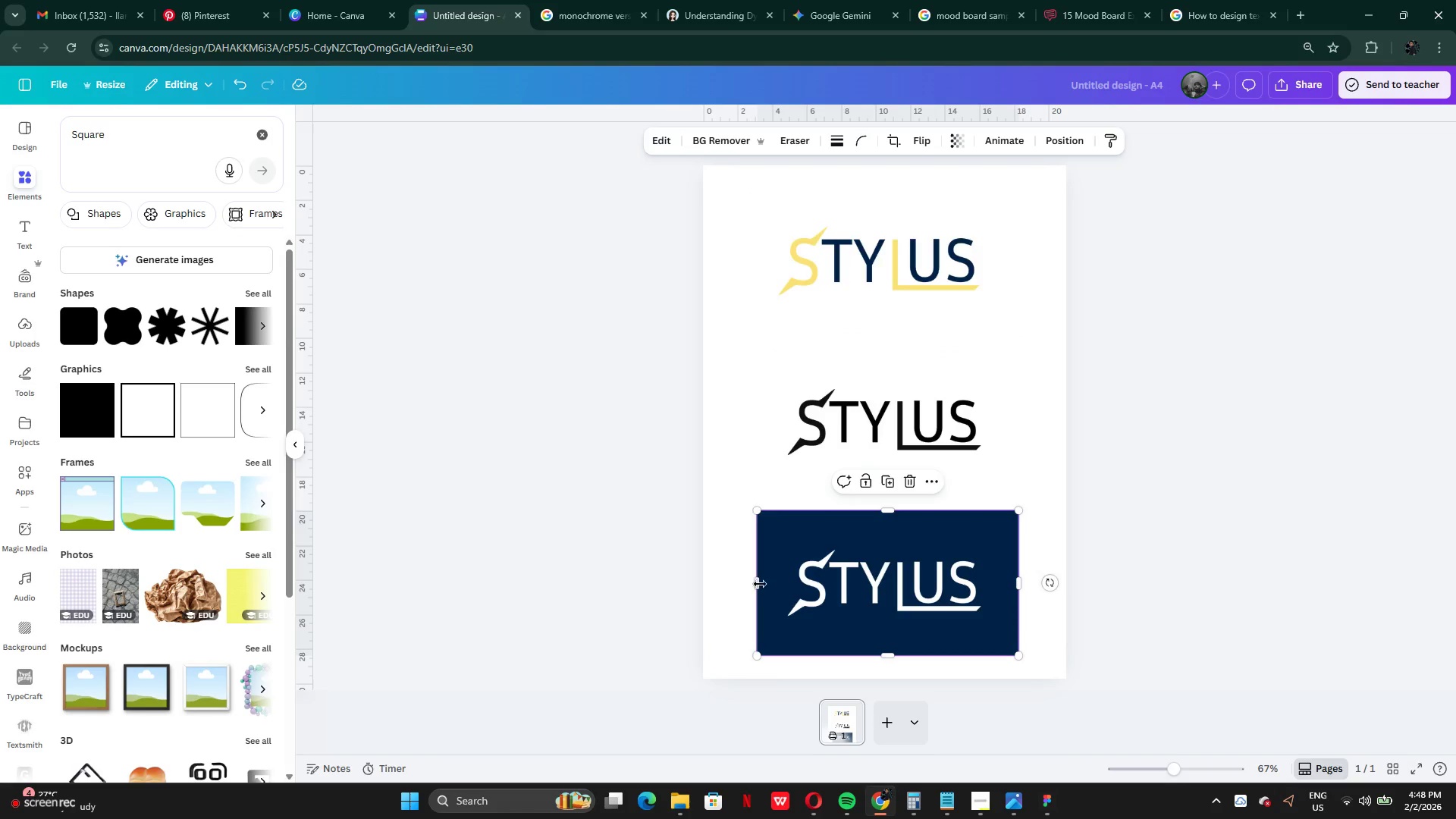 
left_click_drag(start_coordinate=[759, 584], to_coordinate=[751, 584])
 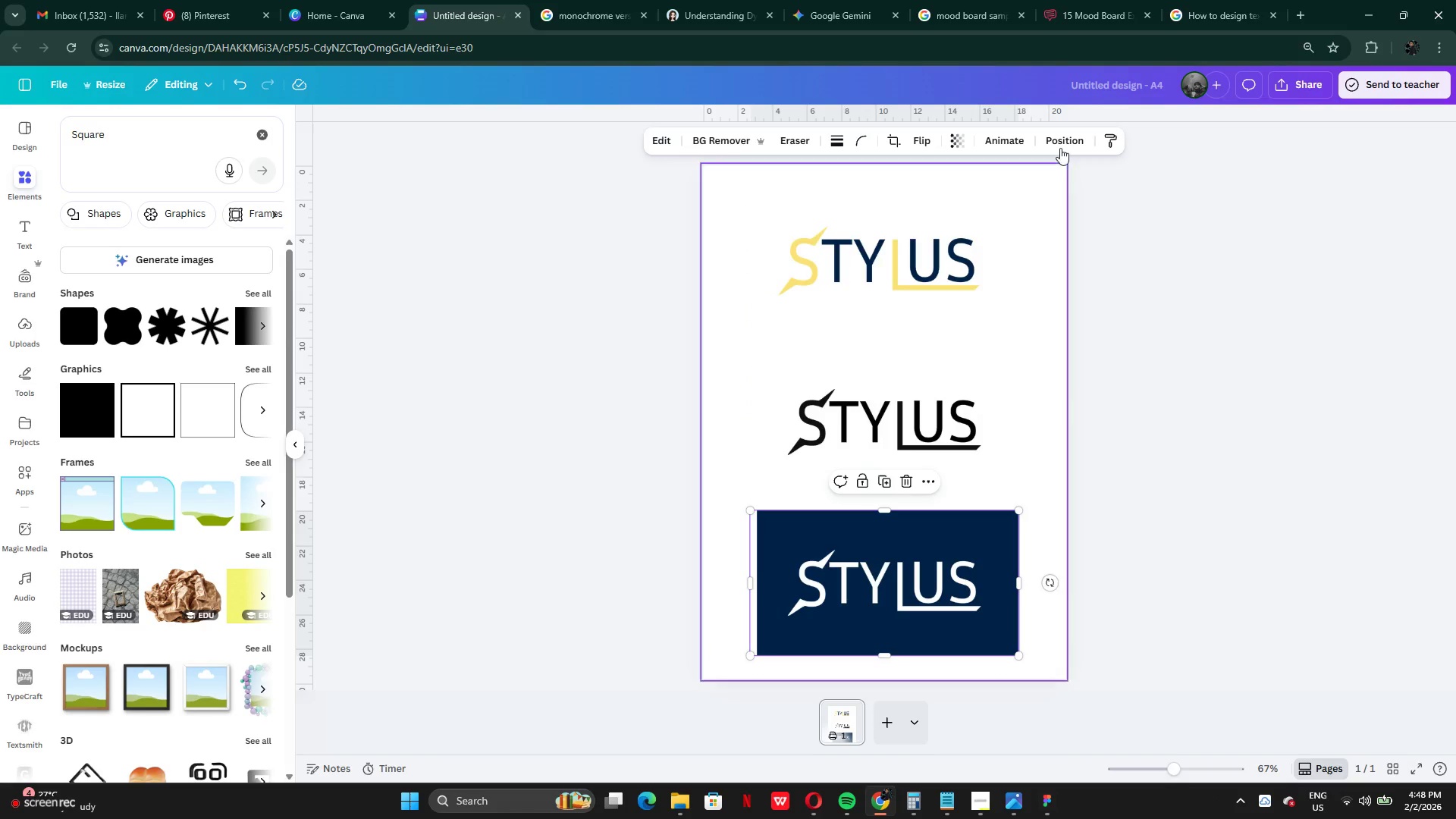 
left_click([1060, 146])
 